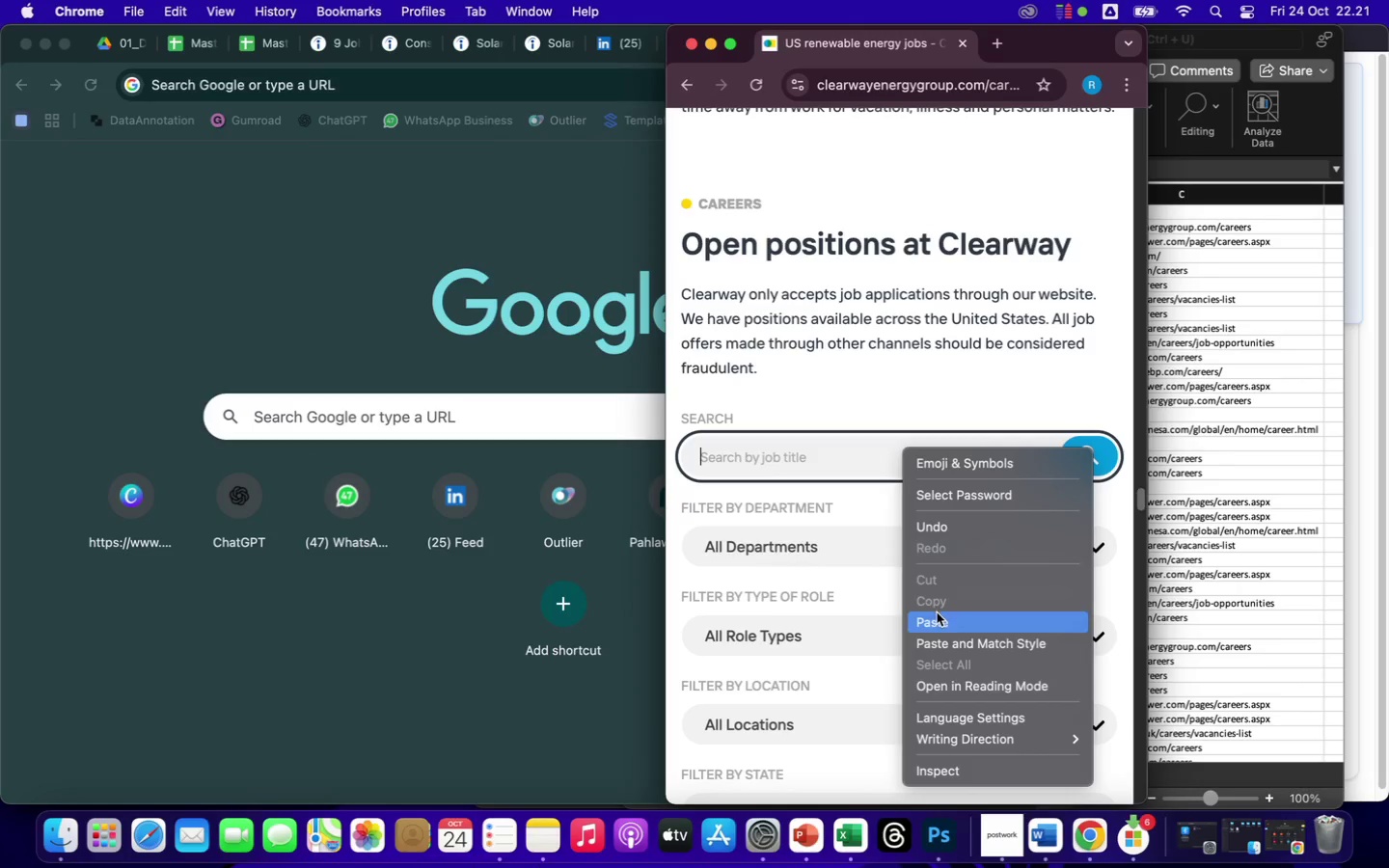 
left_click([938, 624])
 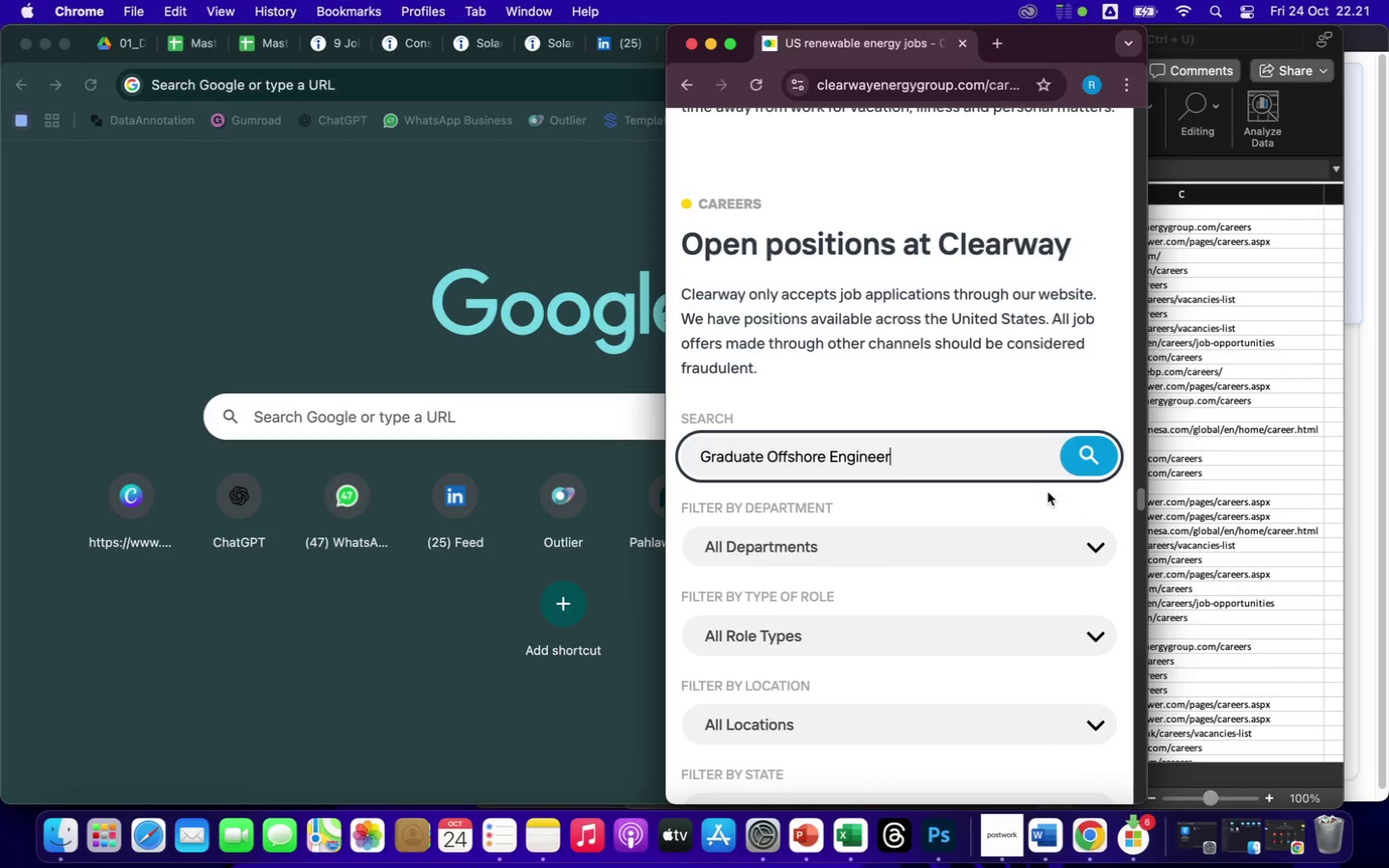 
left_click([1073, 459])
 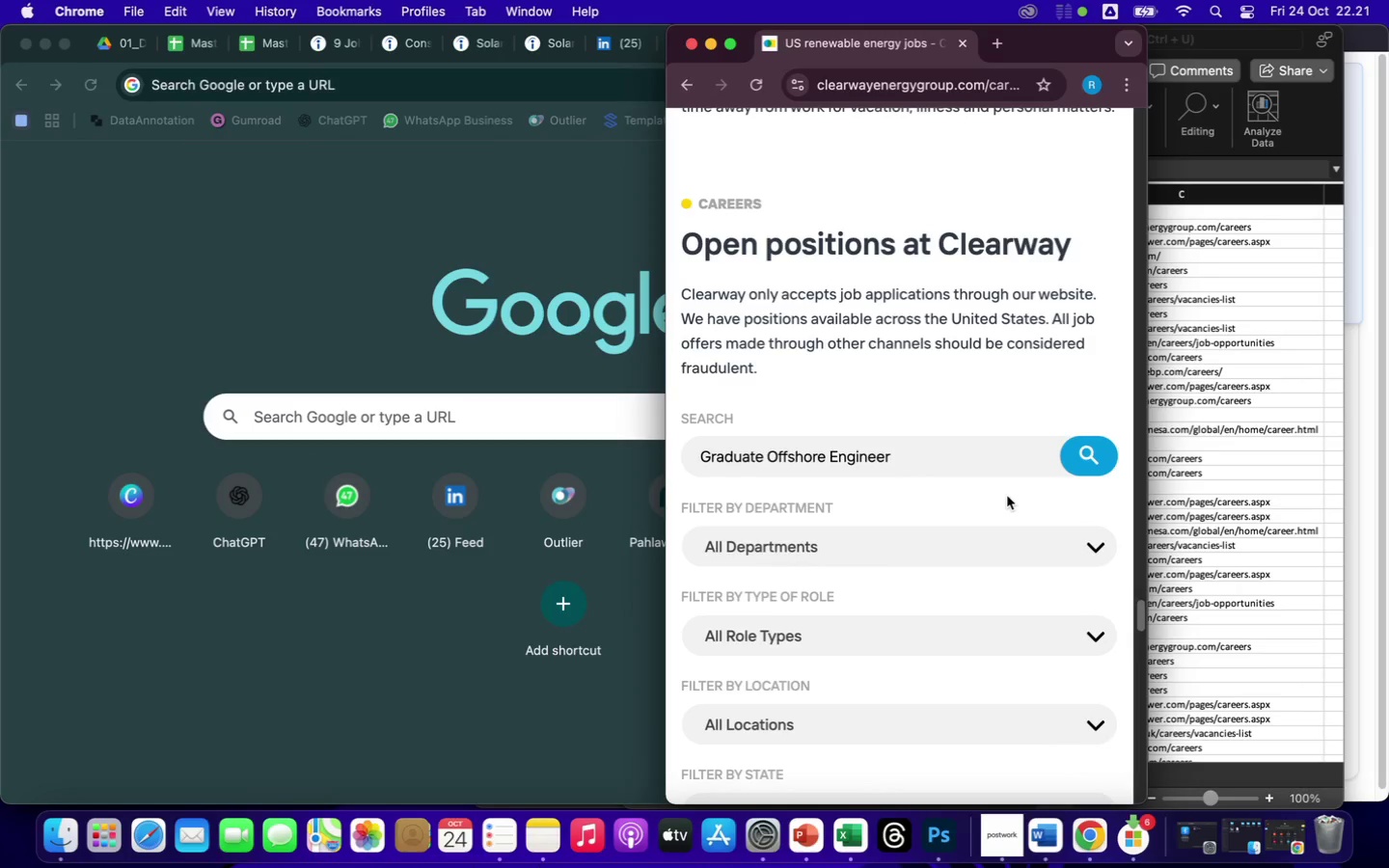 
scroll: coordinate [1001, 490], scroll_direction: down, amount: 12.0
 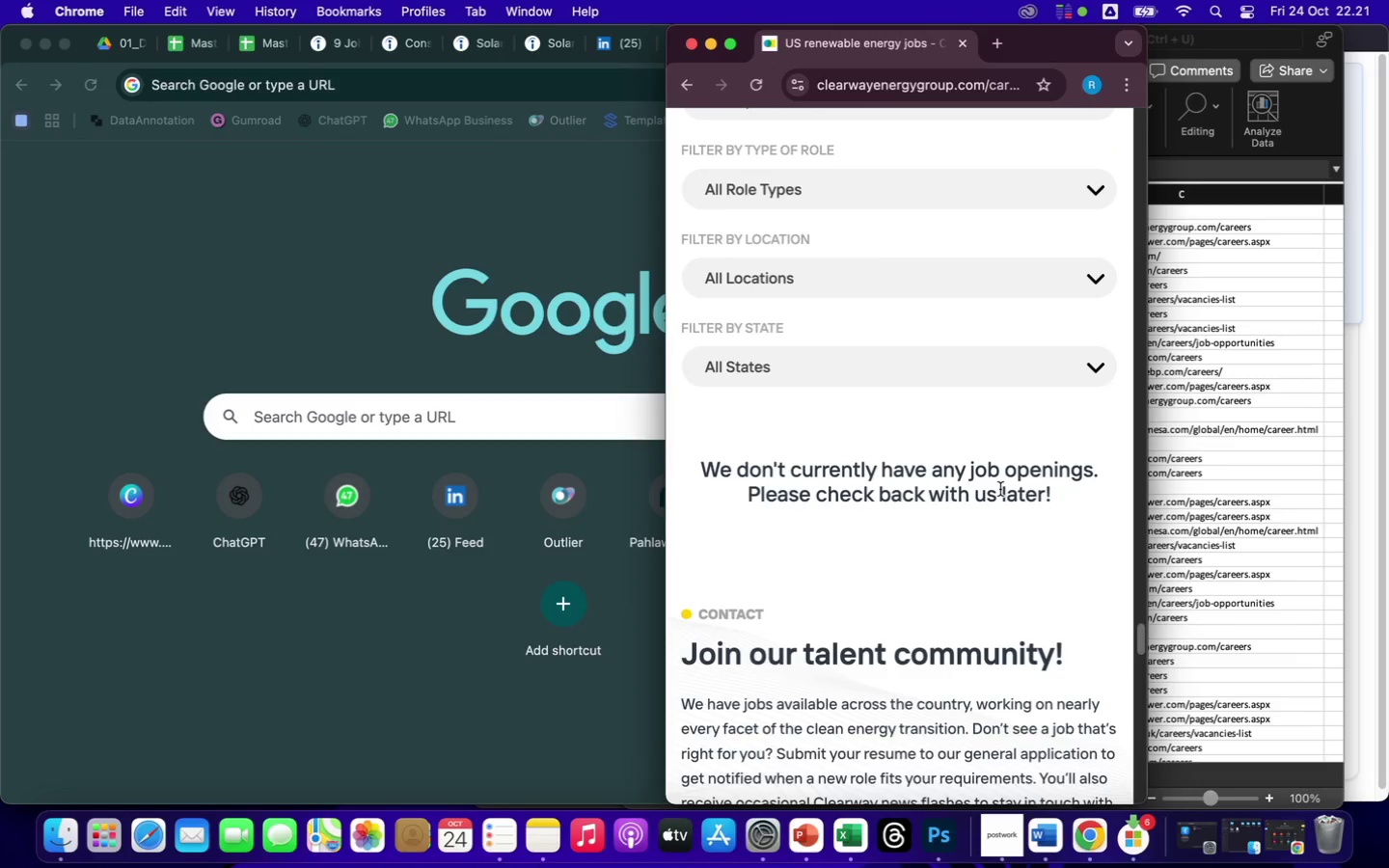 
scroll: coordinate [999, 490], scroll_direction: up, amount: 9.0
 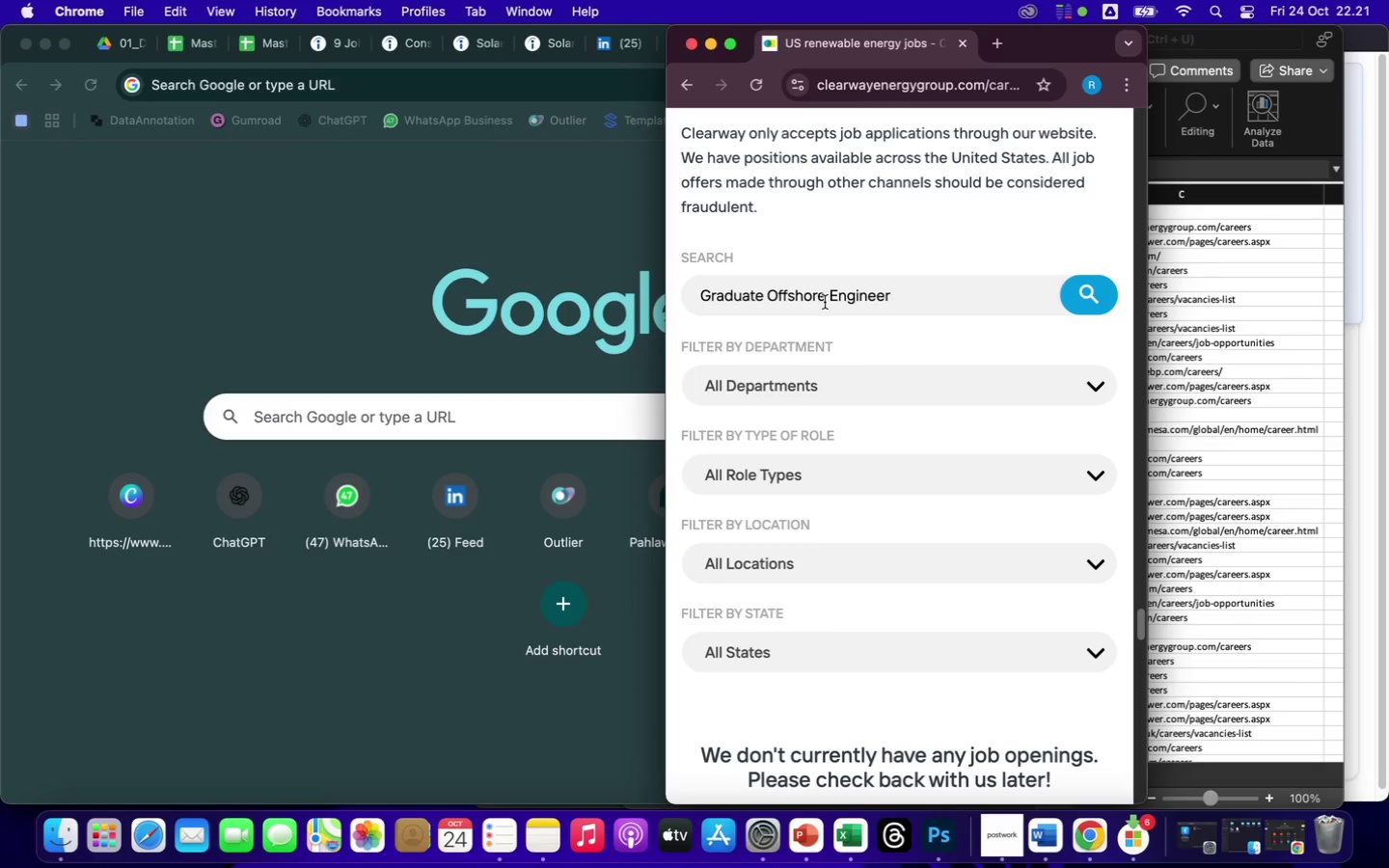 
left_click([830, 303])
 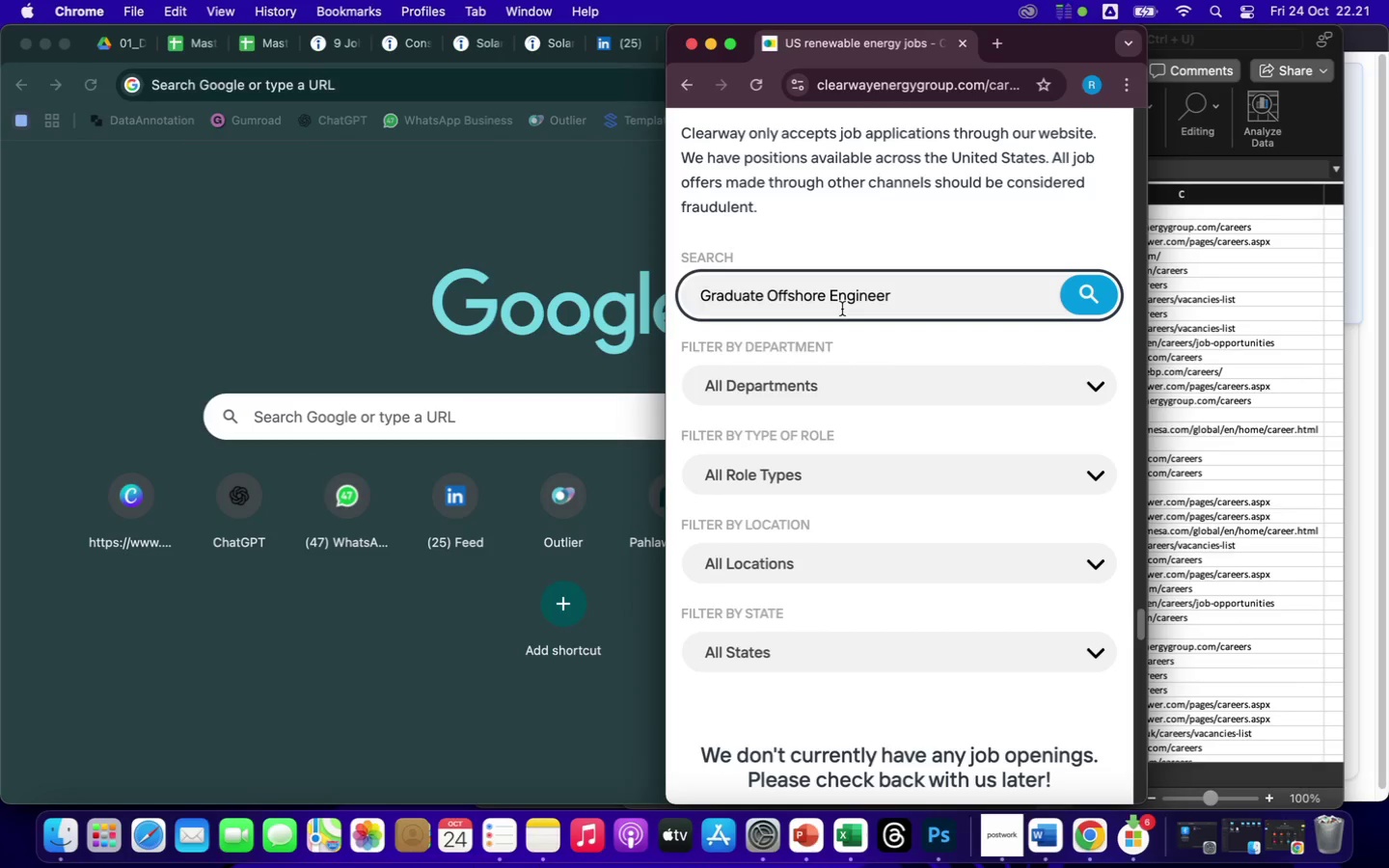 
hold_key(key=Backspace, duration=1.5)
 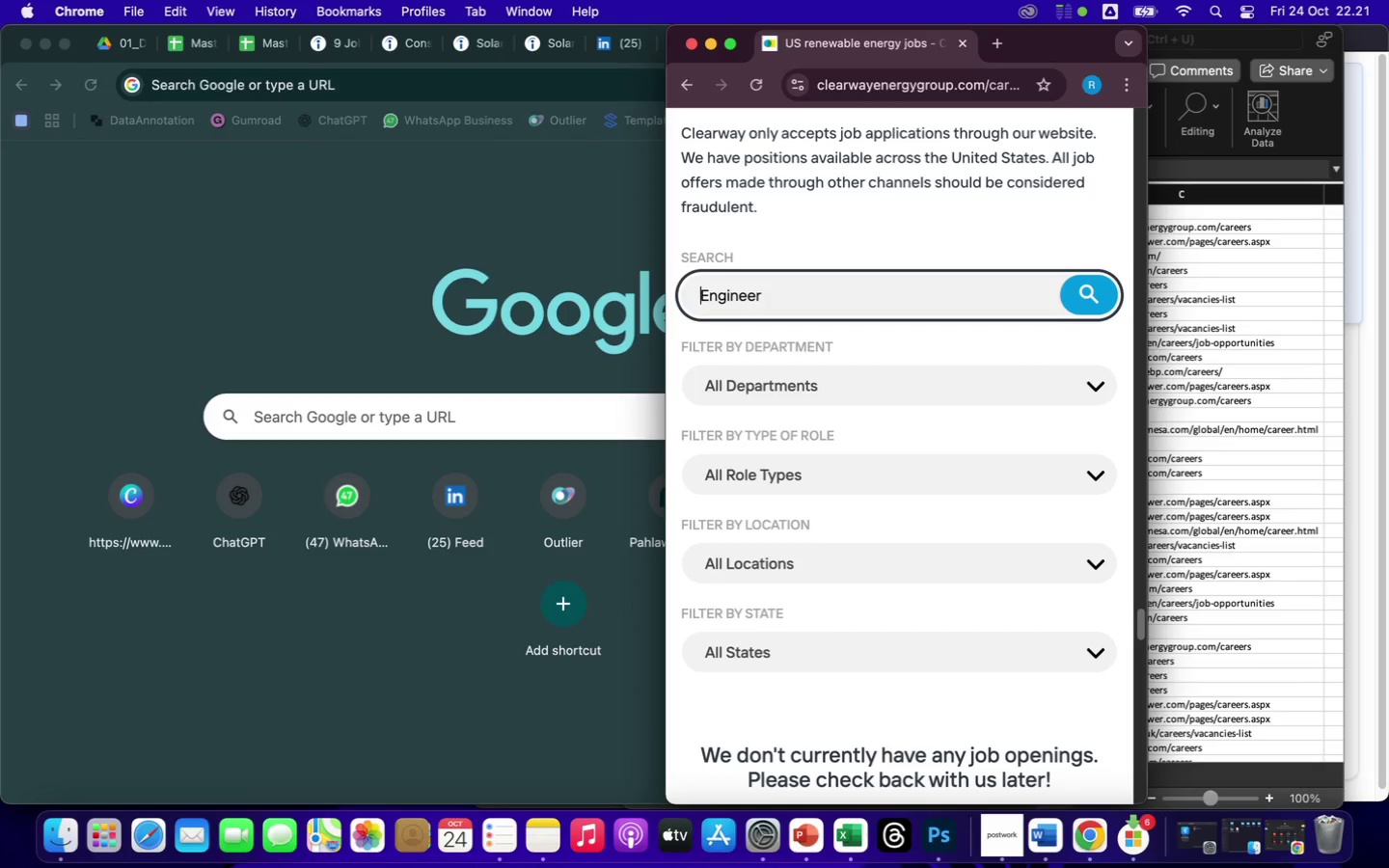 
hold_key(key=Backspace, duration=0.62)
 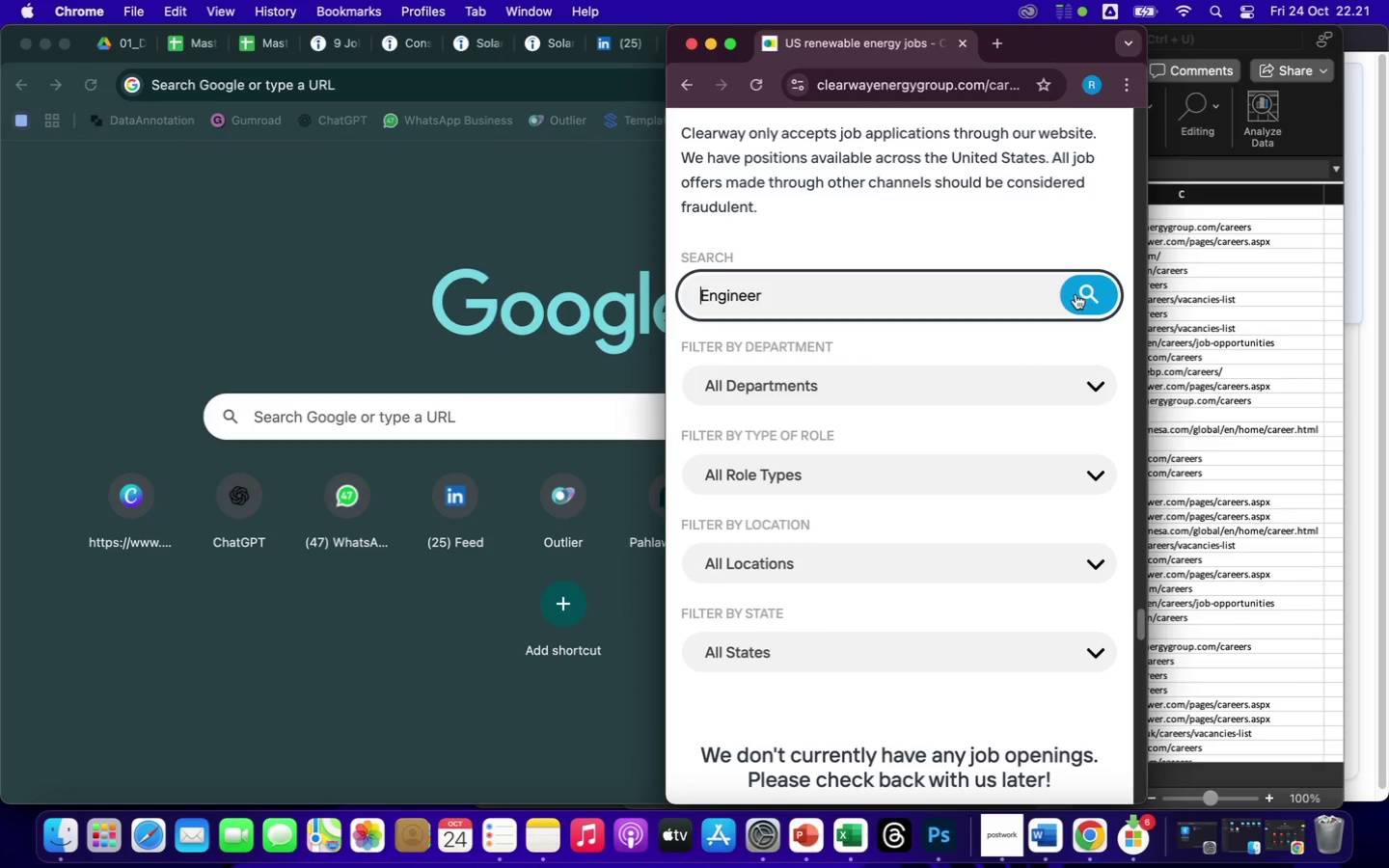 
left_click([1087, 292])
 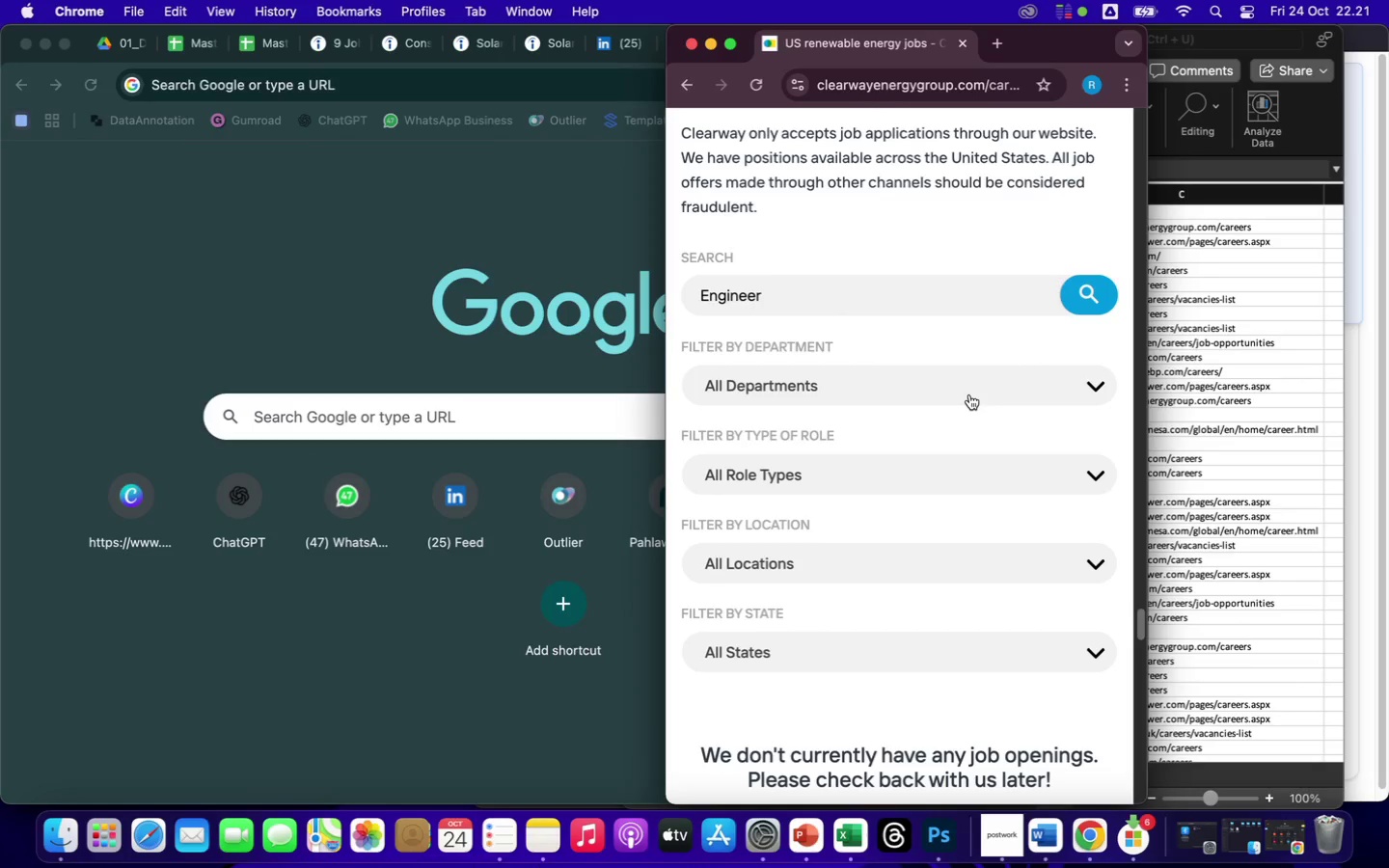 
scroll: coordinate [958, 397], scroll_direction: down, amount: 33.0
 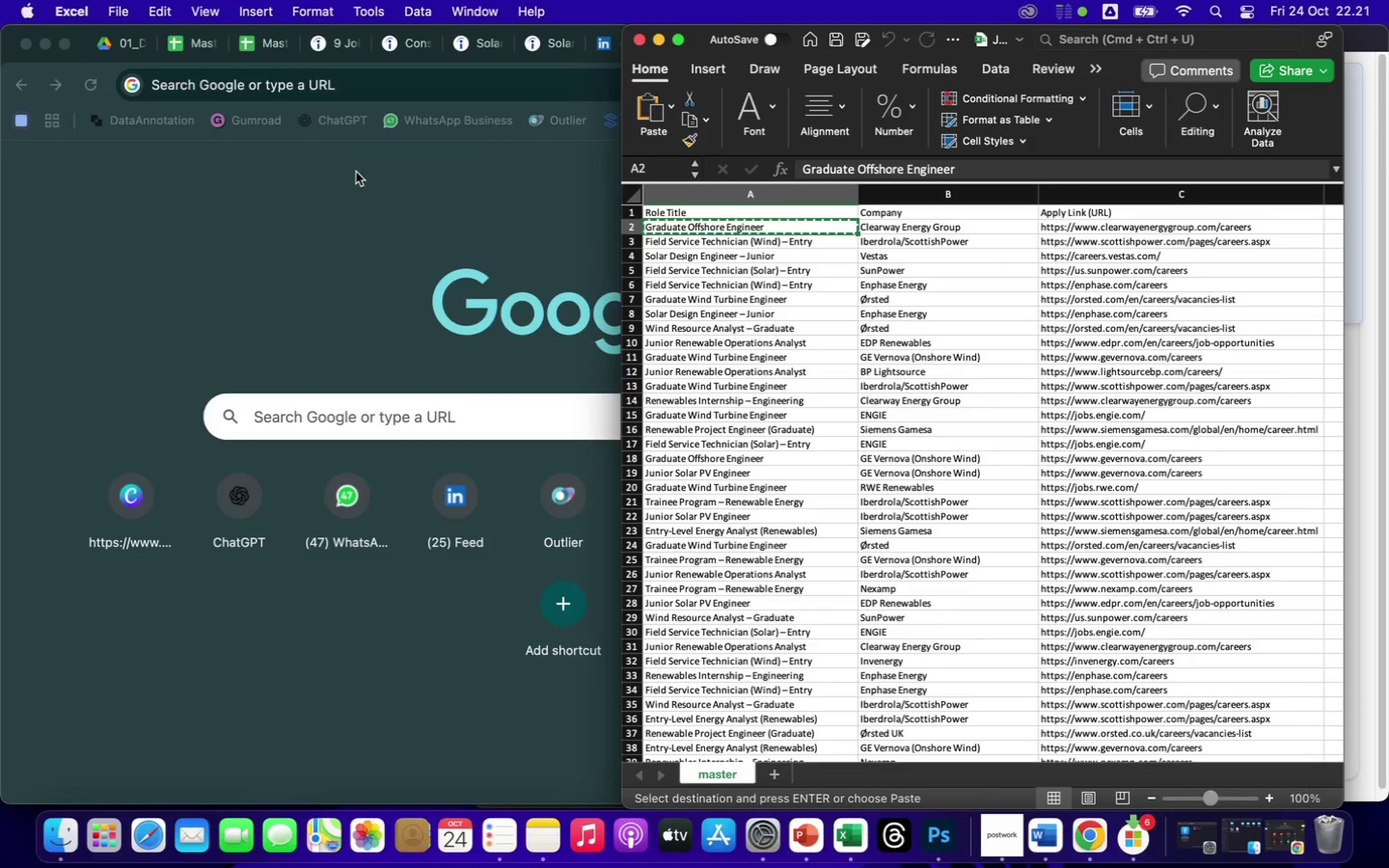 
wait(19.75)
 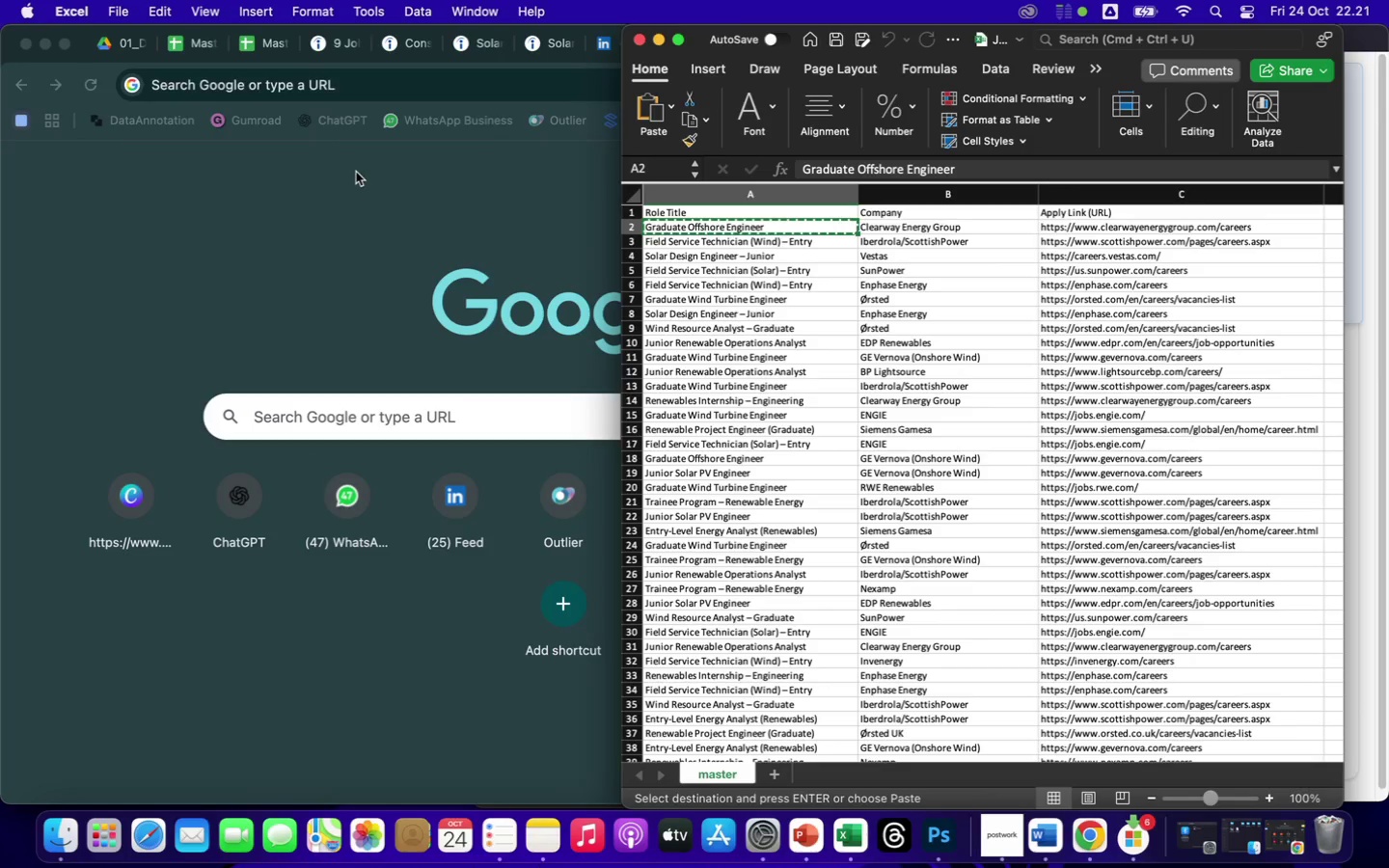 
left_click([1087, 846])
 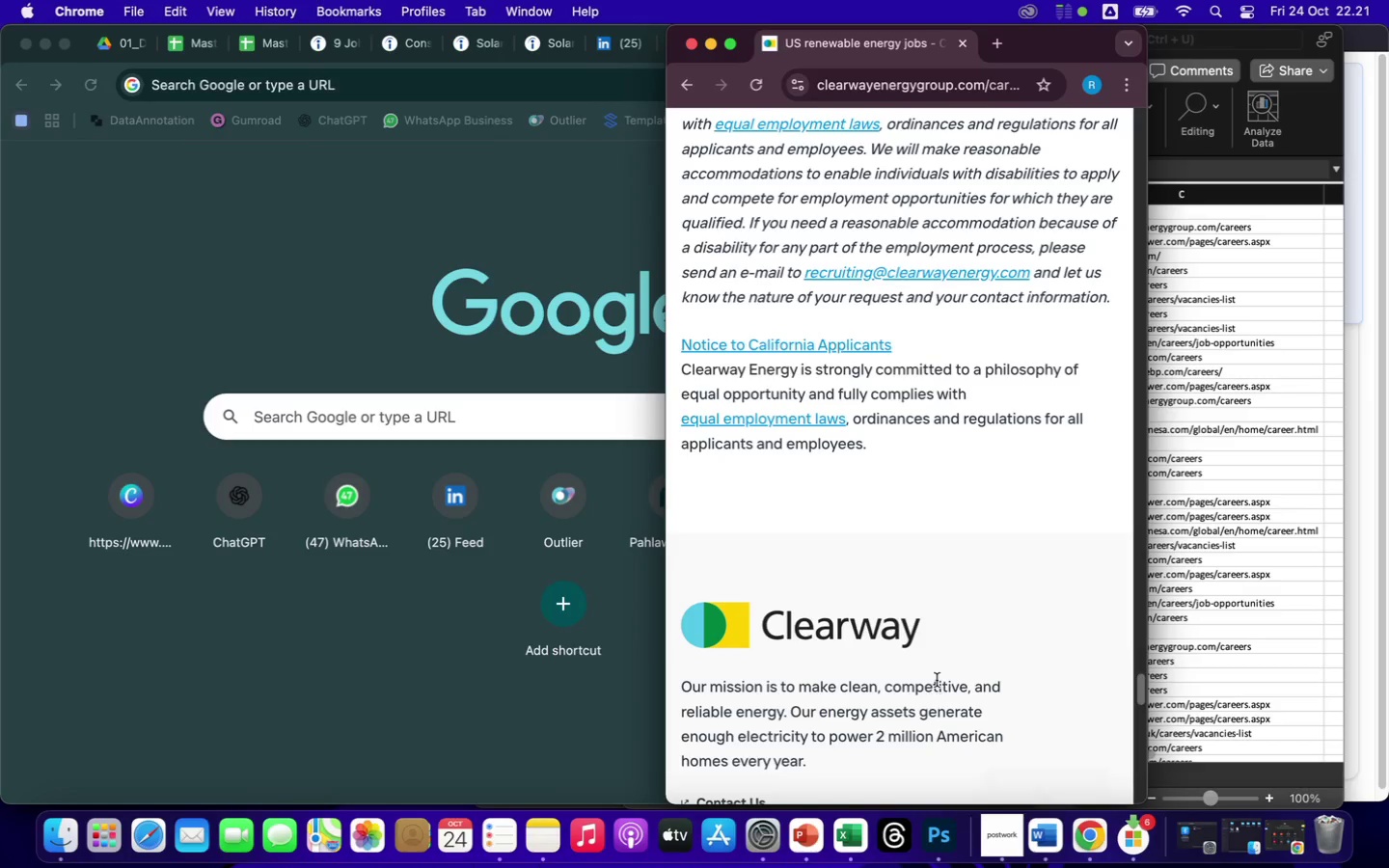 
scroll: coordinate [940, 653], scroll_direction: down, amount: 5.0
 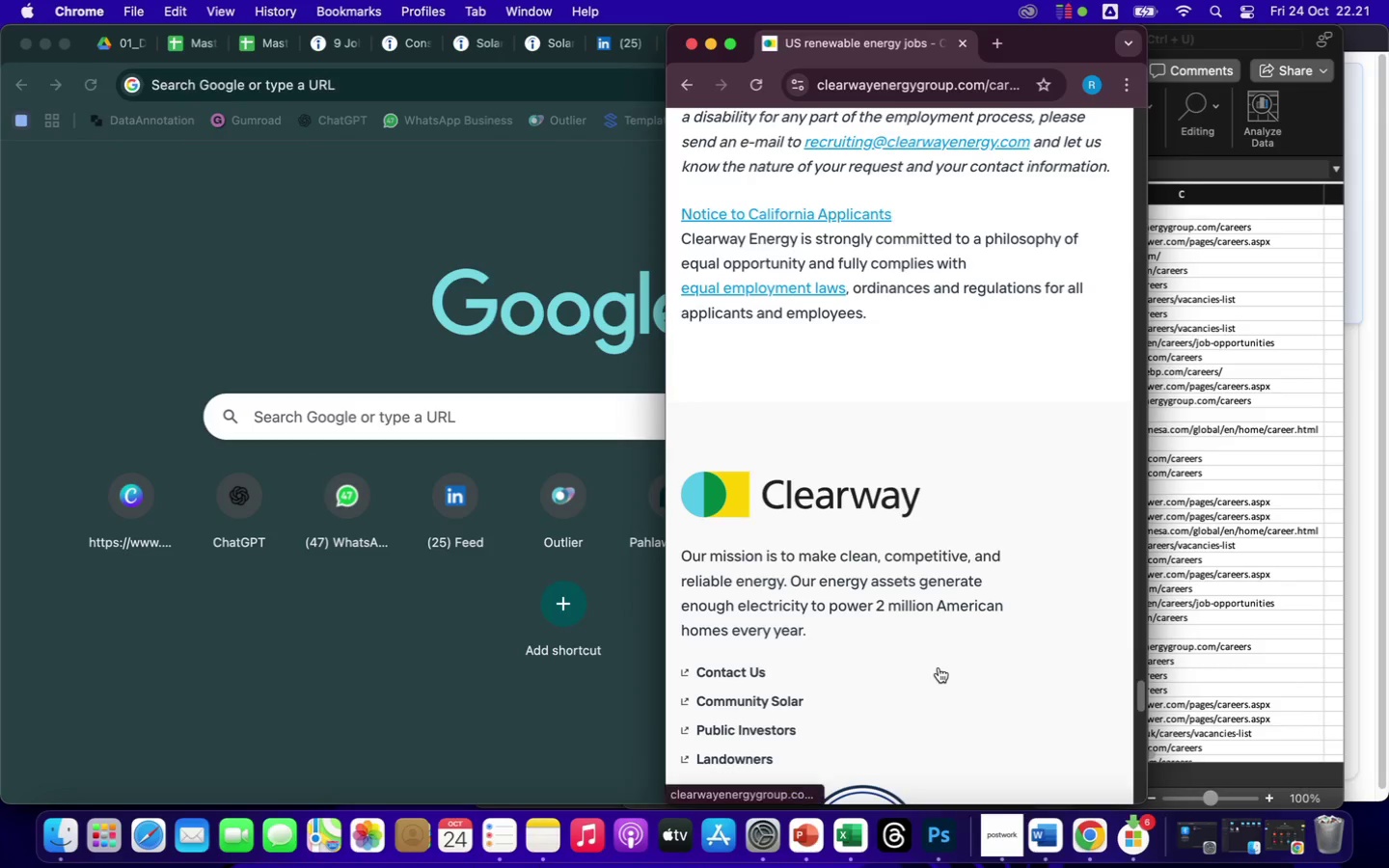 
scroll: coordinate [941, 668], scroll_direction: up, amount: 34.0
 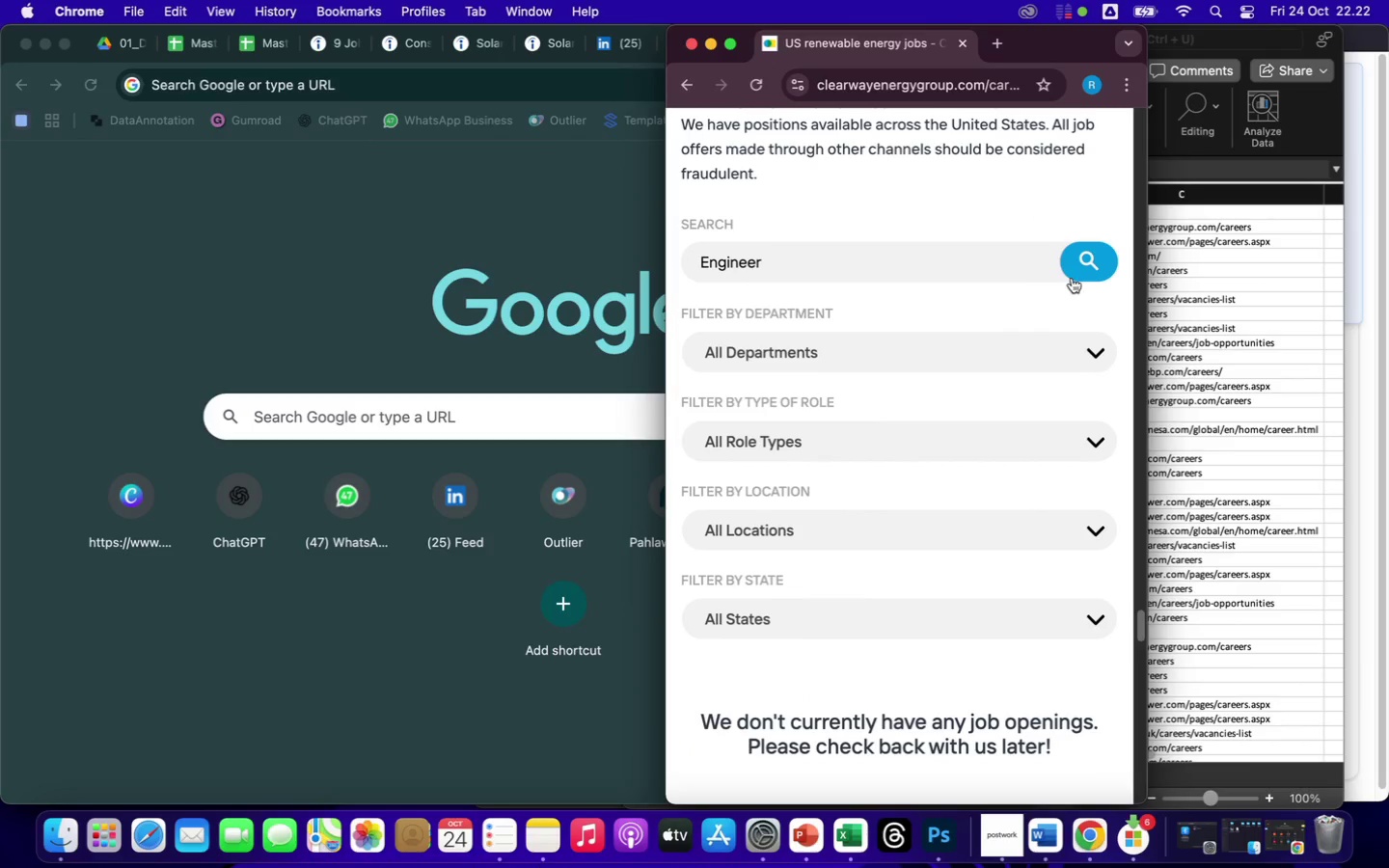 
left_click([1018, 267])
 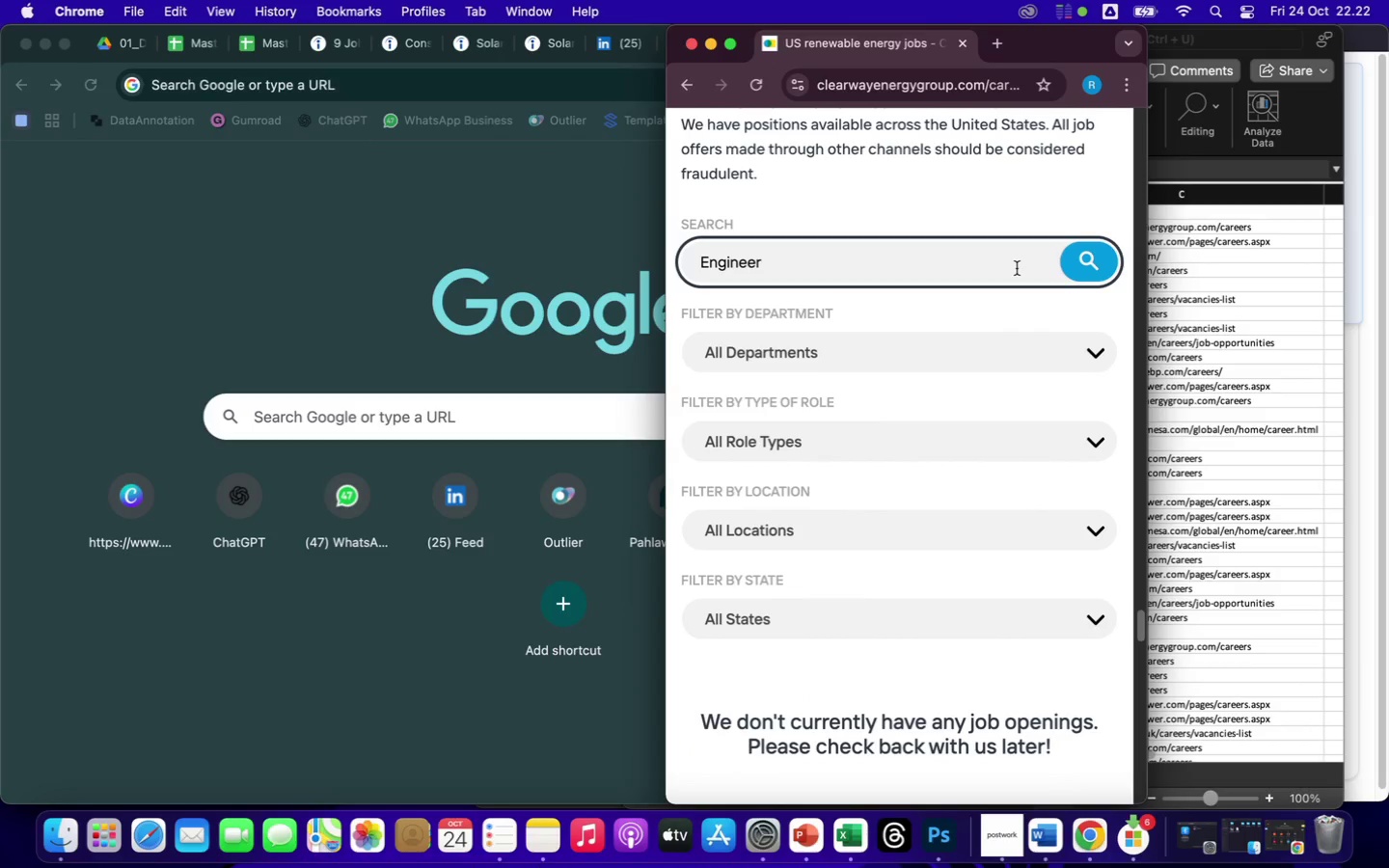 
key(Backspace)
 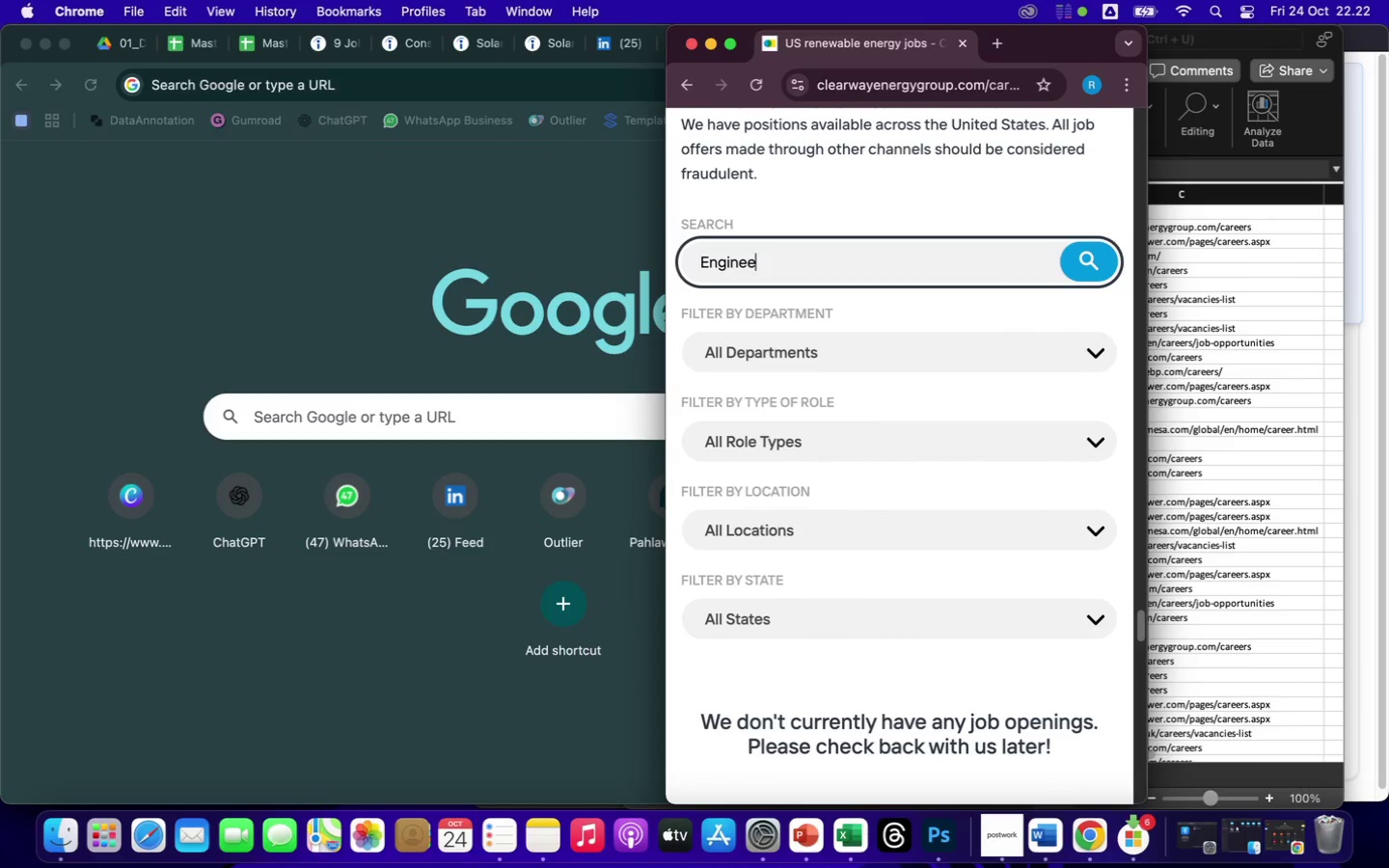 
key(Backspace)
 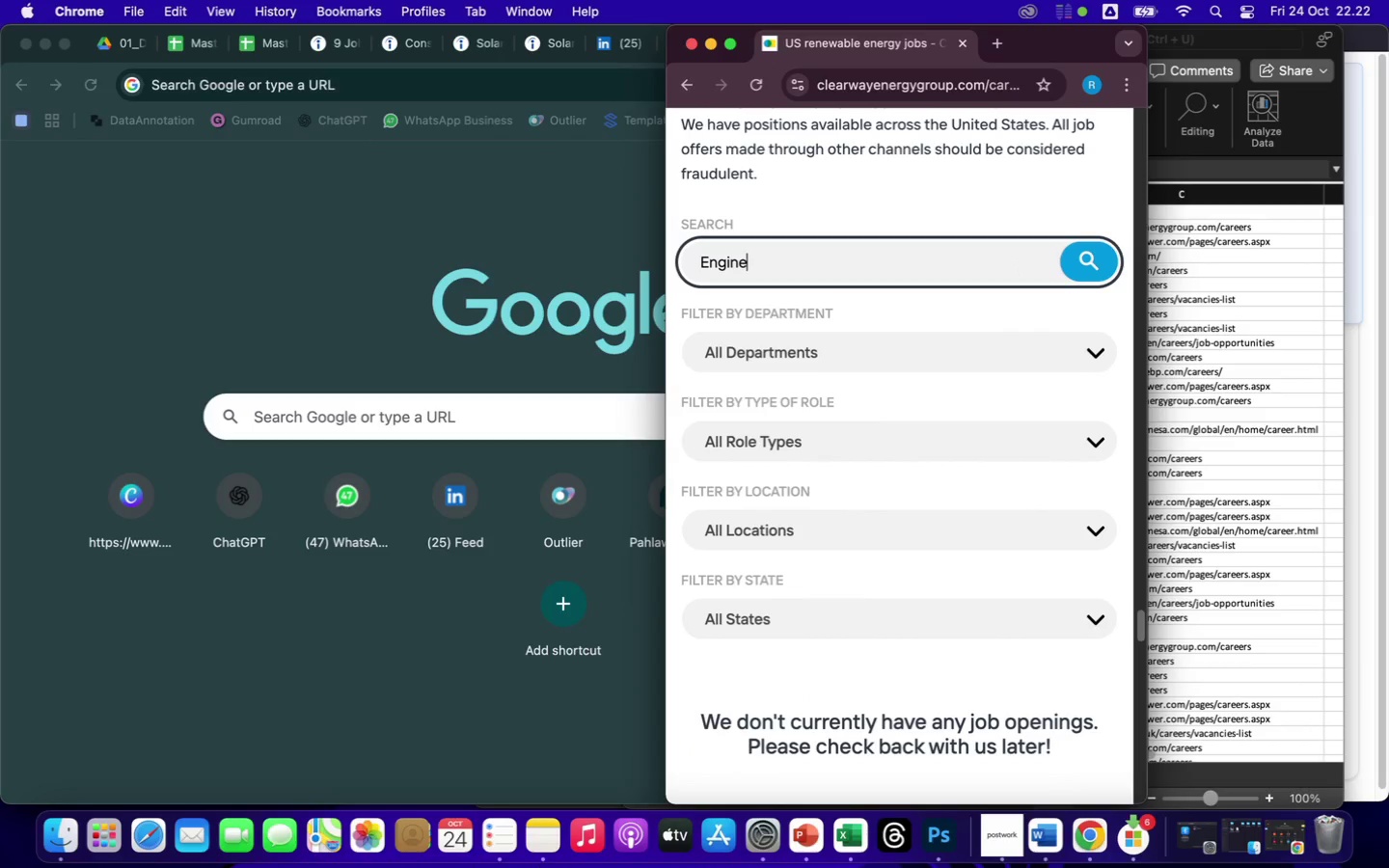 
hold_key(key=Backspace, duration=1.16)
 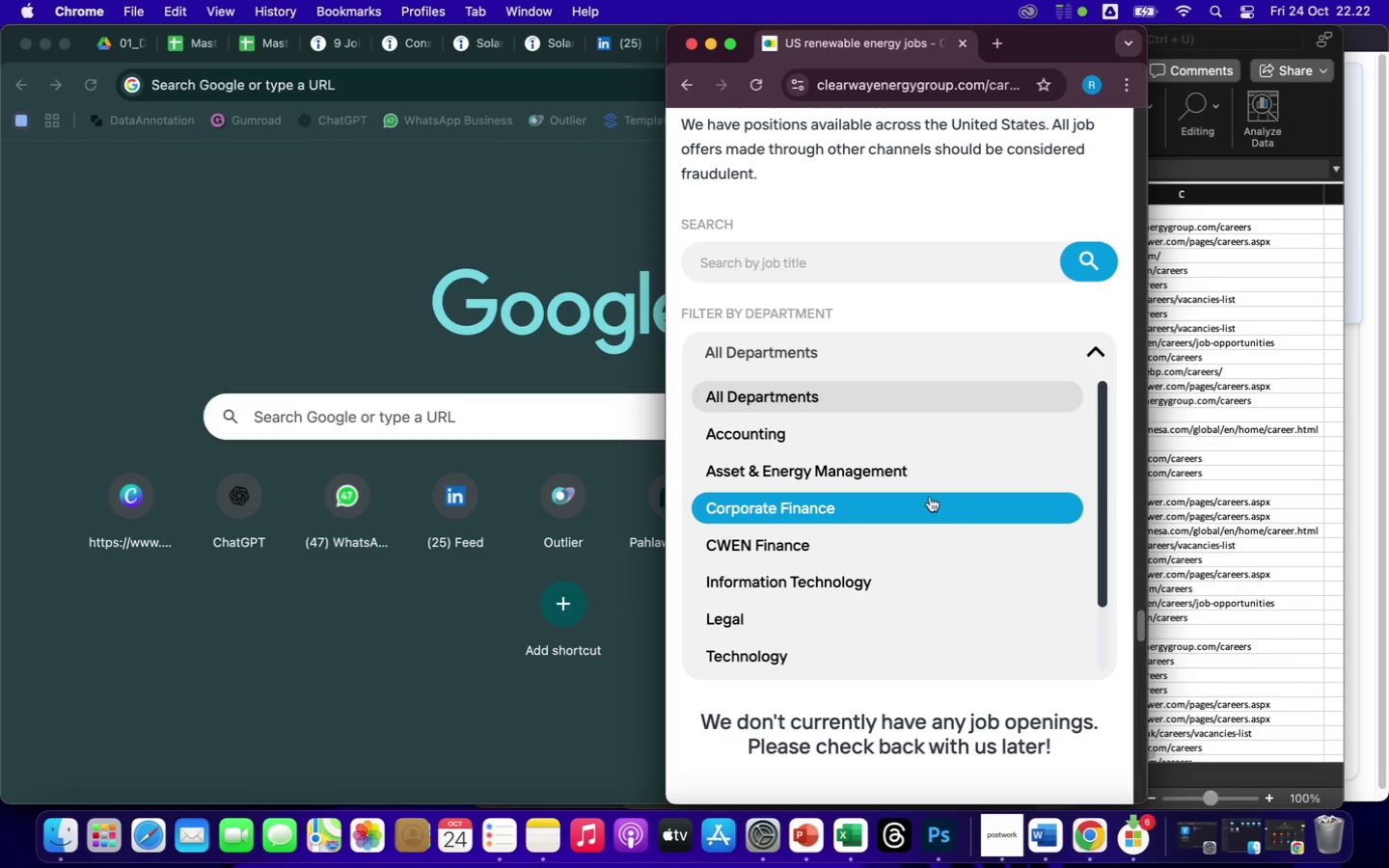 
wait(5.32)
 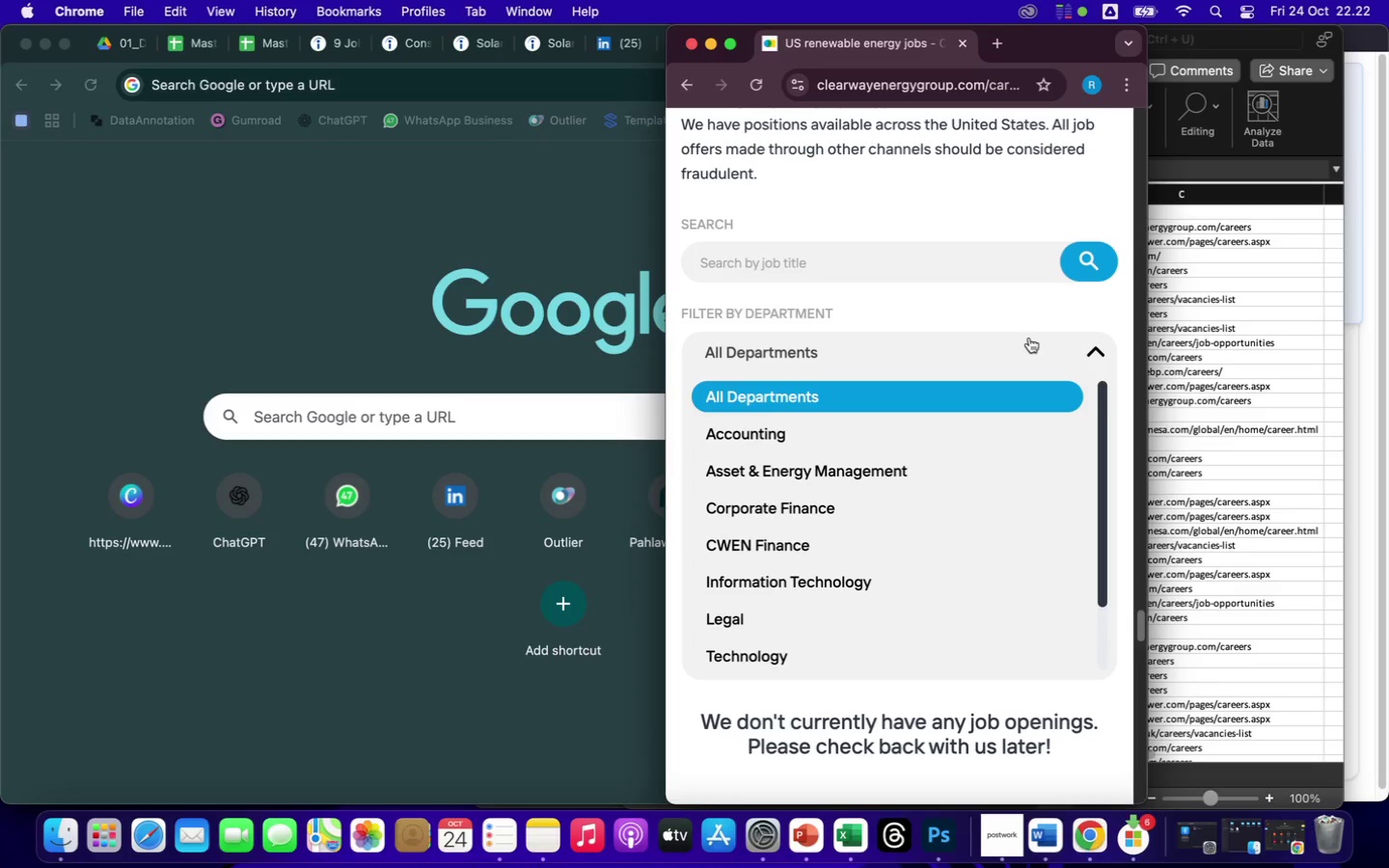 
scroll: coordinate [924, 611], scroll_direction: down, amount: 25.0
 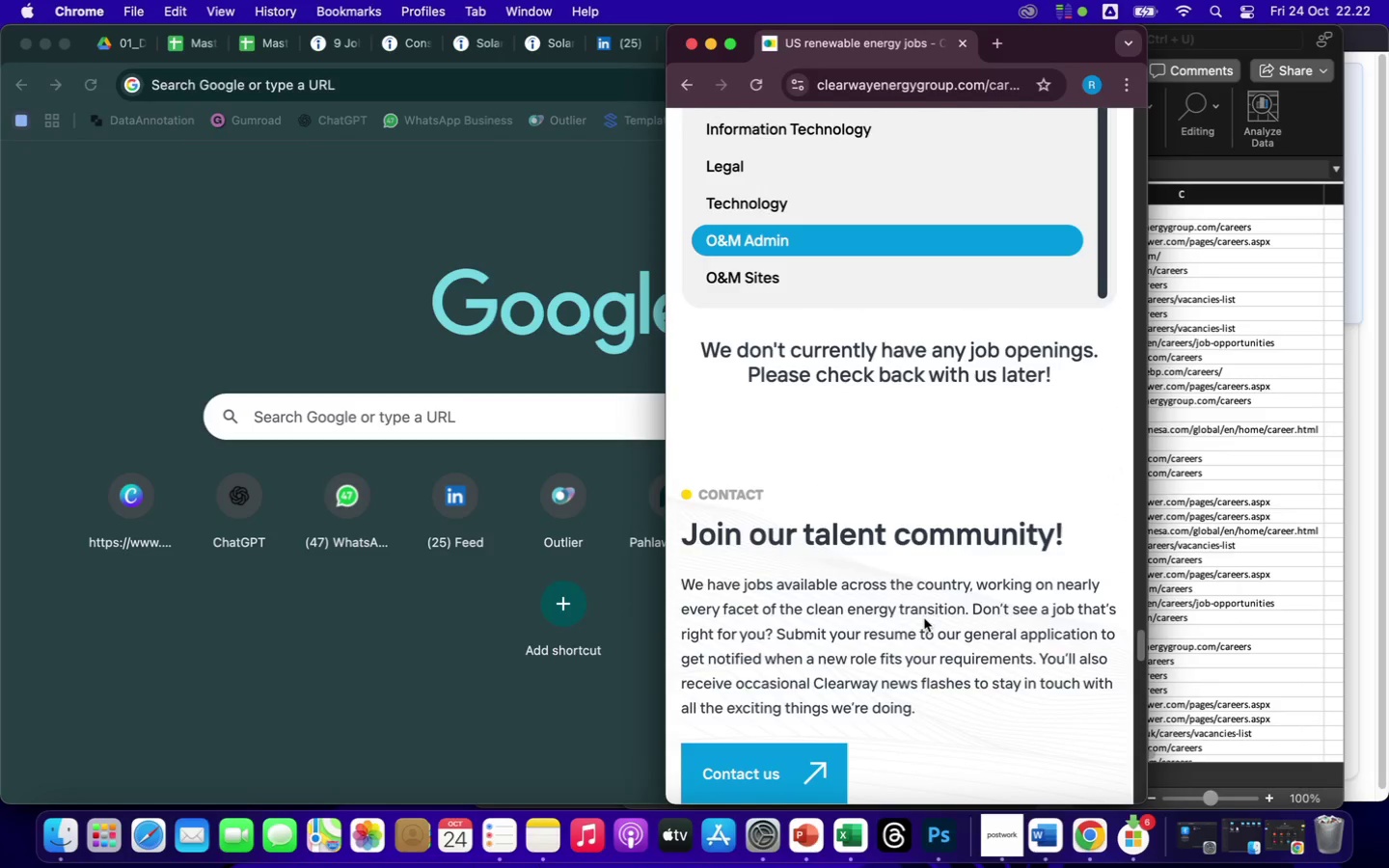 
scroll: coordinate [922, 624], scroll_direction: up, amount: 6.0
 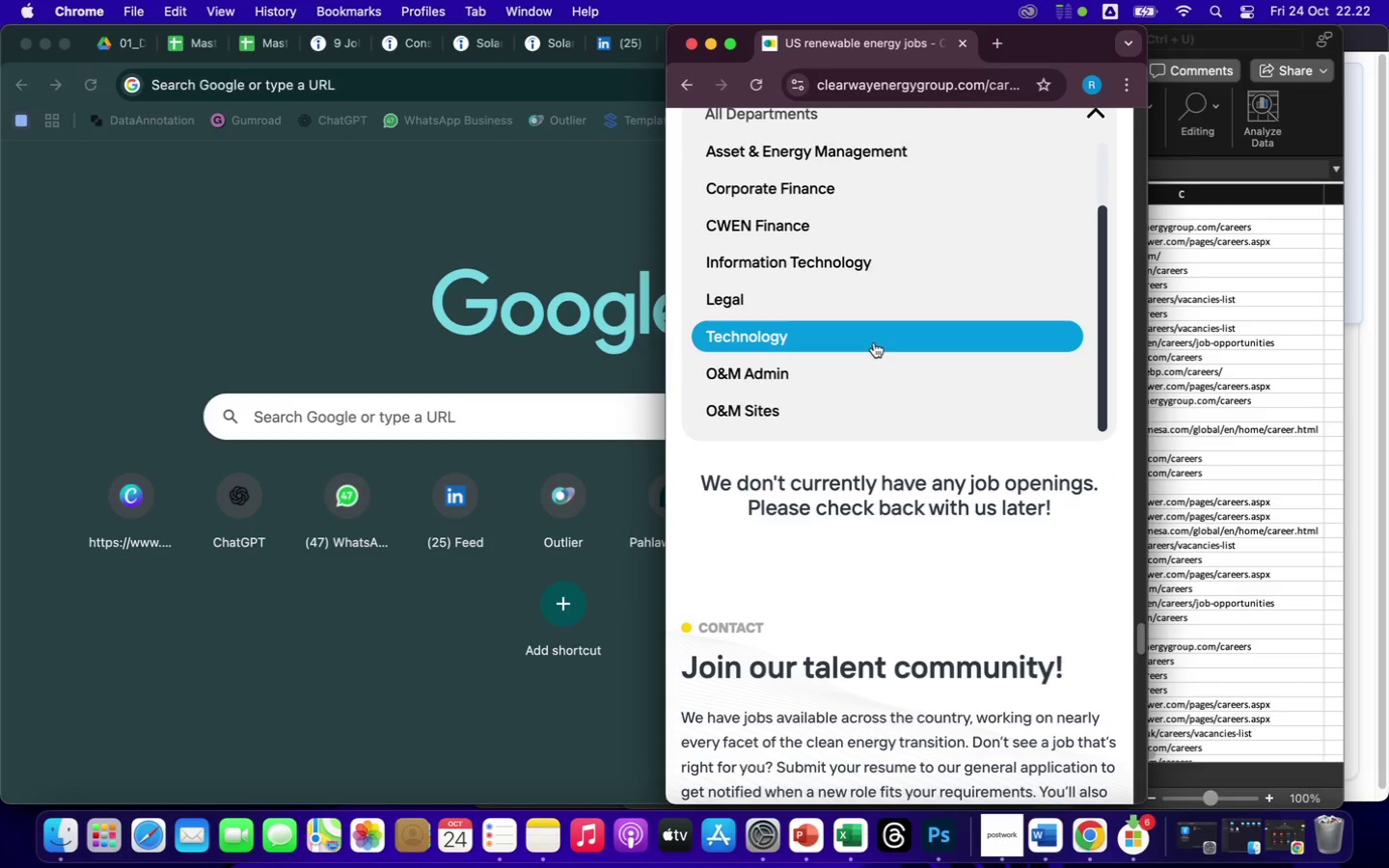 
scroll: coordinate [869, 377], scroll_direction: none, amount: 0.0
 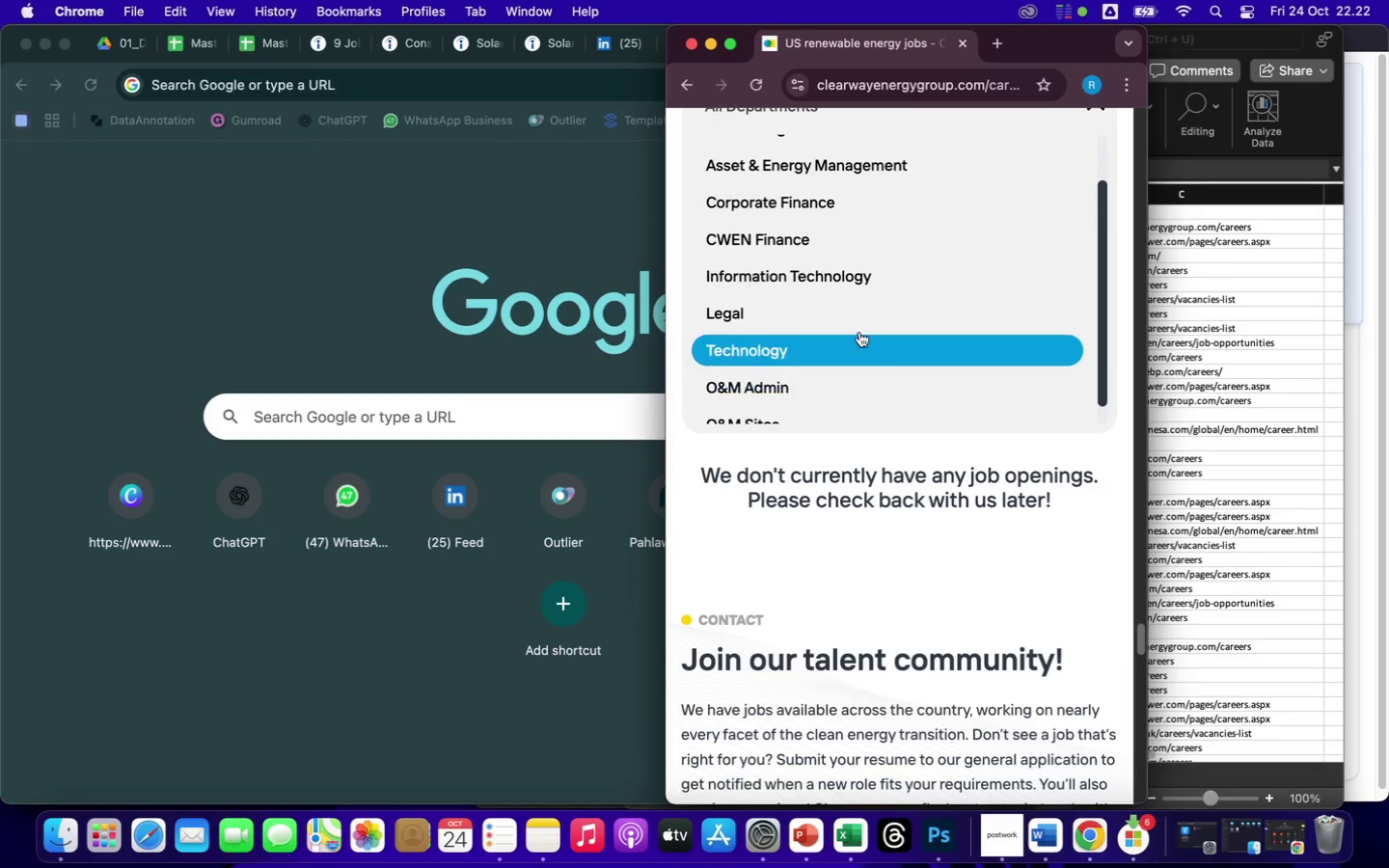 
scroll: coordinate [858, 359], scroll_direction: up, amount: 4.0
 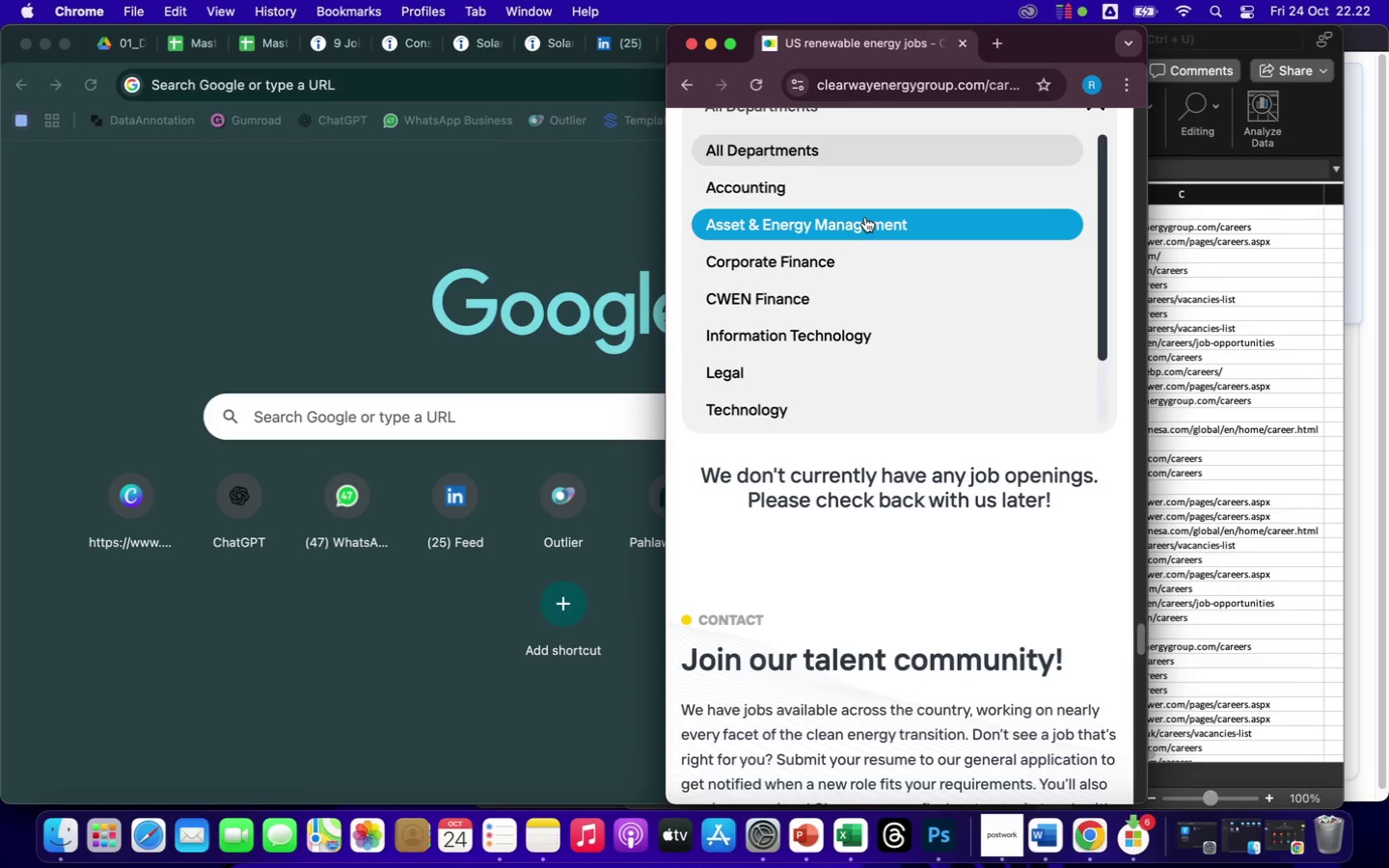 
left_click([865, 217])
 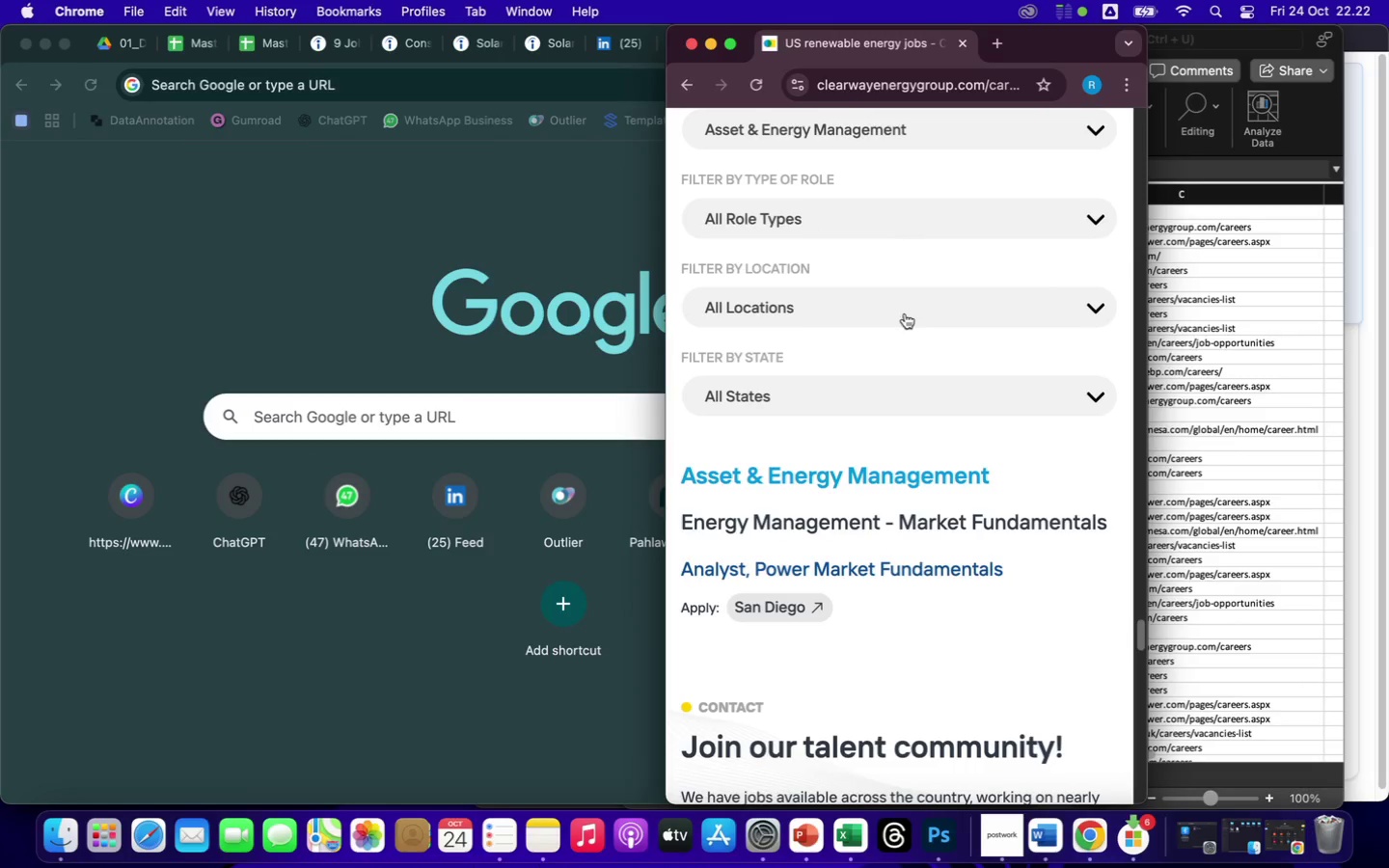 
scroll: coordinate [911, 350], scroll_direction: up, amount: 6.0
 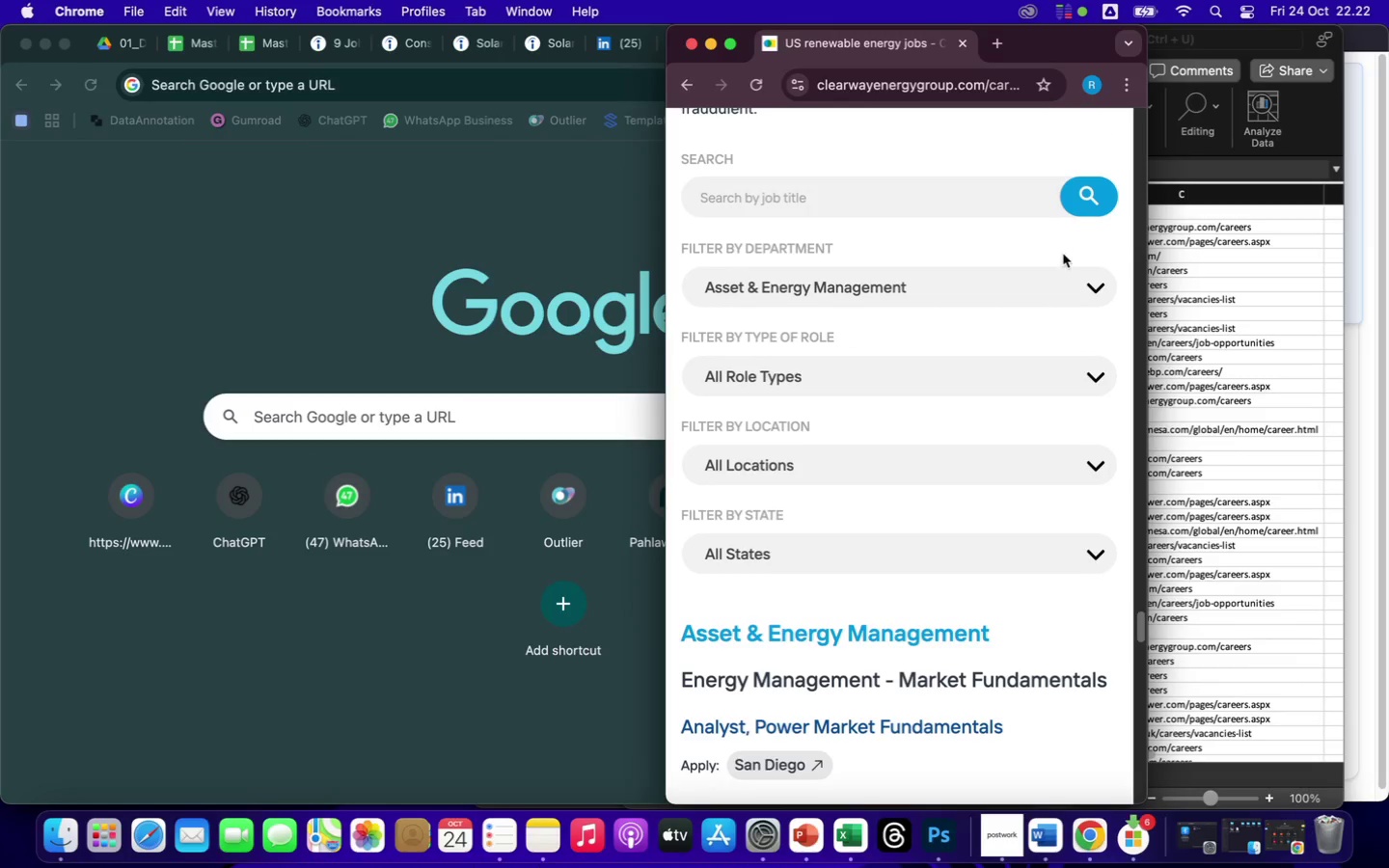 
scroll: coordinate [951, 567], scroll_direction: down, amount: 15.0
 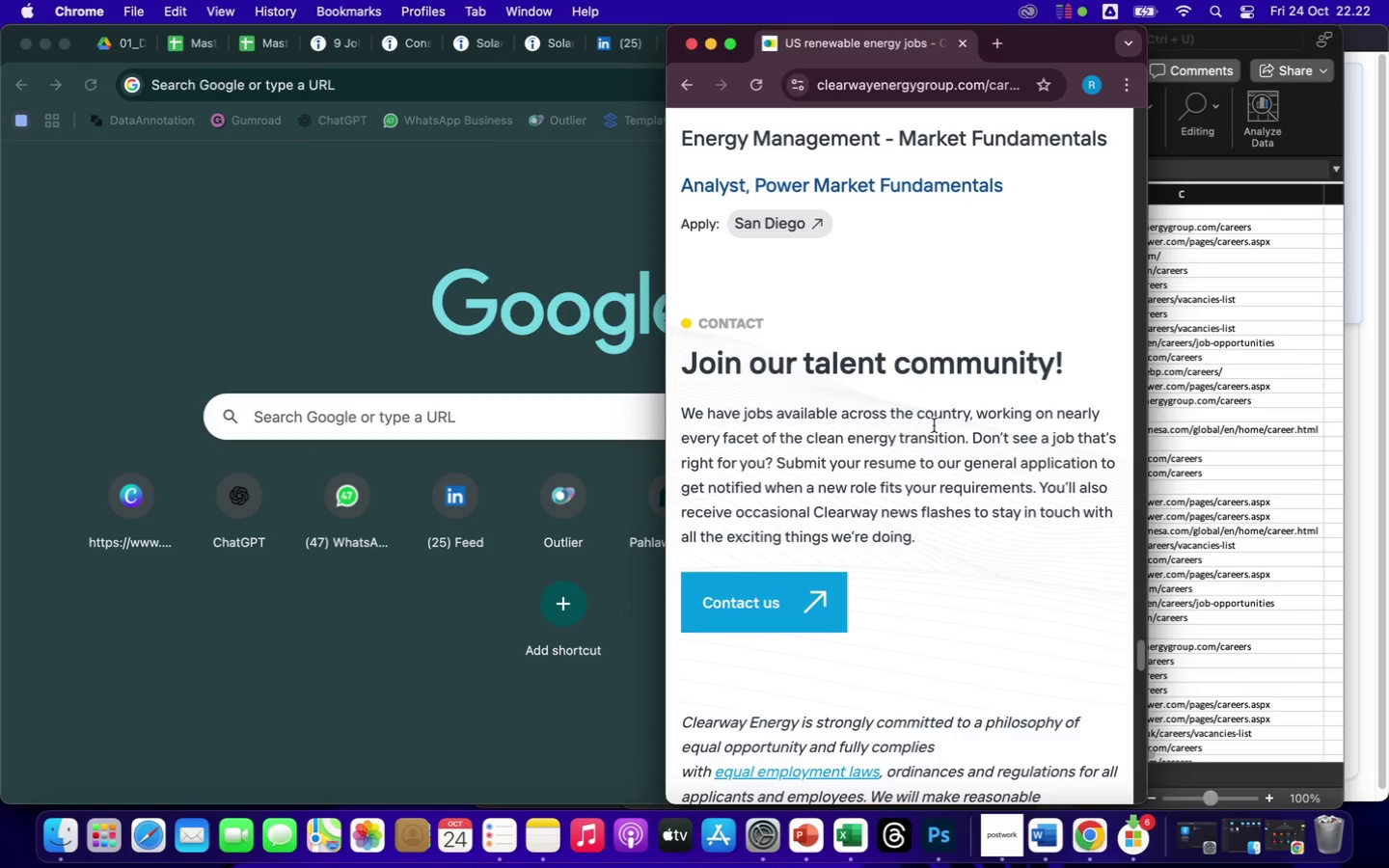 
wait(8.09)
 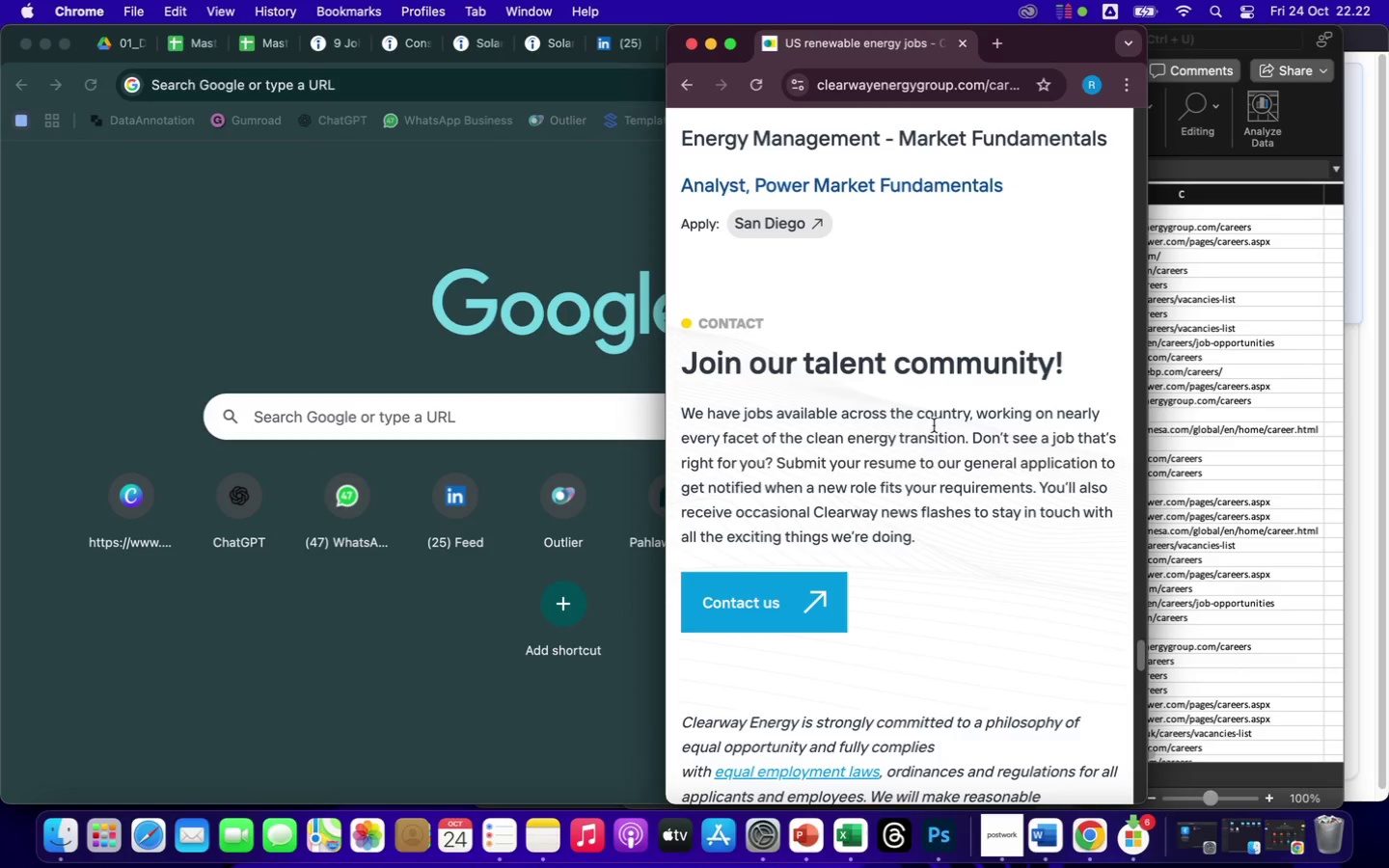 
left_click([812, 230])
 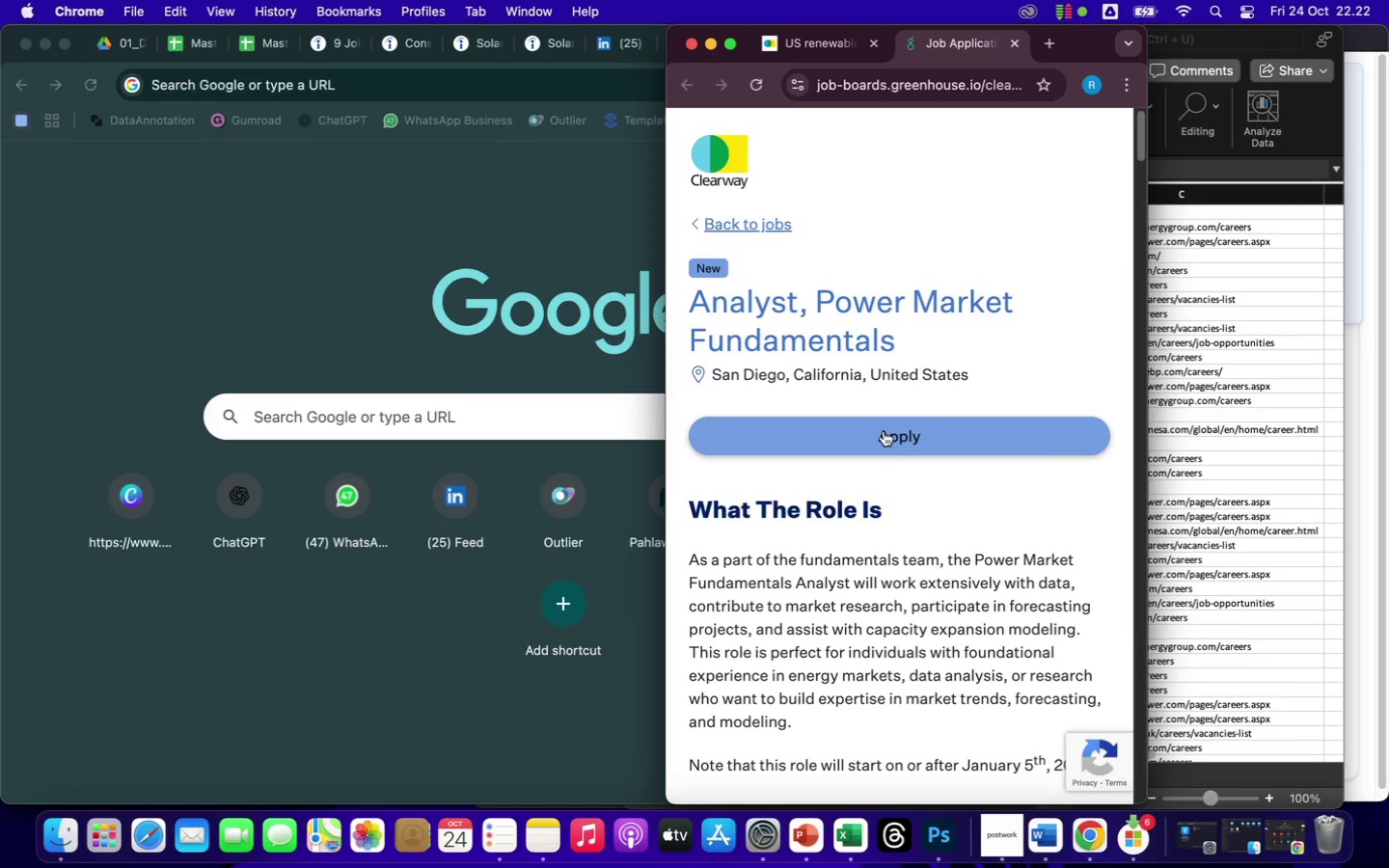 
wait(5.42)
 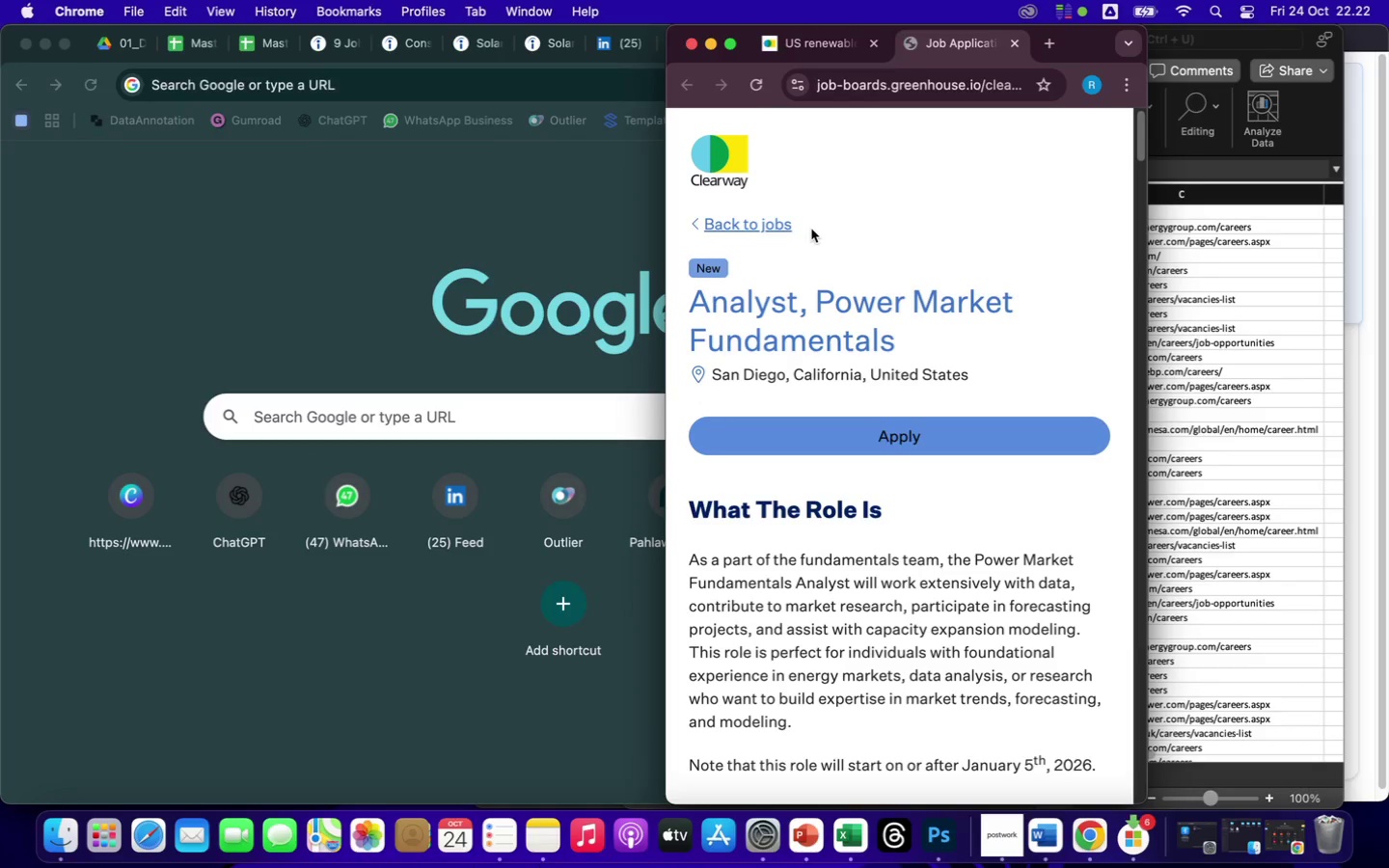 
left_click([858, 92])
 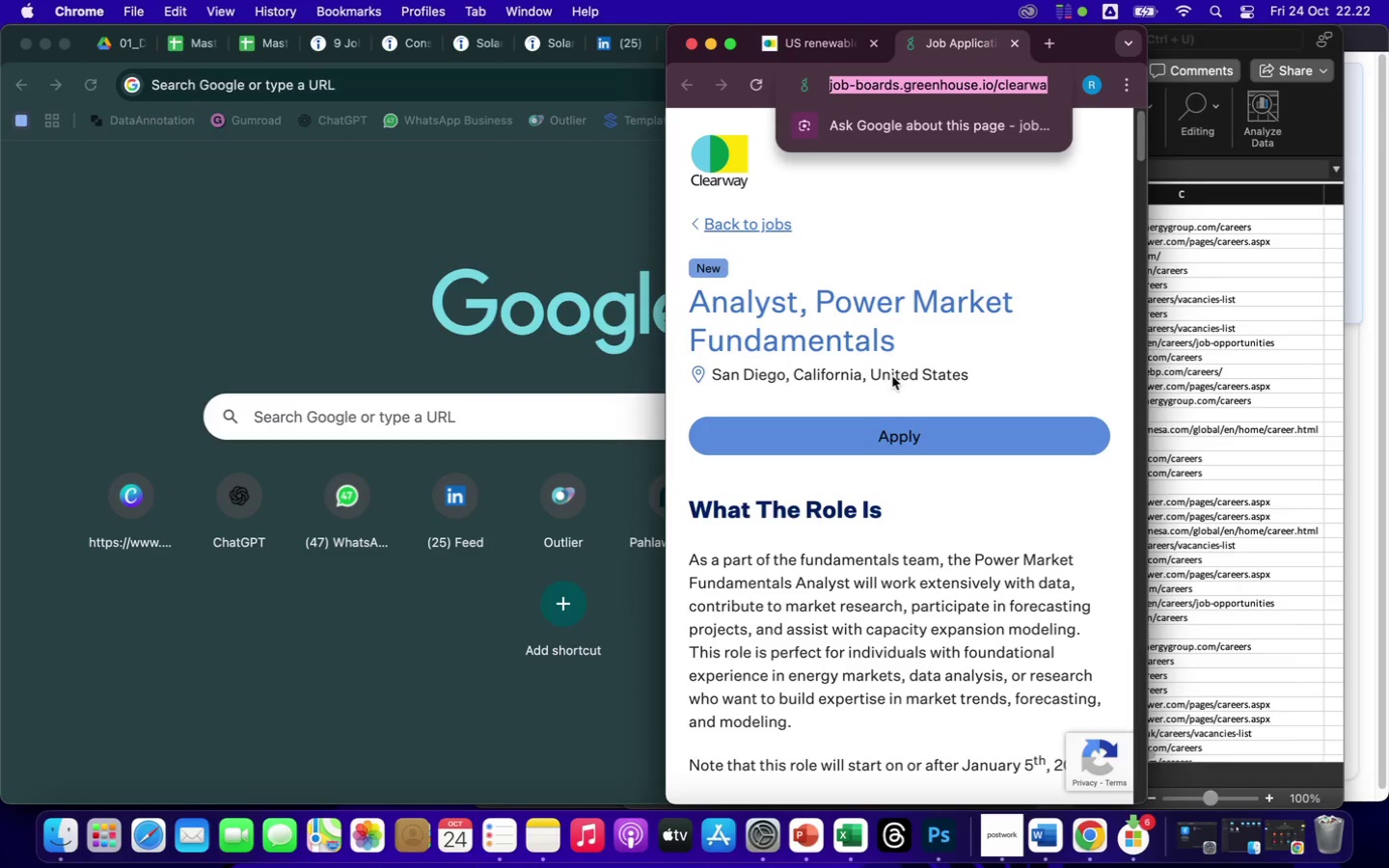 
scroll: coordinate [876, 531], scroll_direction: down, amount: 65.0
 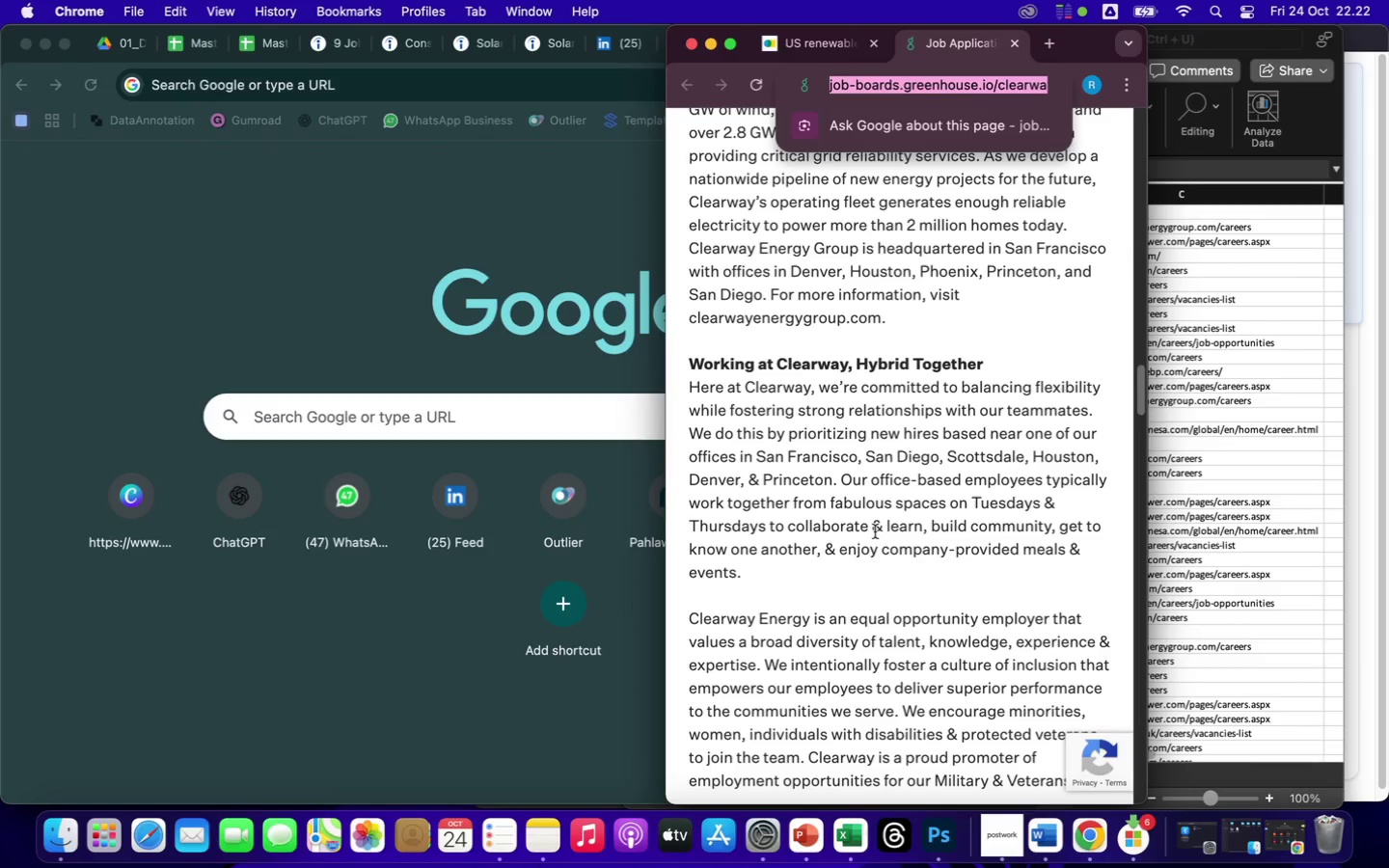 
scroll: coordinate [875, 531], scroll_direction: down, amount: 20.0
 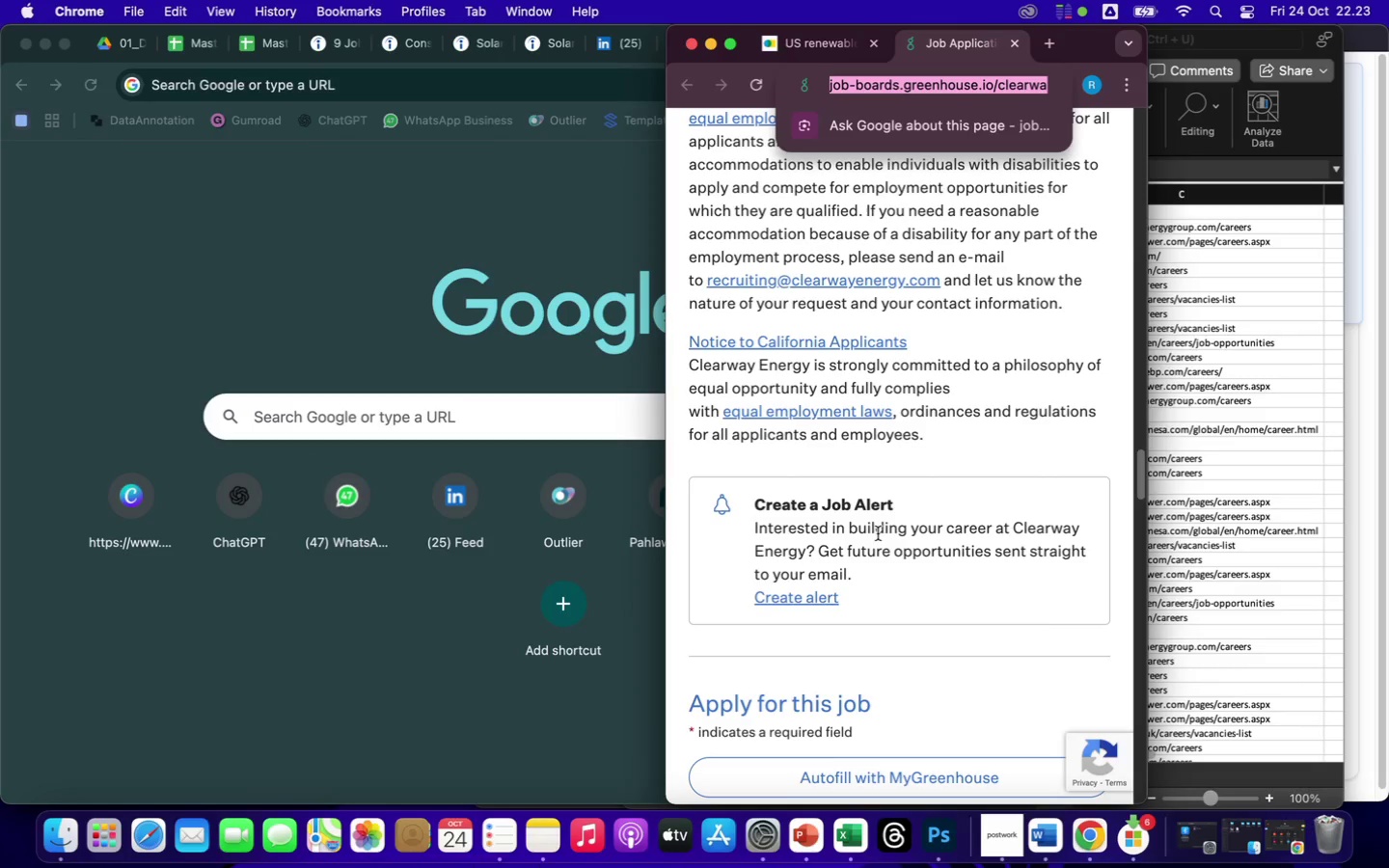 
wait(11.07)
 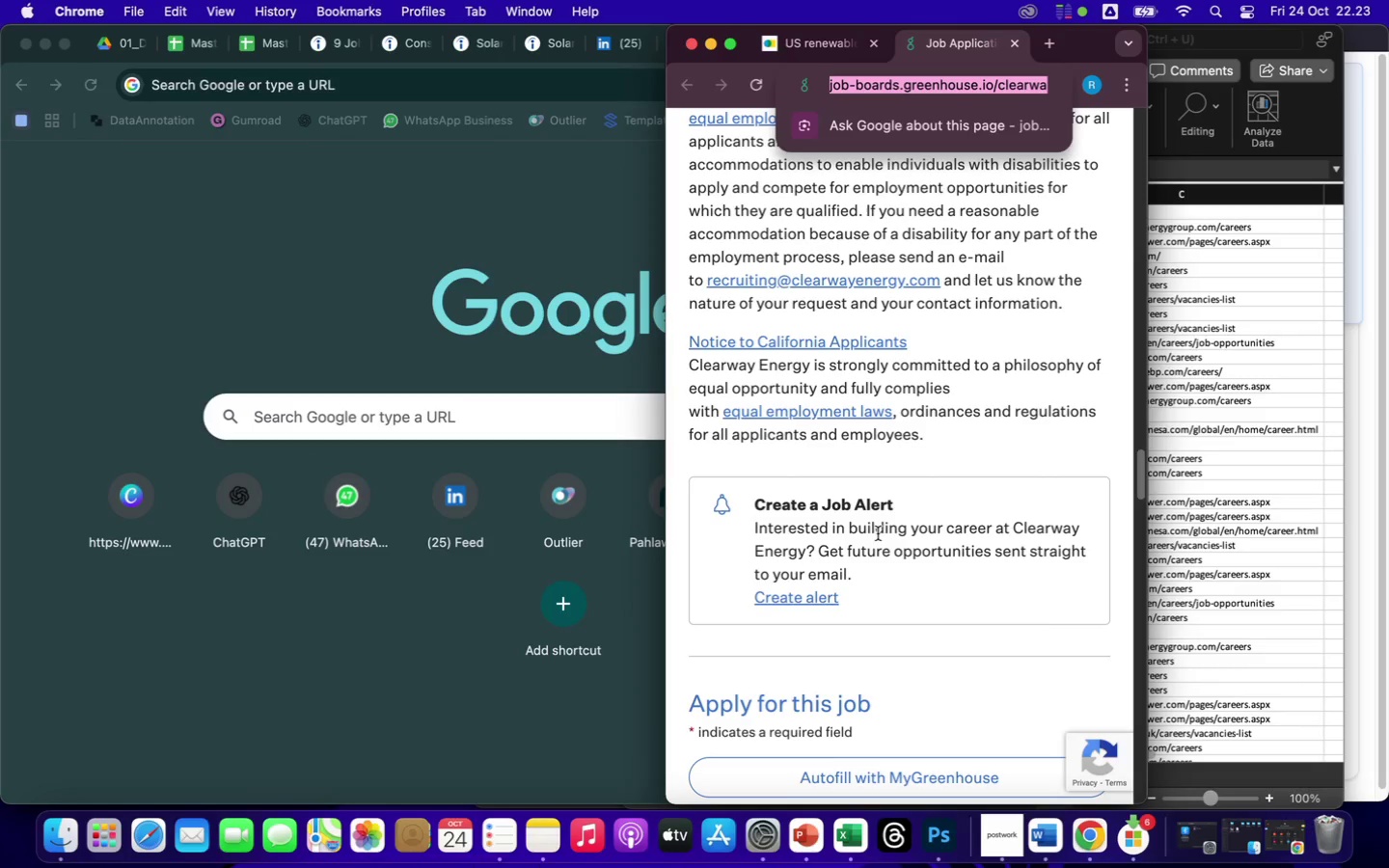 
scroll: coordinate [969, 463], scroll_direction: down, amount: 292.0
 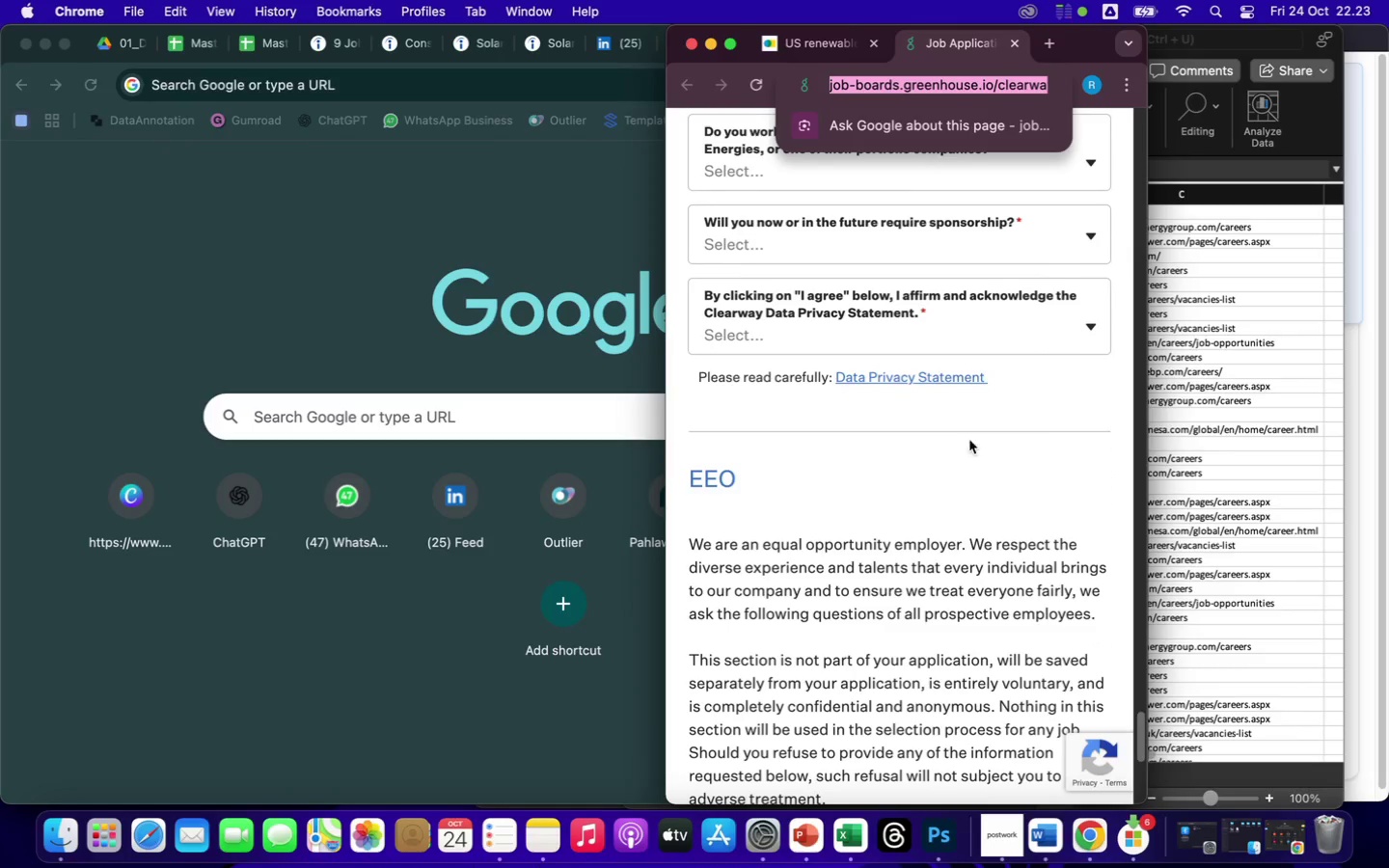 
scroll: coordinate [970, 415], scroll_direction: up, amount: 793.0
 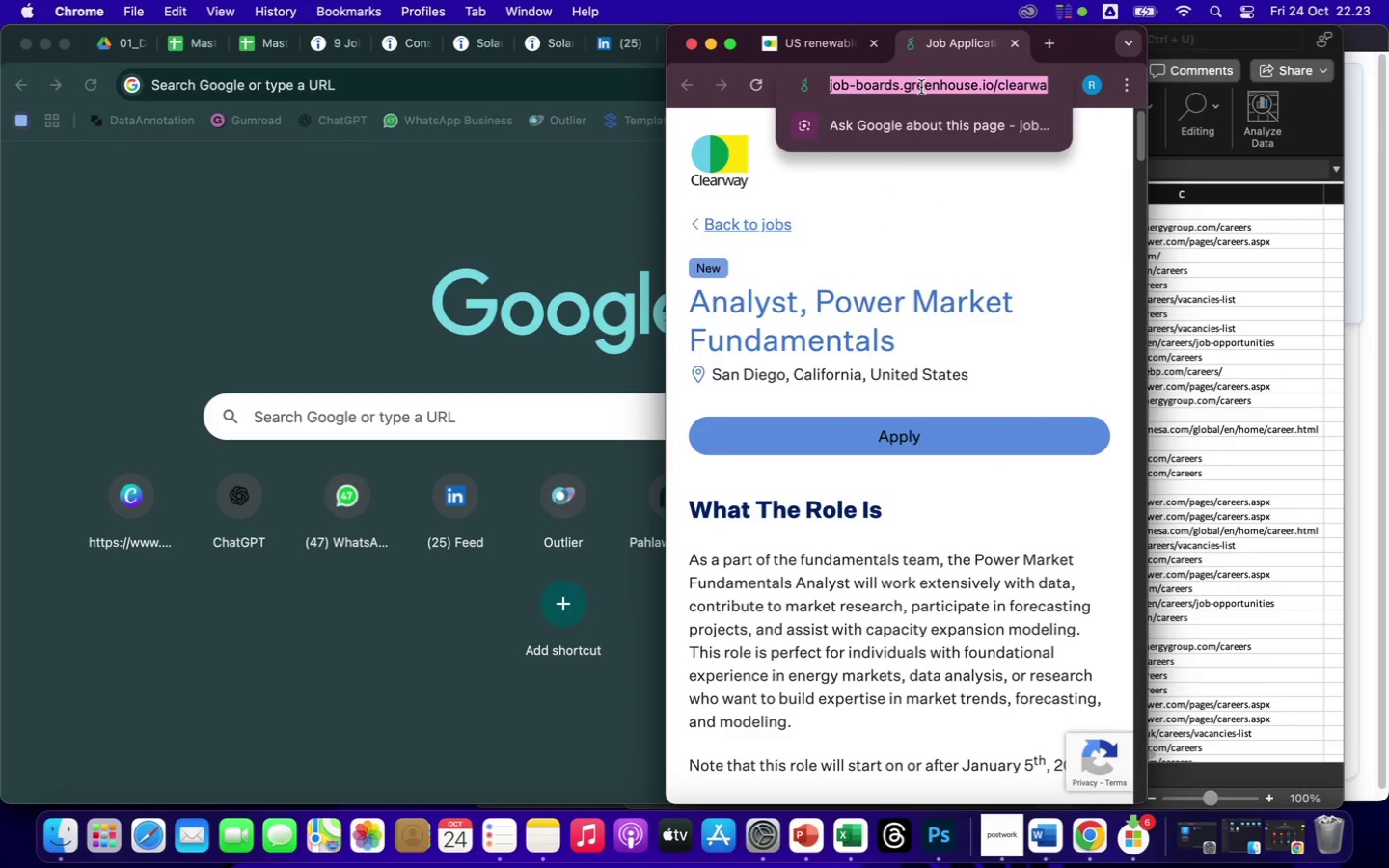 
left_click([921, 87])
 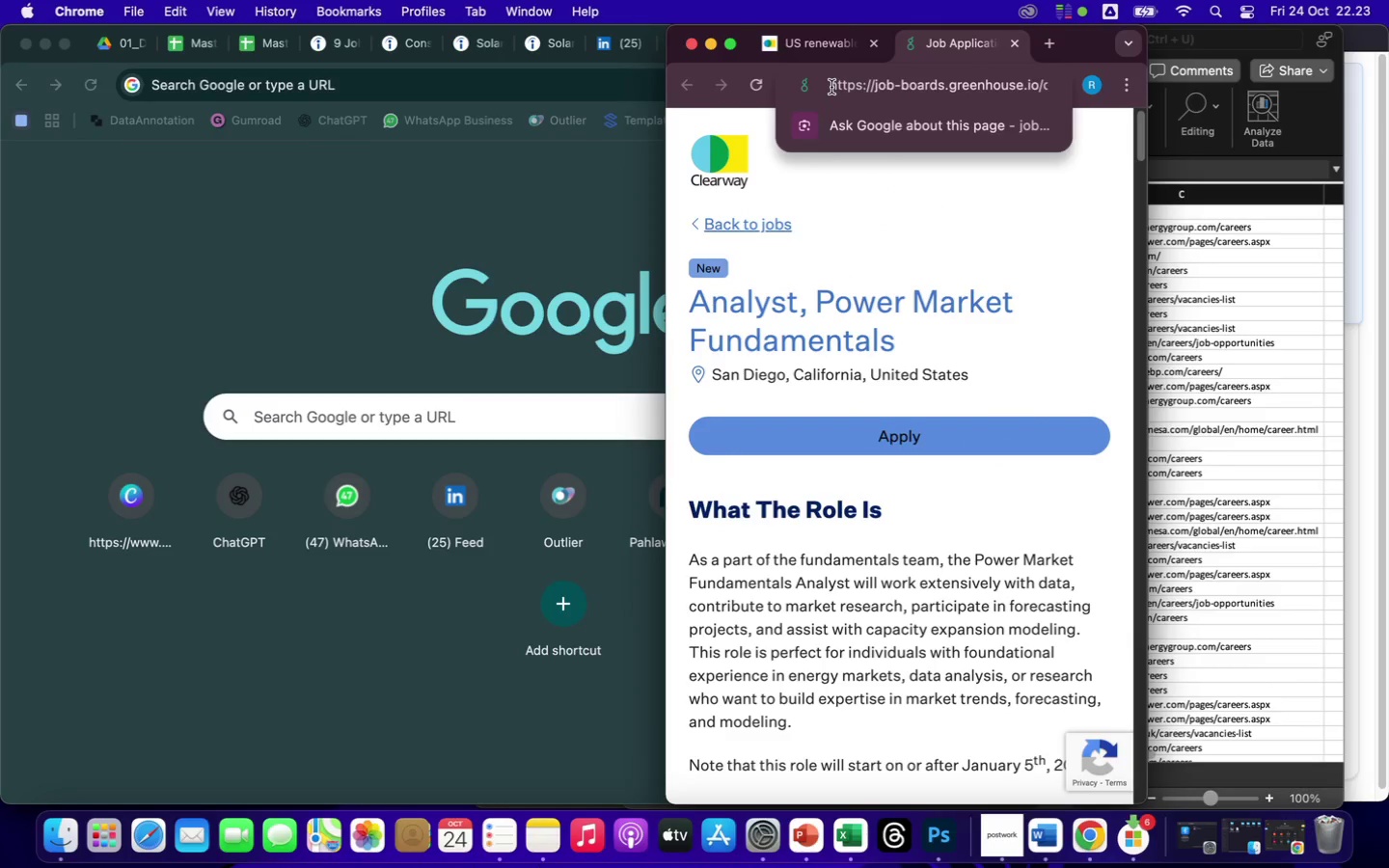 
left_click_drag(start_coordinate=[831, 87], to_coordinate=[1150, 75])
 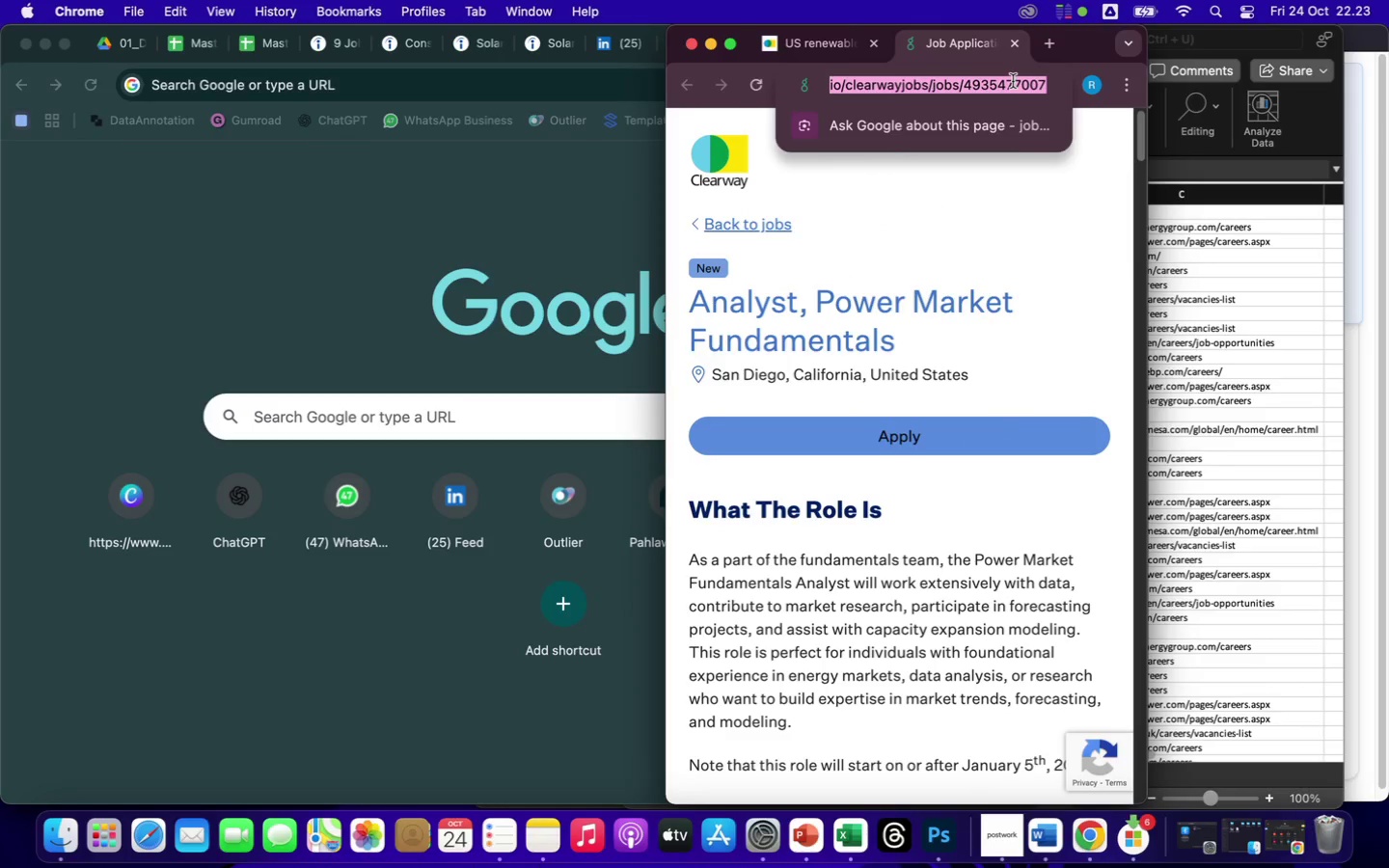 
right_click([1013, 81])
 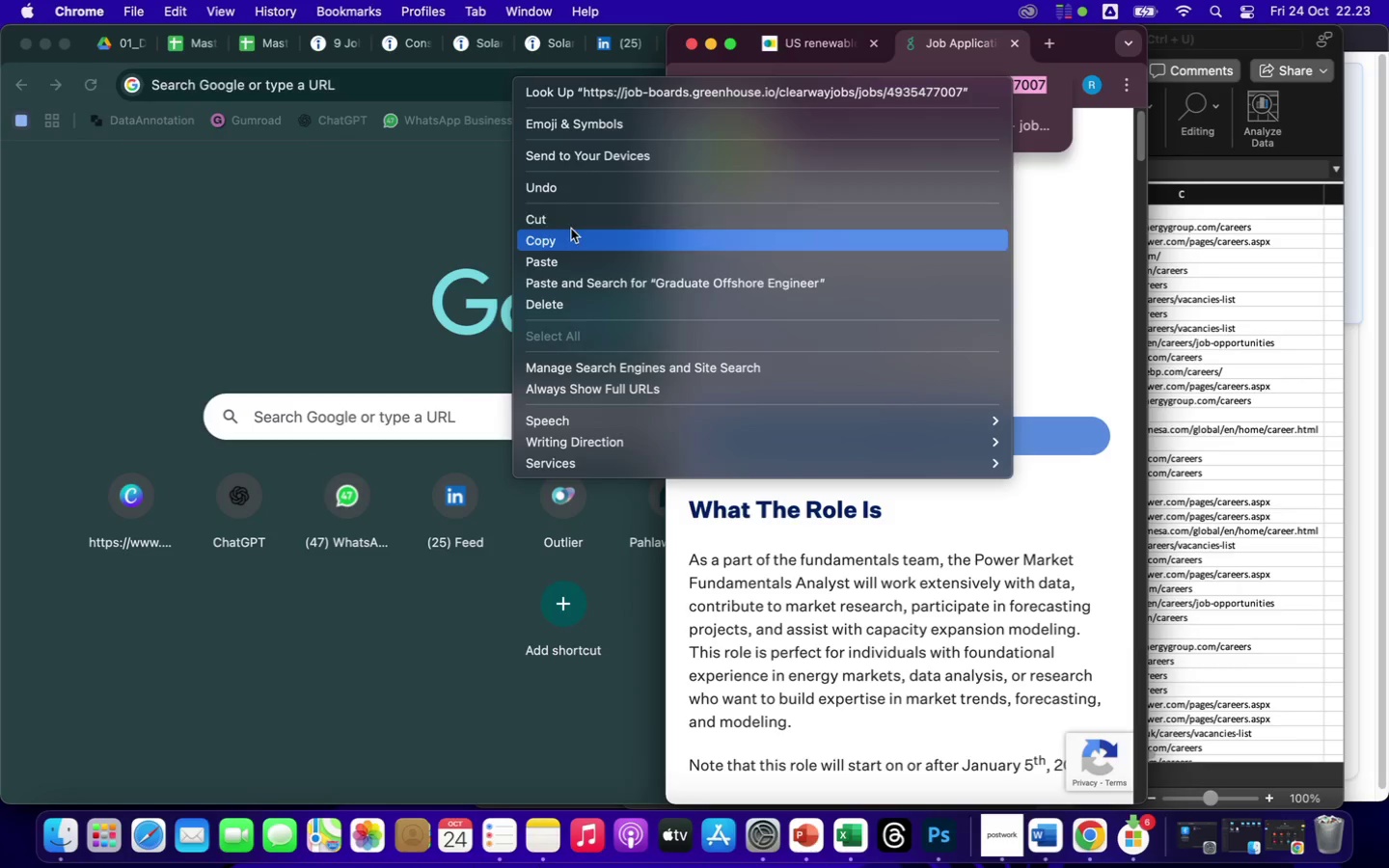 
left_click([558, 242])
 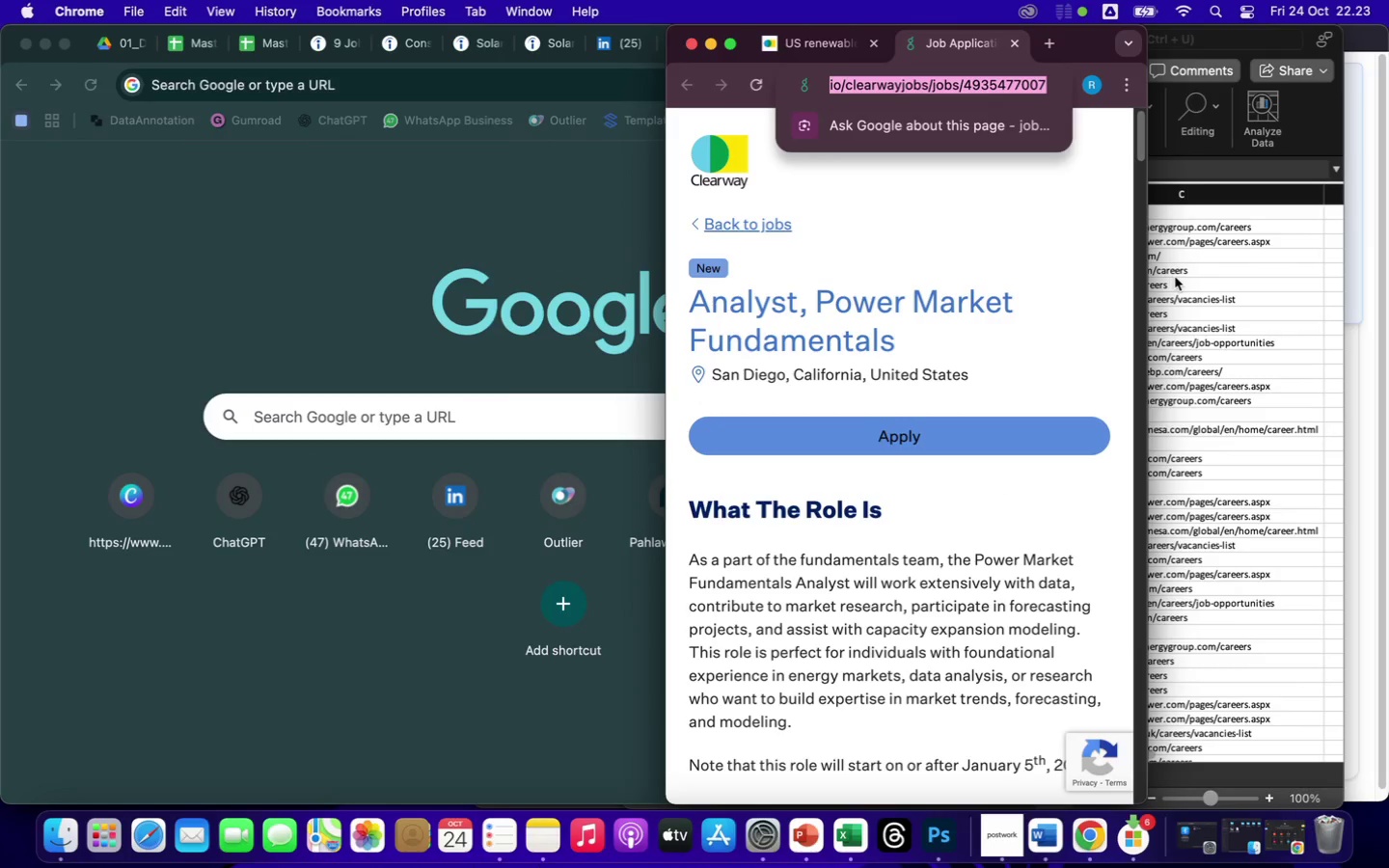 
left_click([1230, 279])
 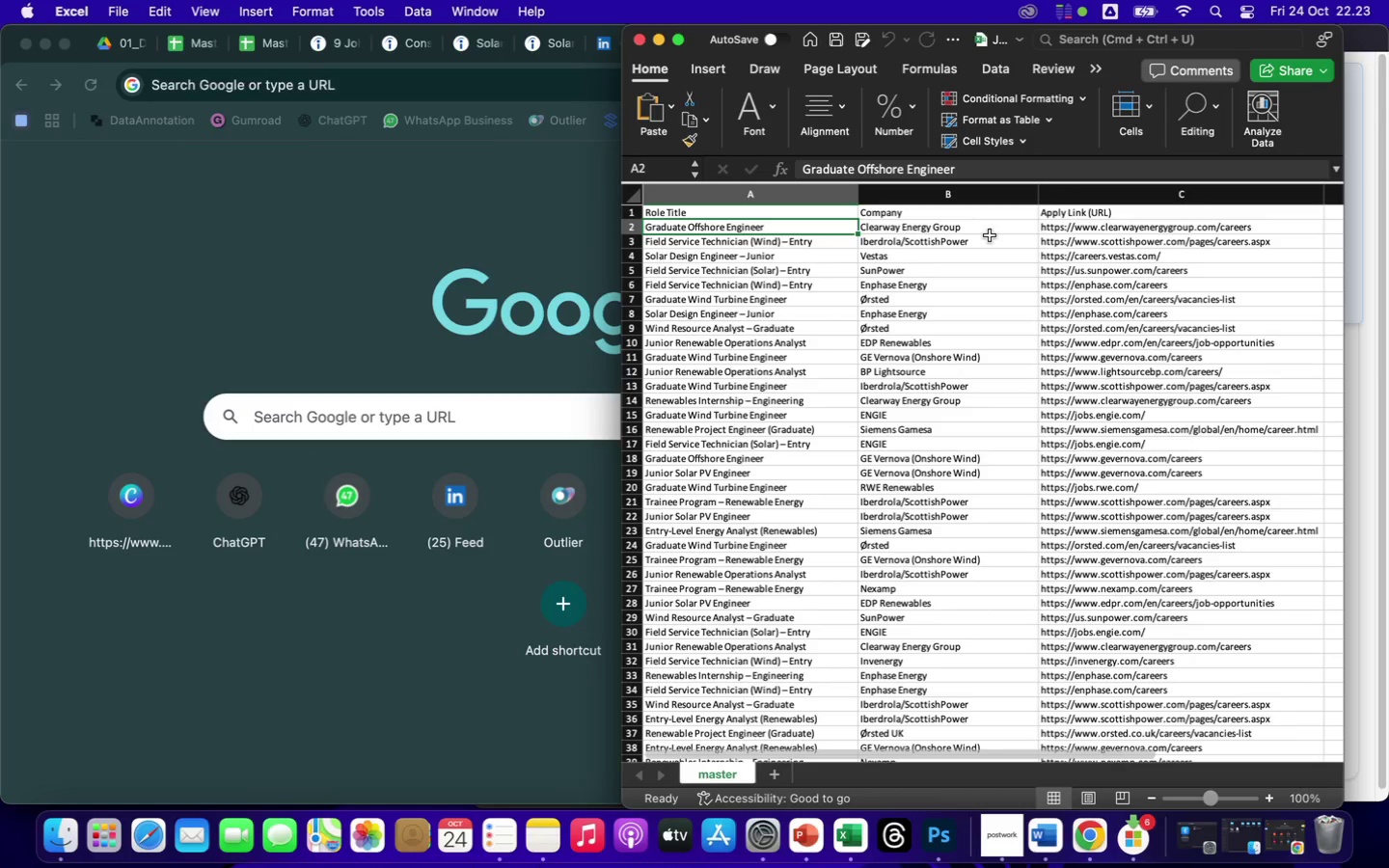 
wait(27.82)
 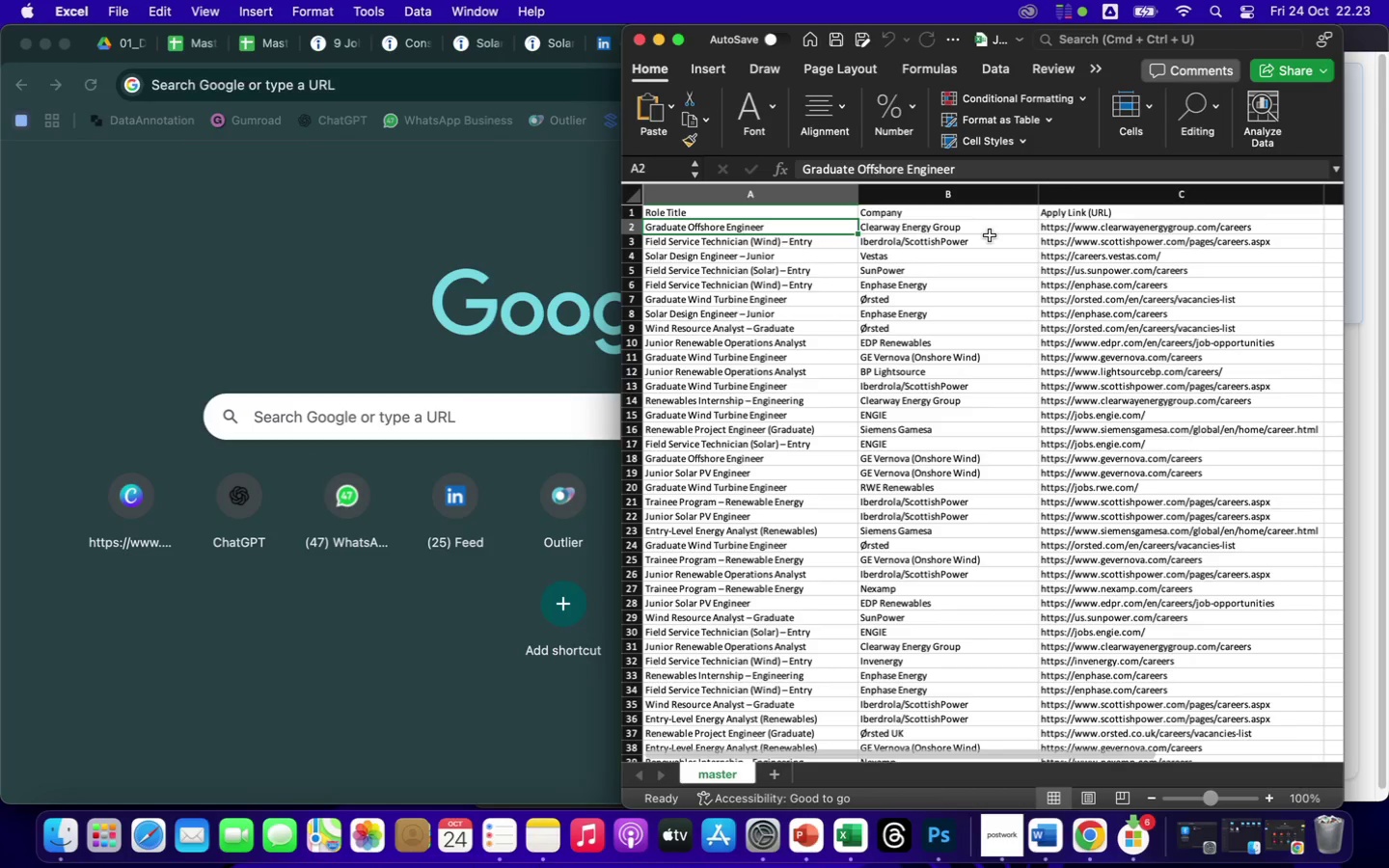 
left_click([1057, 244])
 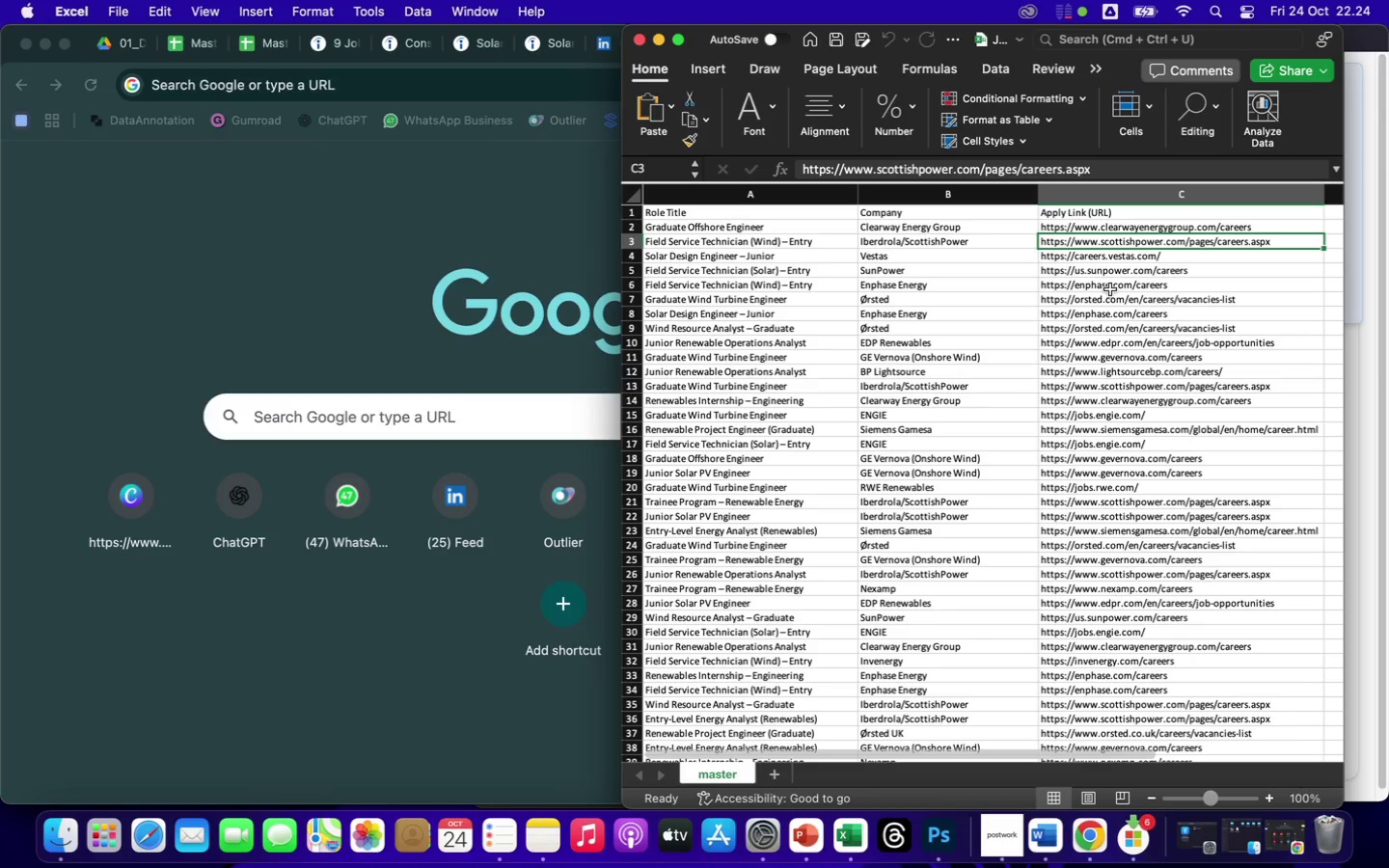 
wait(5.39)
 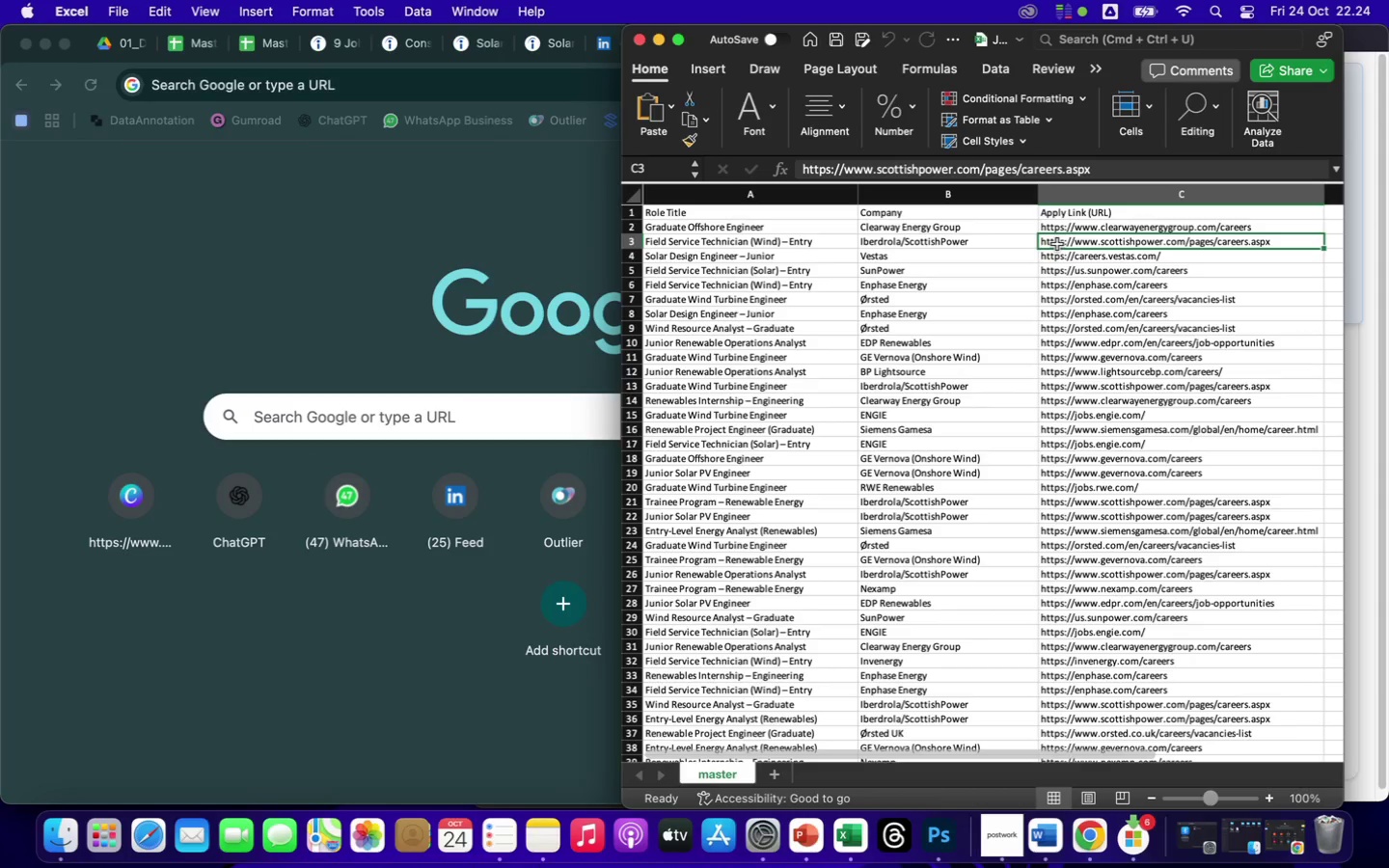 
right_click([1116, 241])
 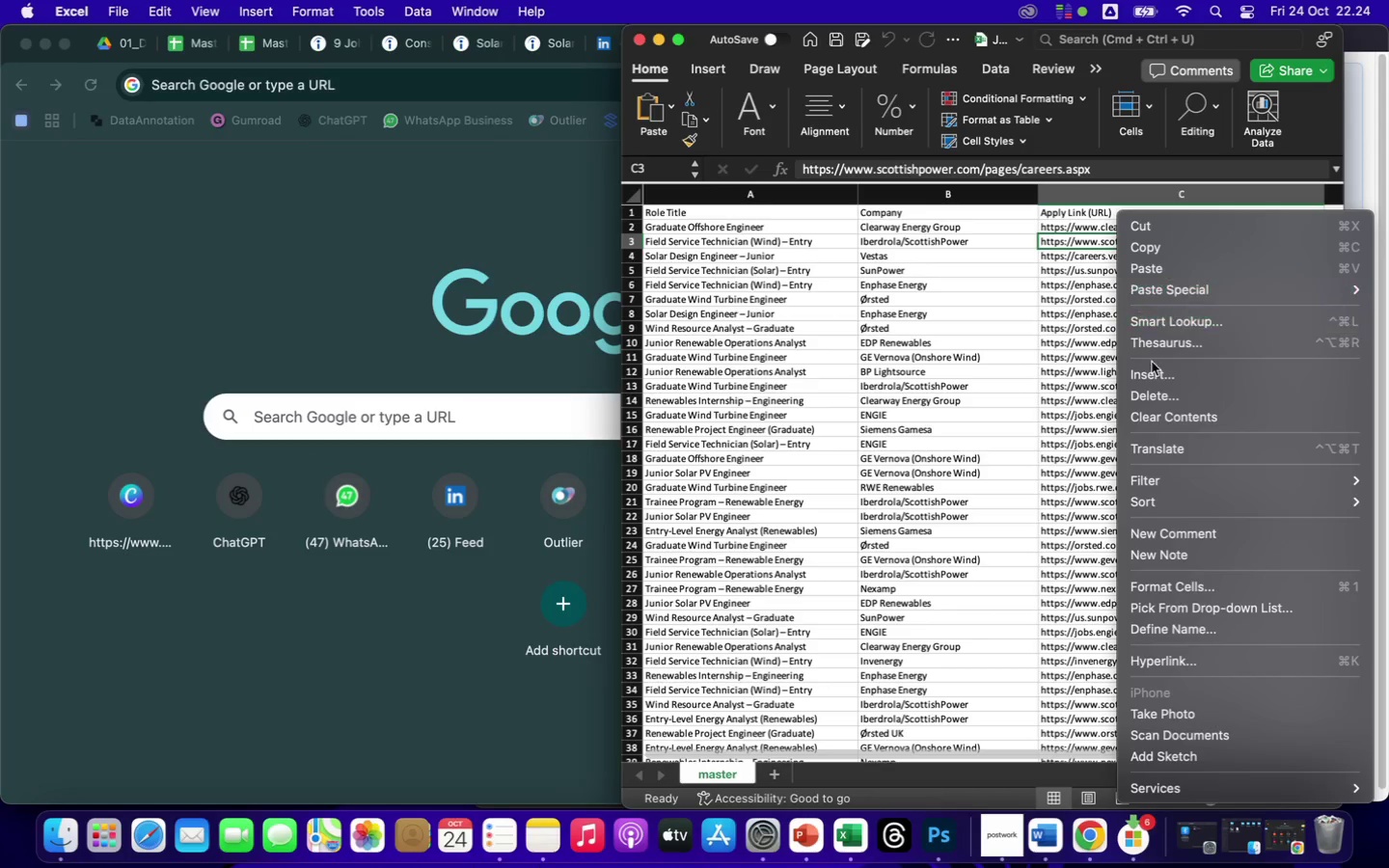 
wait(8.99)
 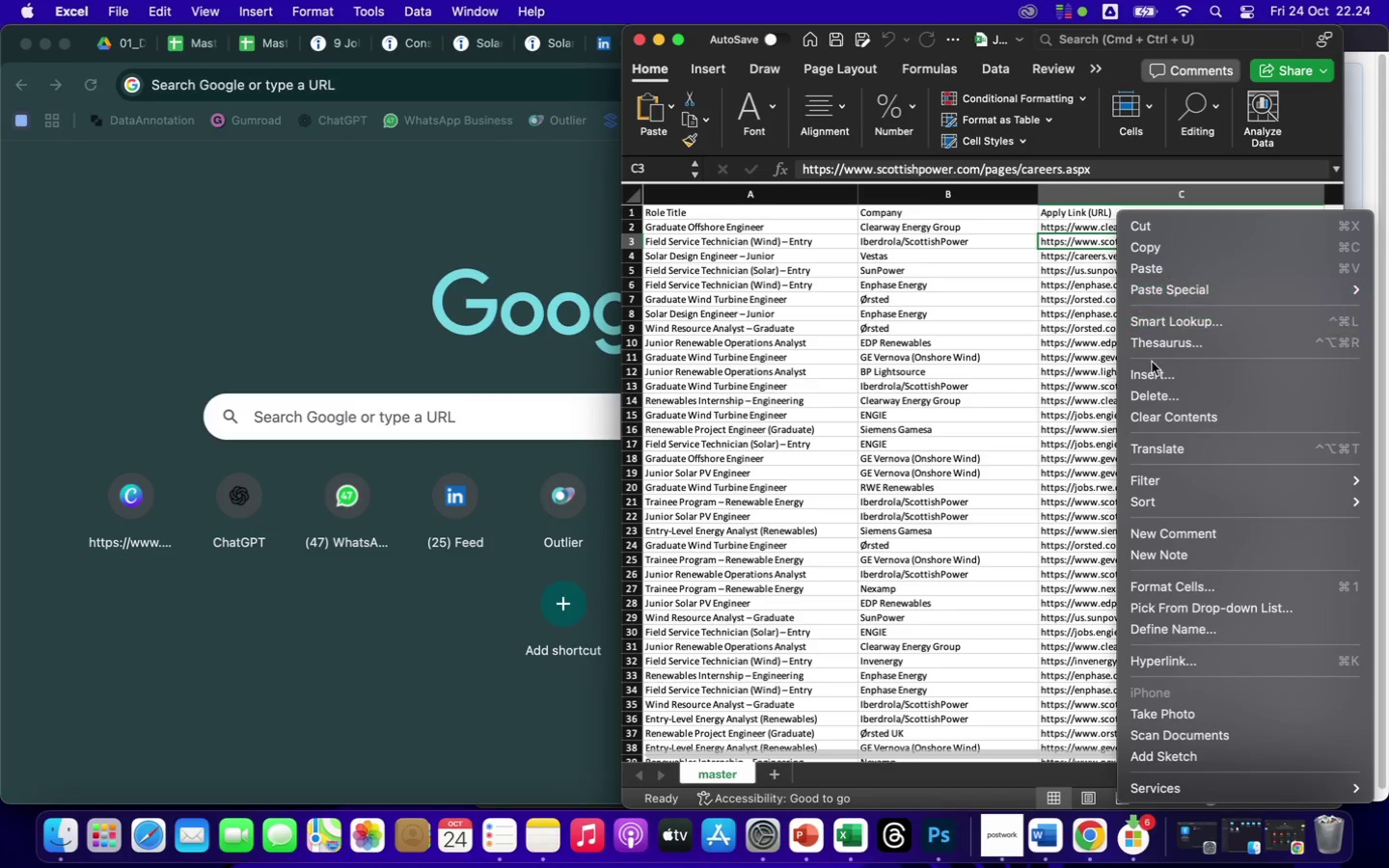 
left_click([1189, 243])
 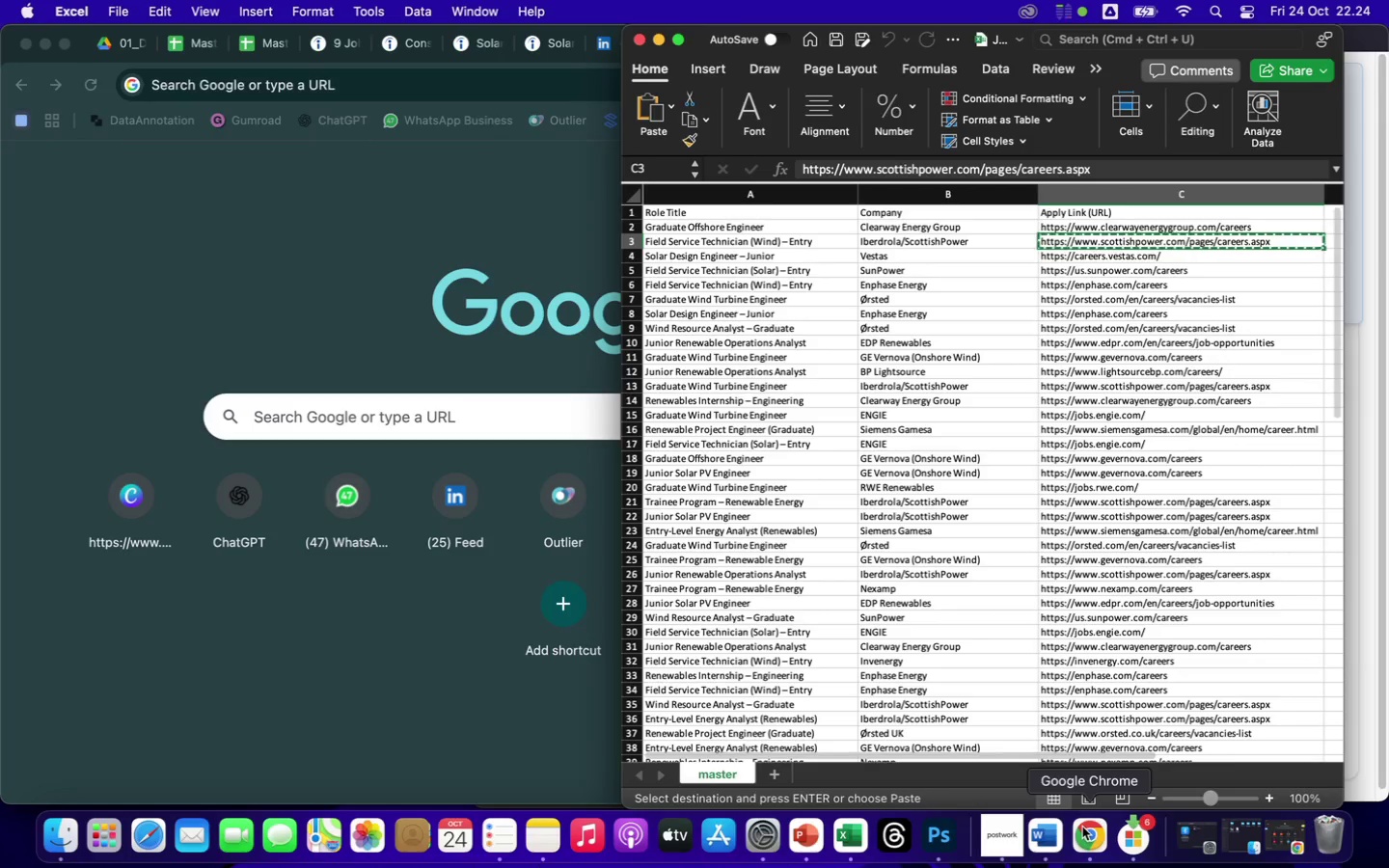 
left_click([1083, 833])
 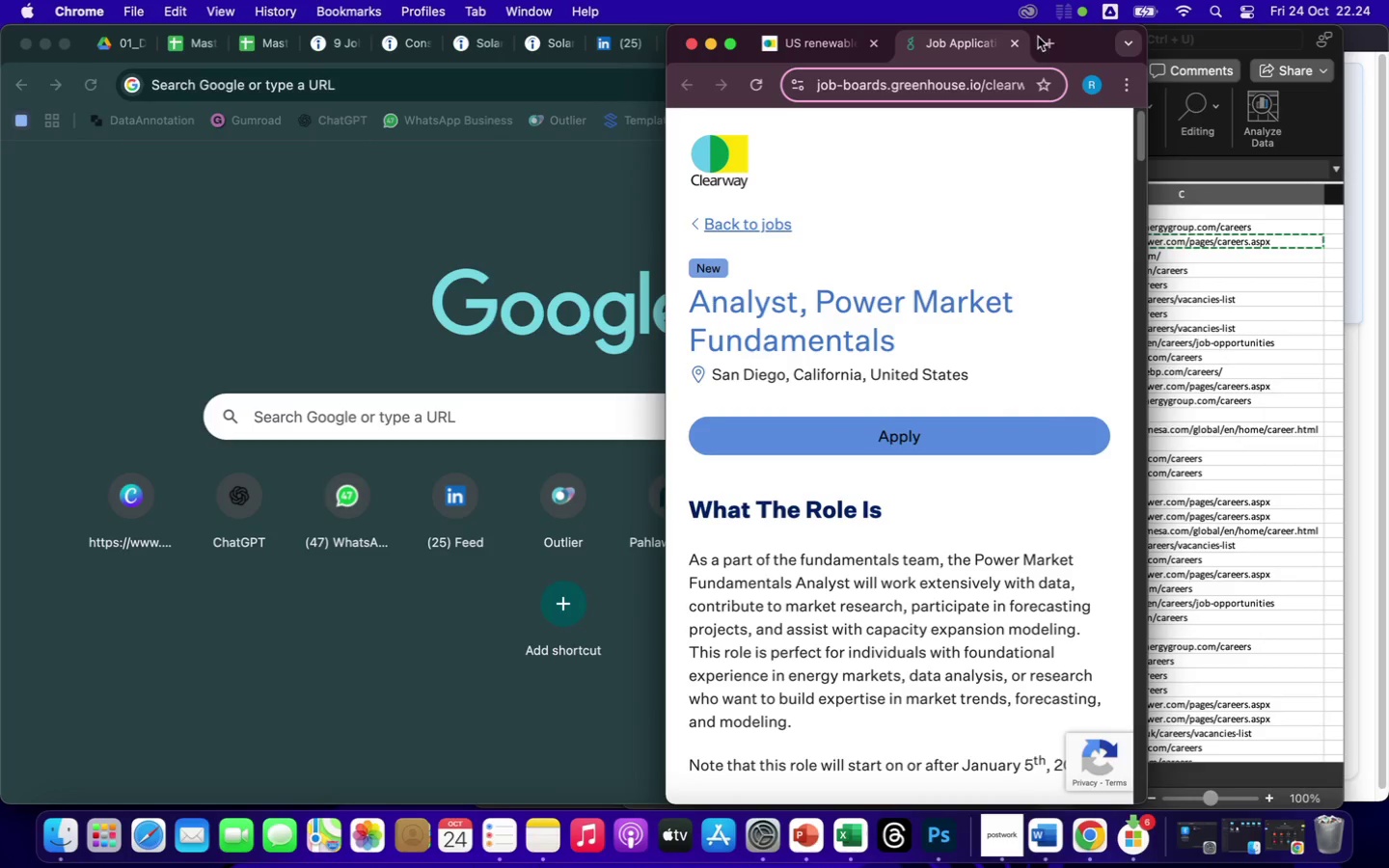 
left_click([1047, 39])
 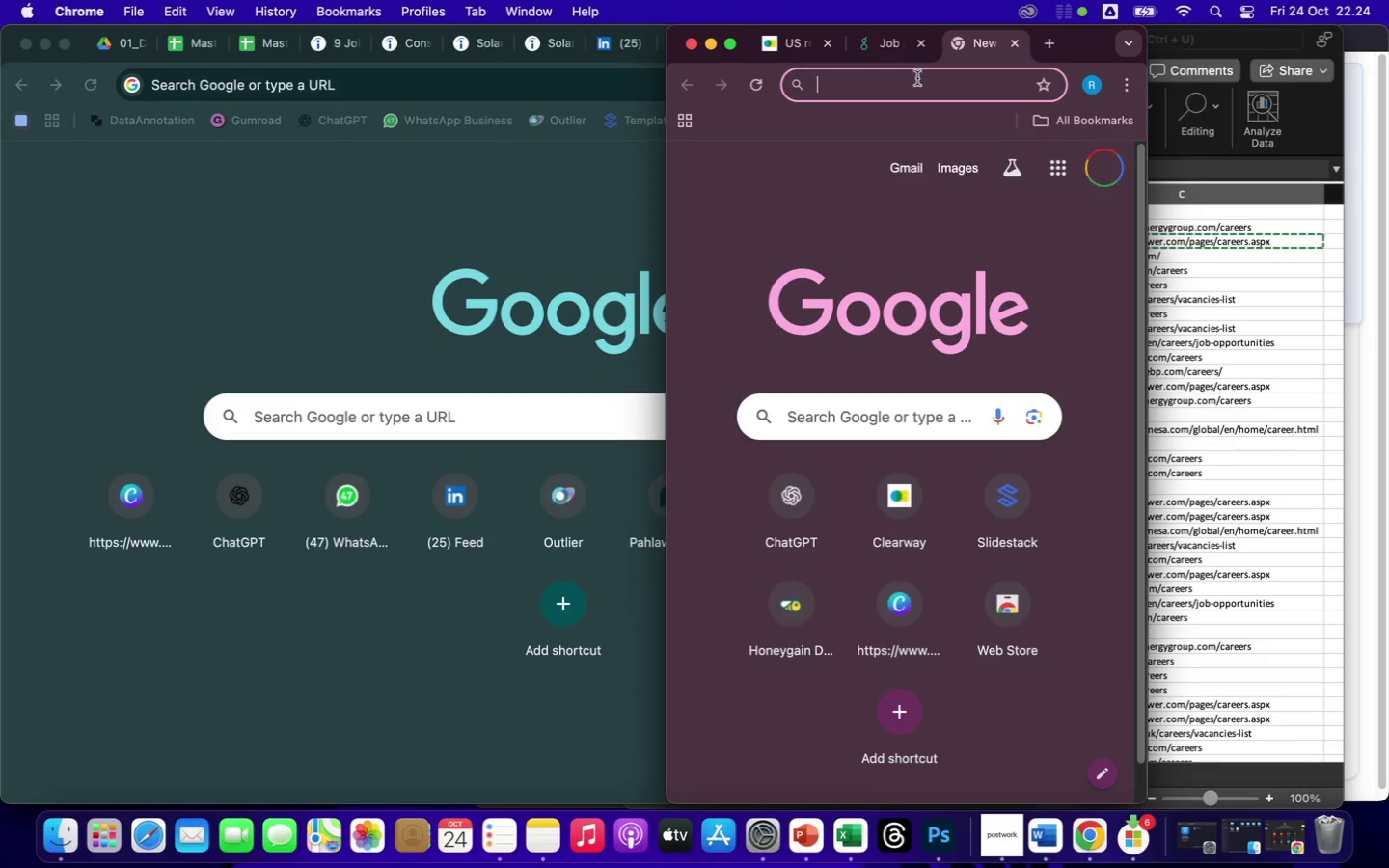 
left_click([918, 79])
 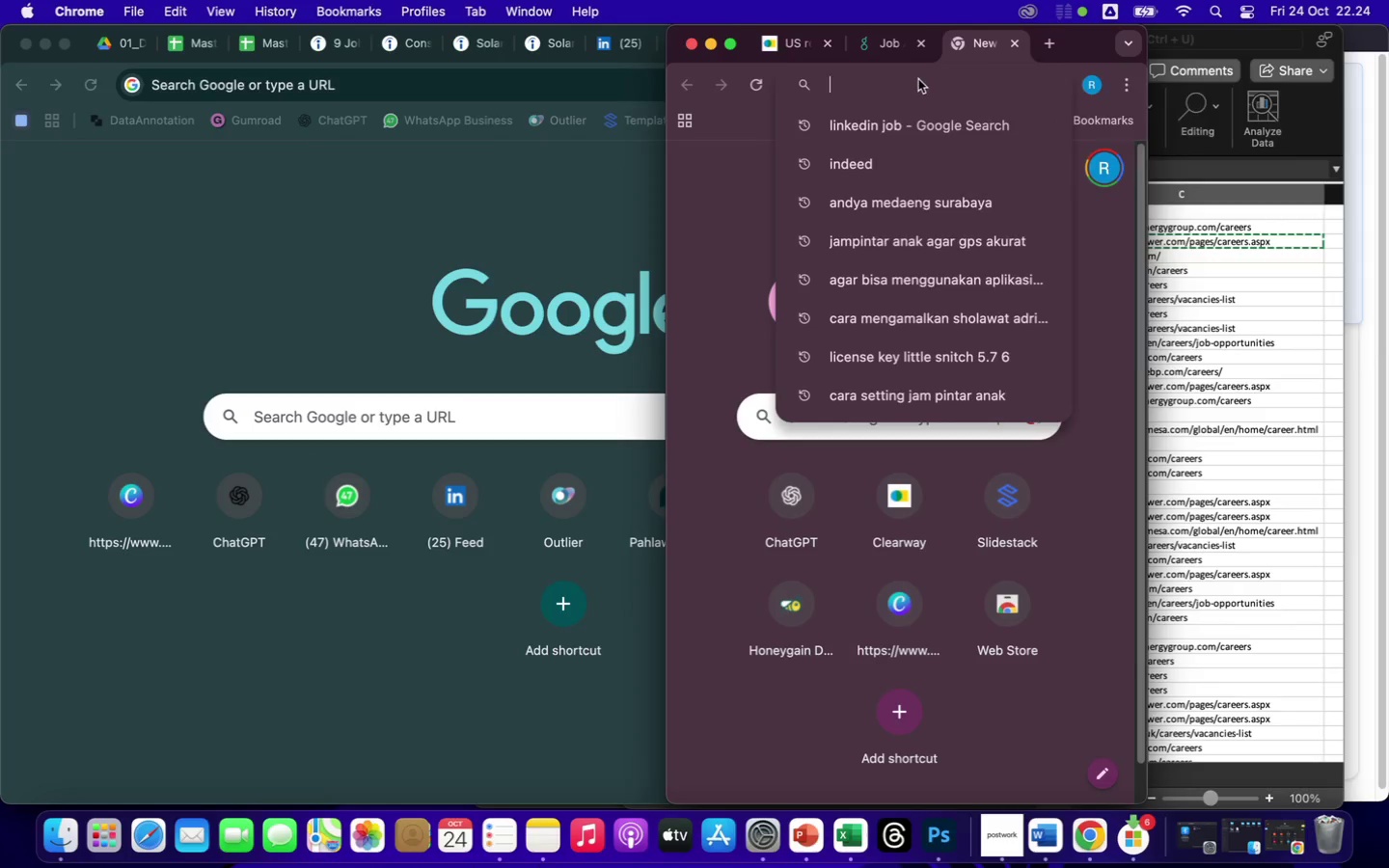 
right_click([918, 79])
 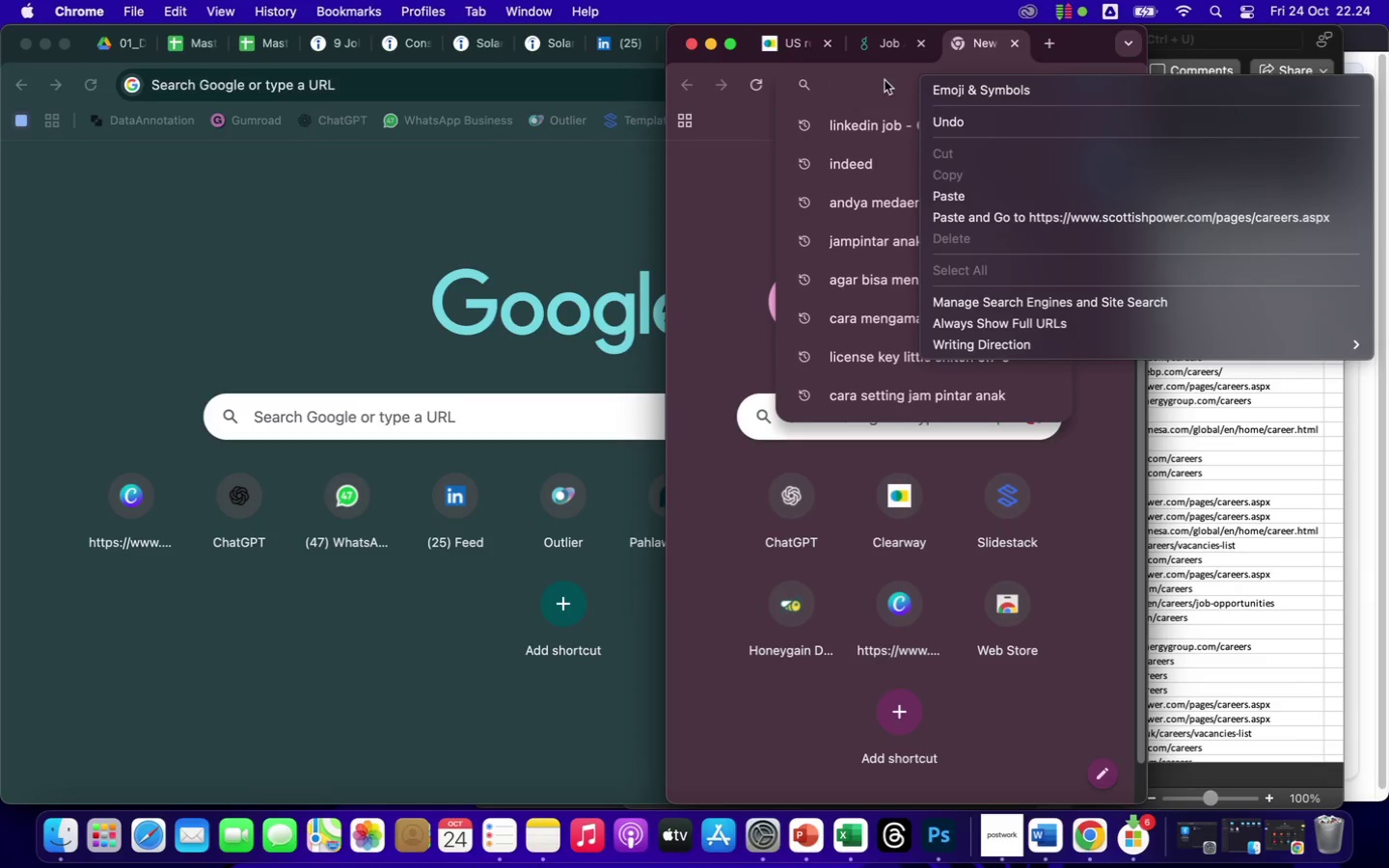 
left_click([885, 80])
 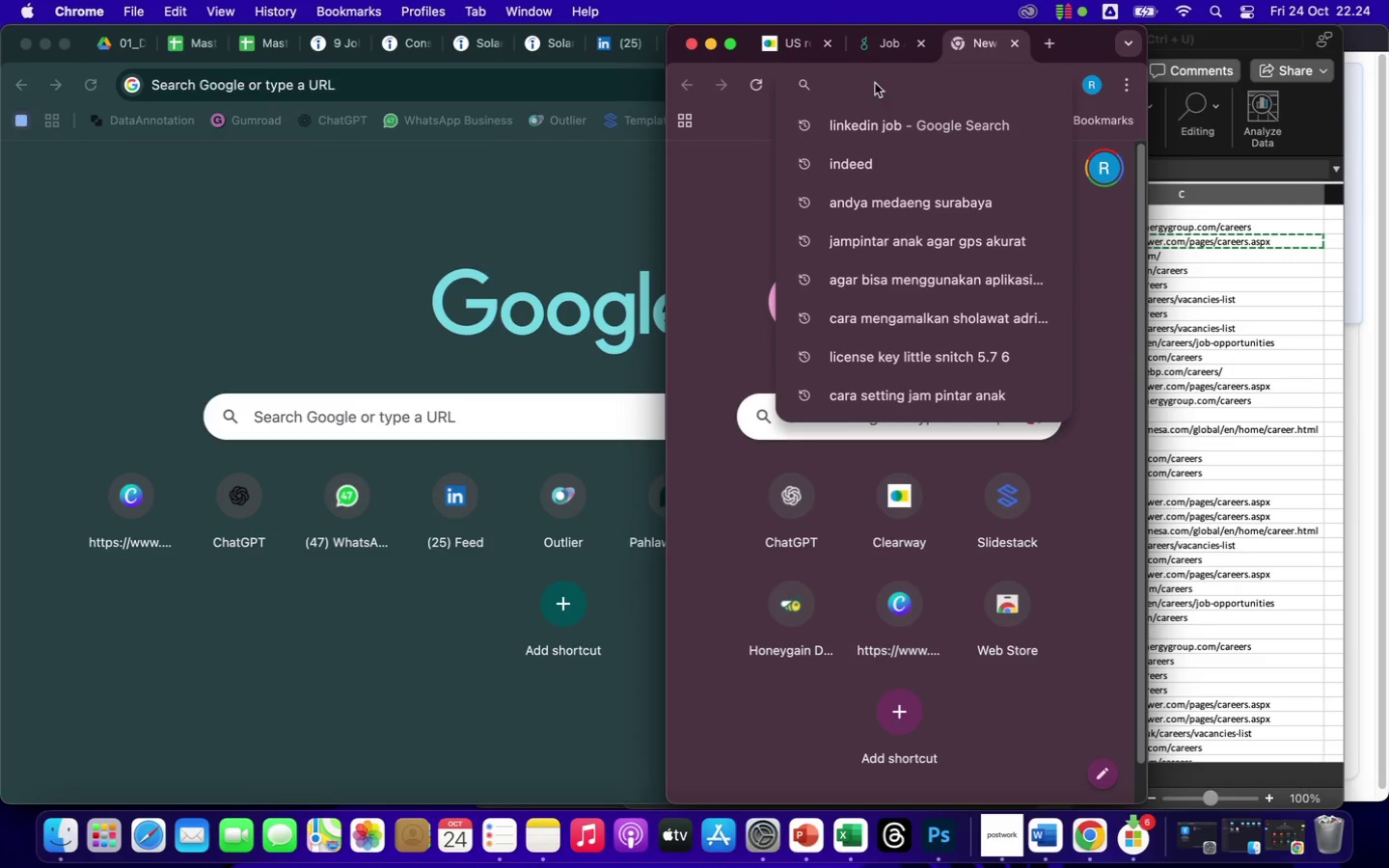 
left_click([875, 83])
 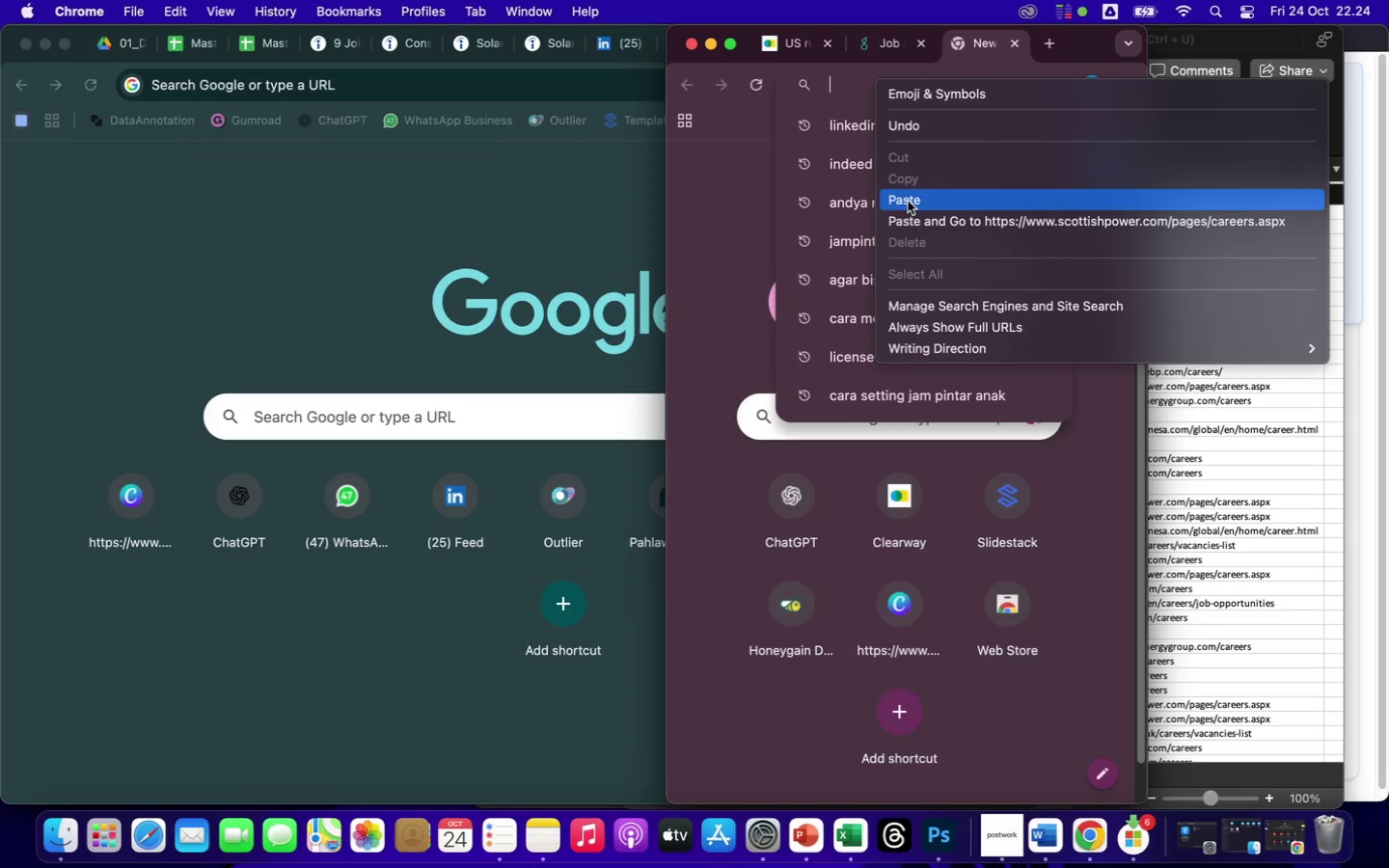 
left_click([909, 205])
 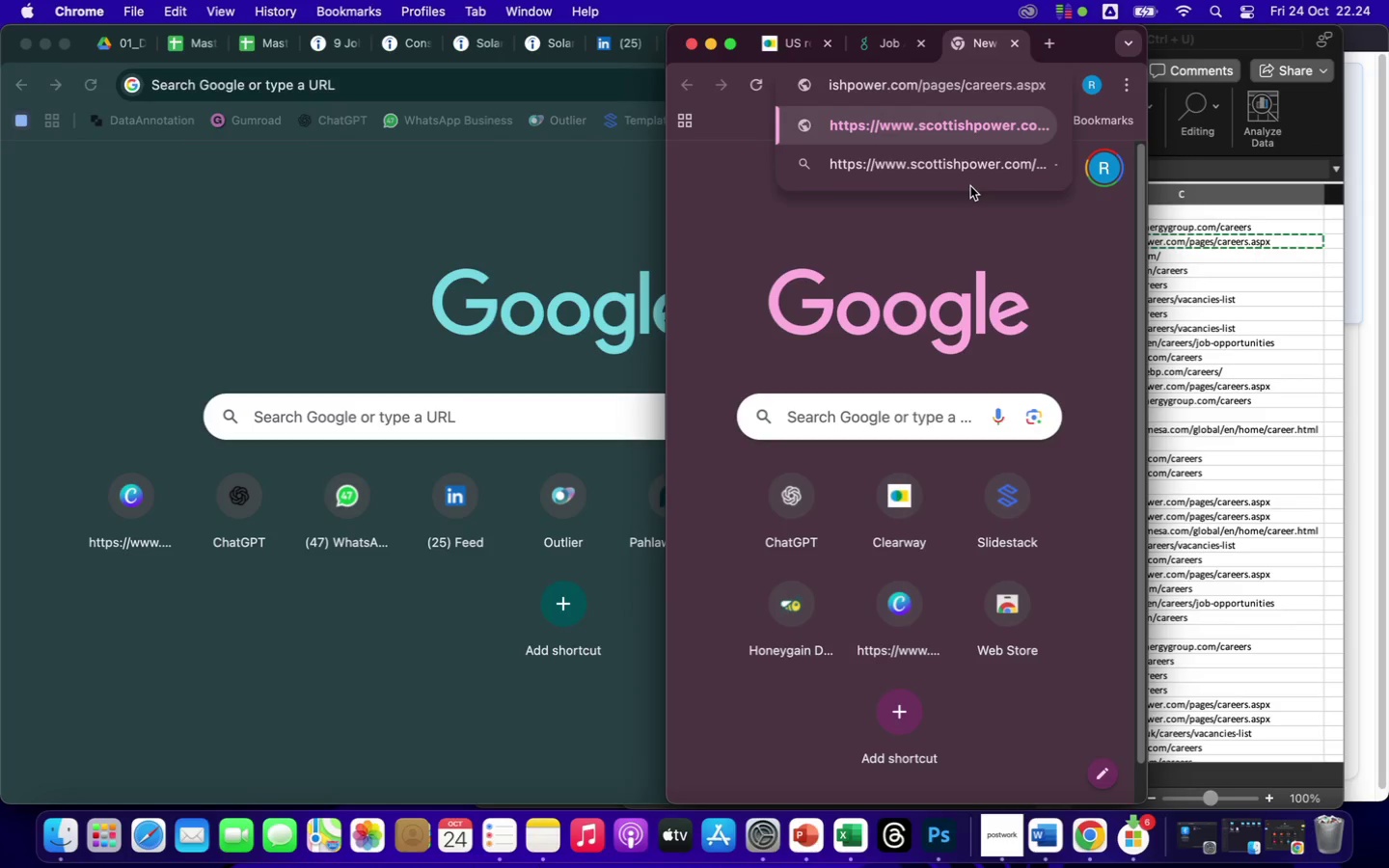 
key(Enter)
 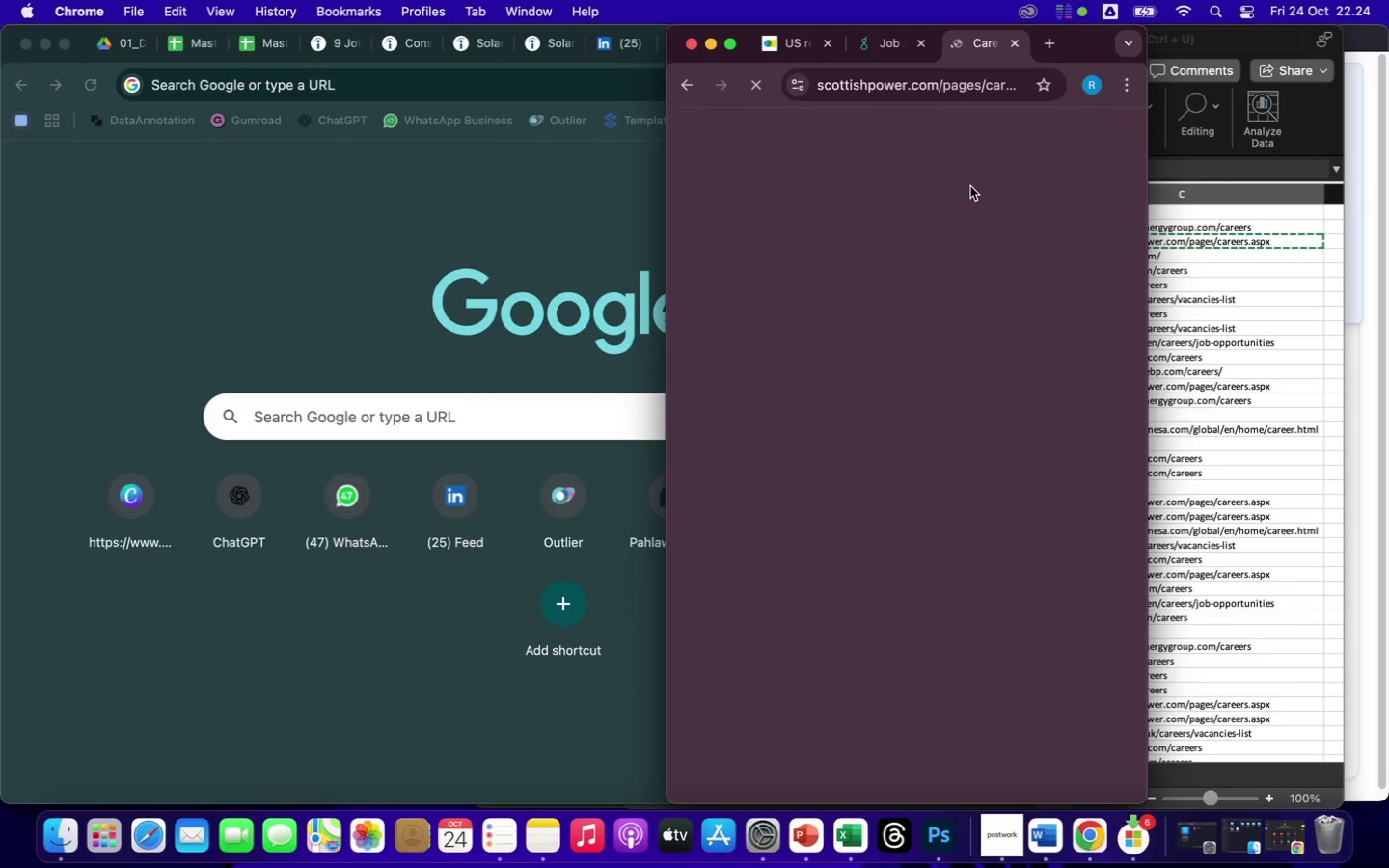 
wait(8.9)
 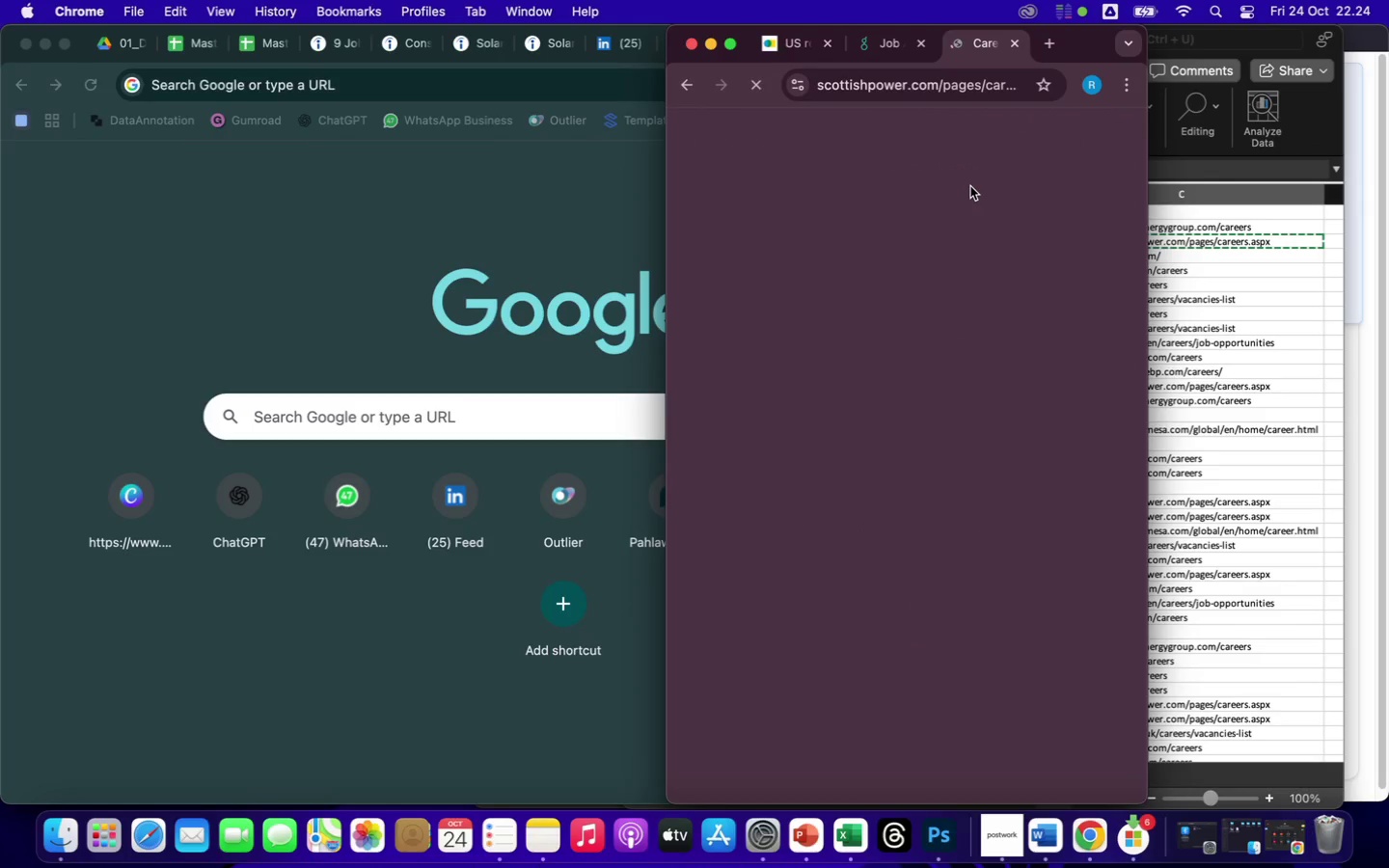 
scroll: coordinate [946, 564], scroll_direction: down, amount: 28.0
 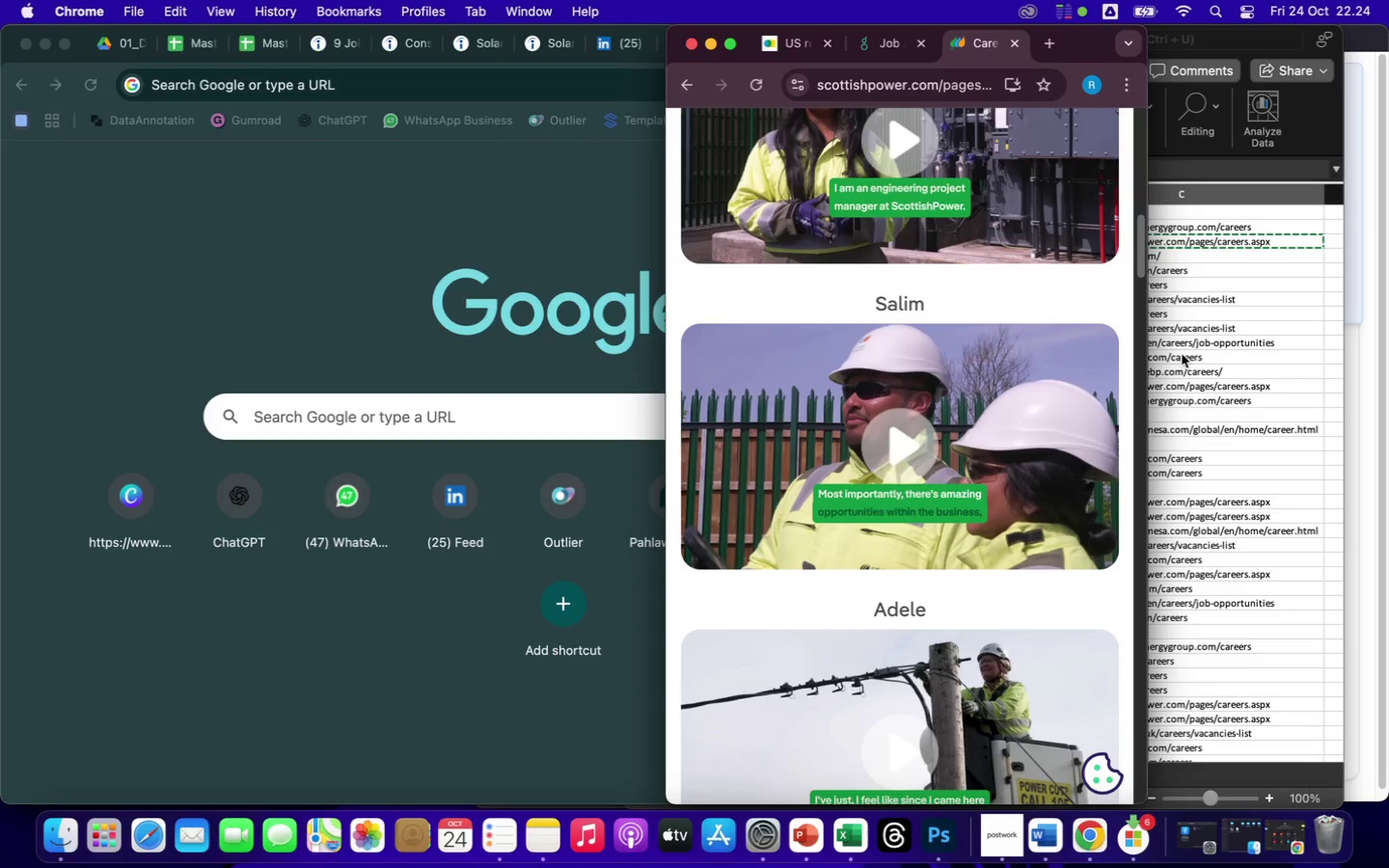 
left_click([1210, 323])
 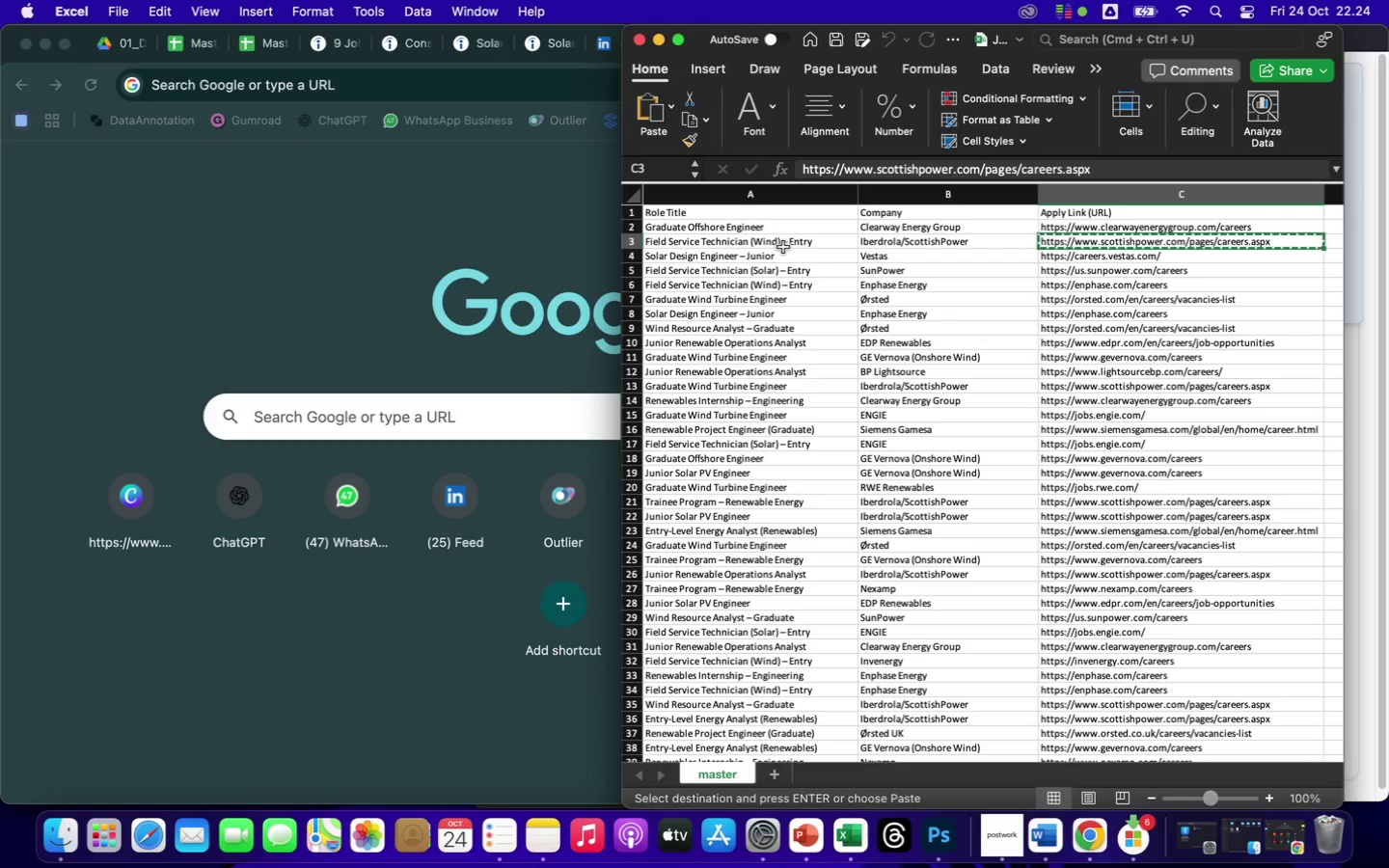 
left_click([781, 244])
 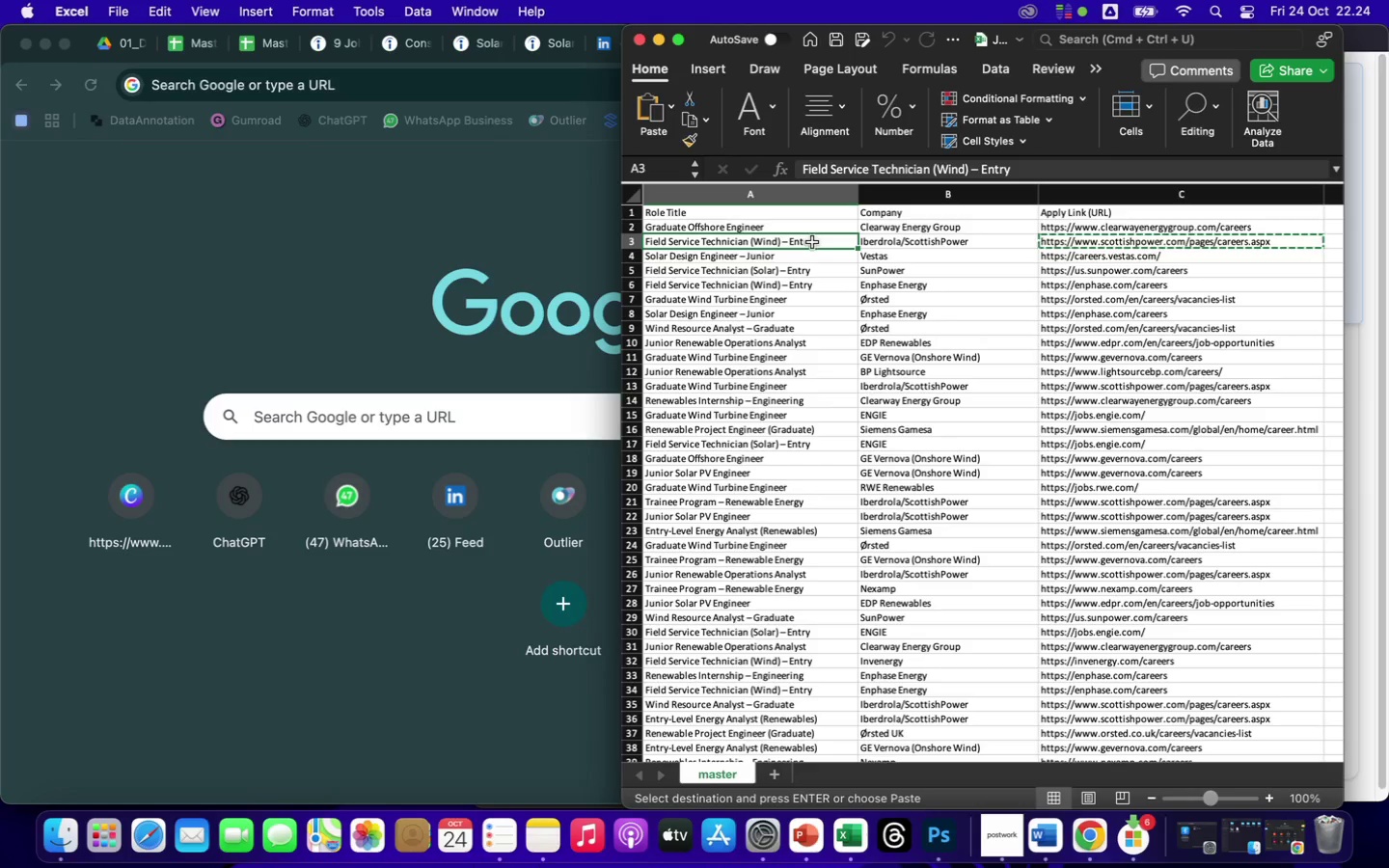 
right_click([812, 242])
 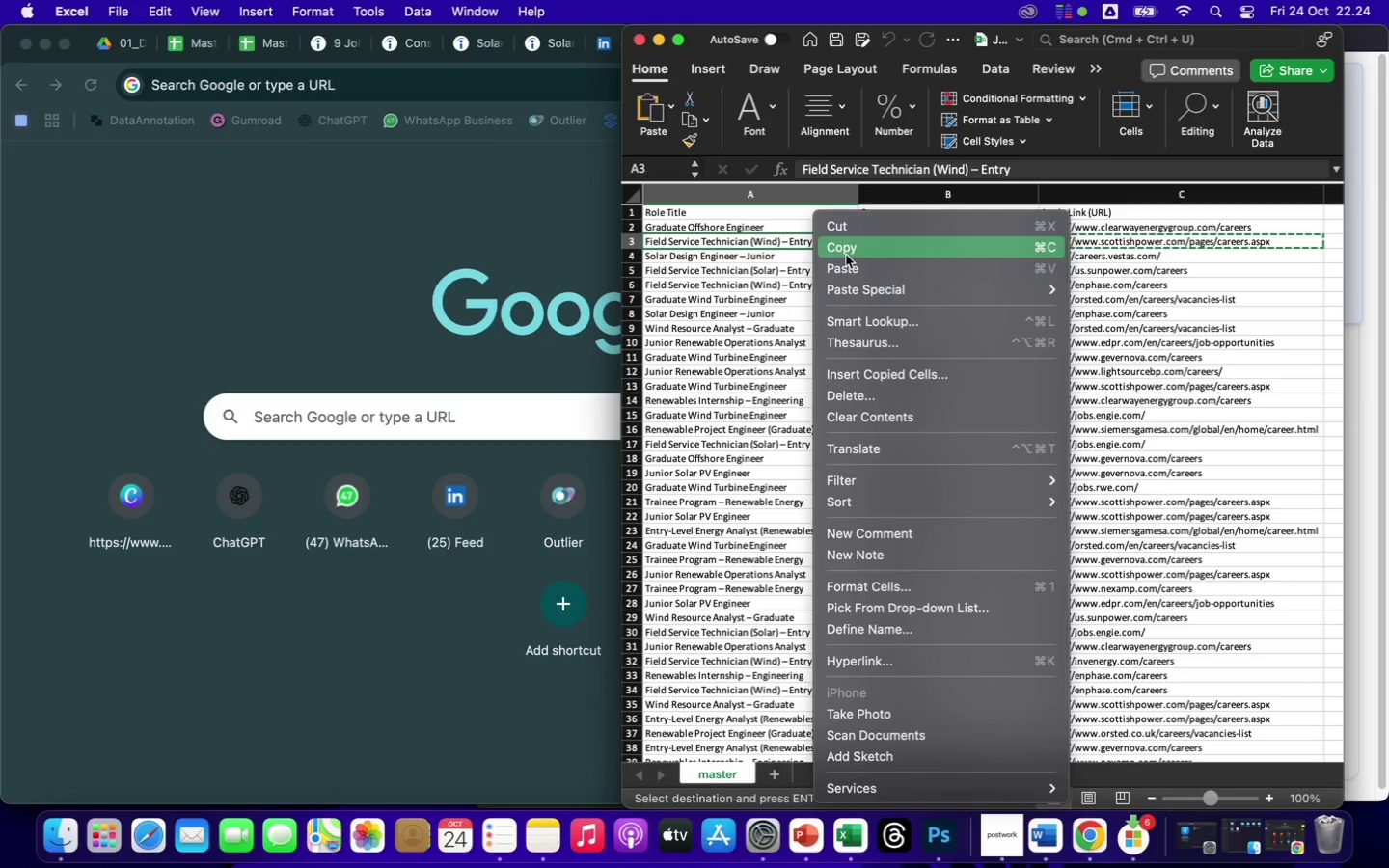 
left_click([847, 251])
 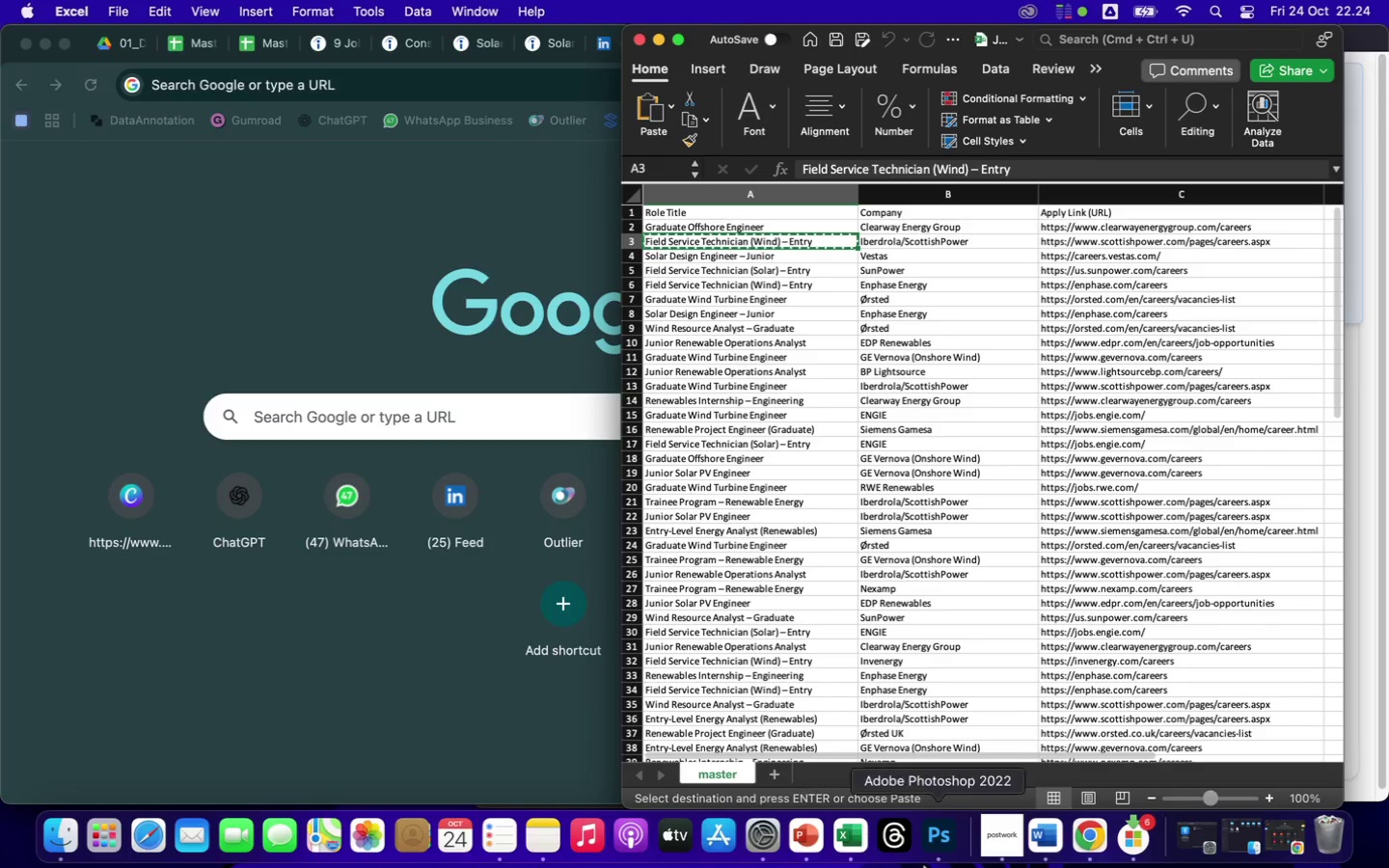 
left_click([1087, 844])
 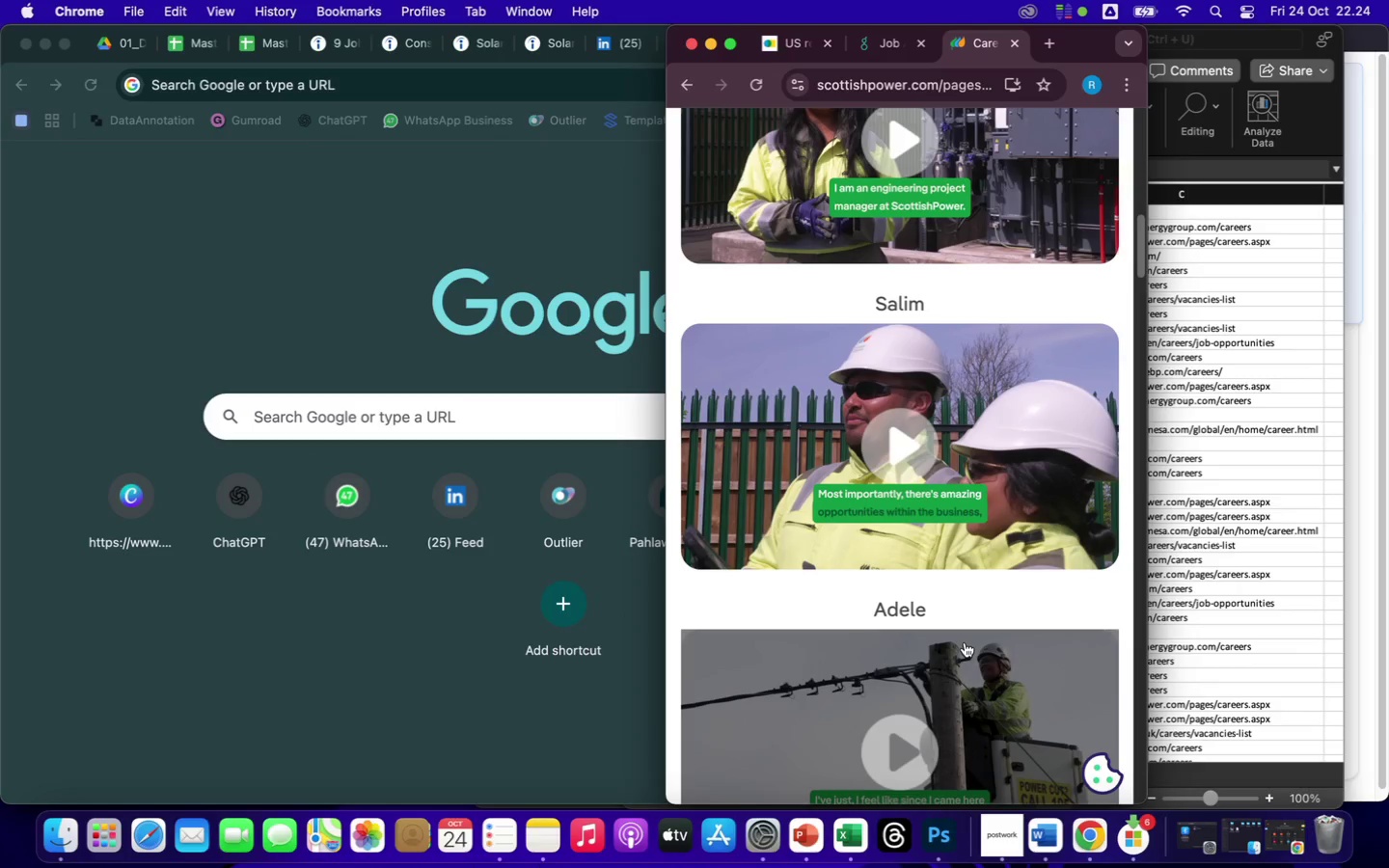 
scroll: coordinate [960, 632], scroll_direction: down, amount: 65.0
 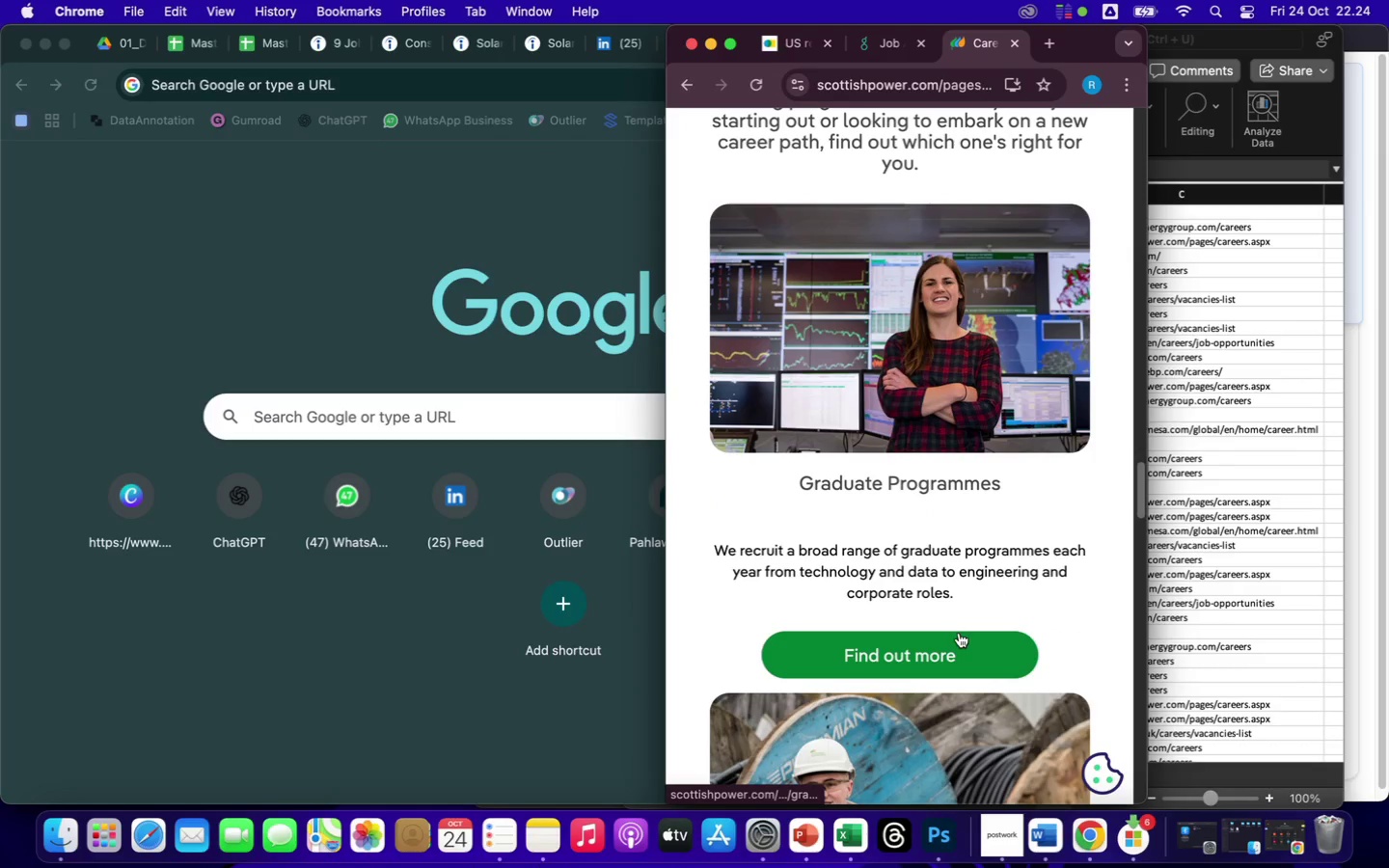 
scroll: coordinate [937, 644], scroll_direction: up, amount: 5.0
 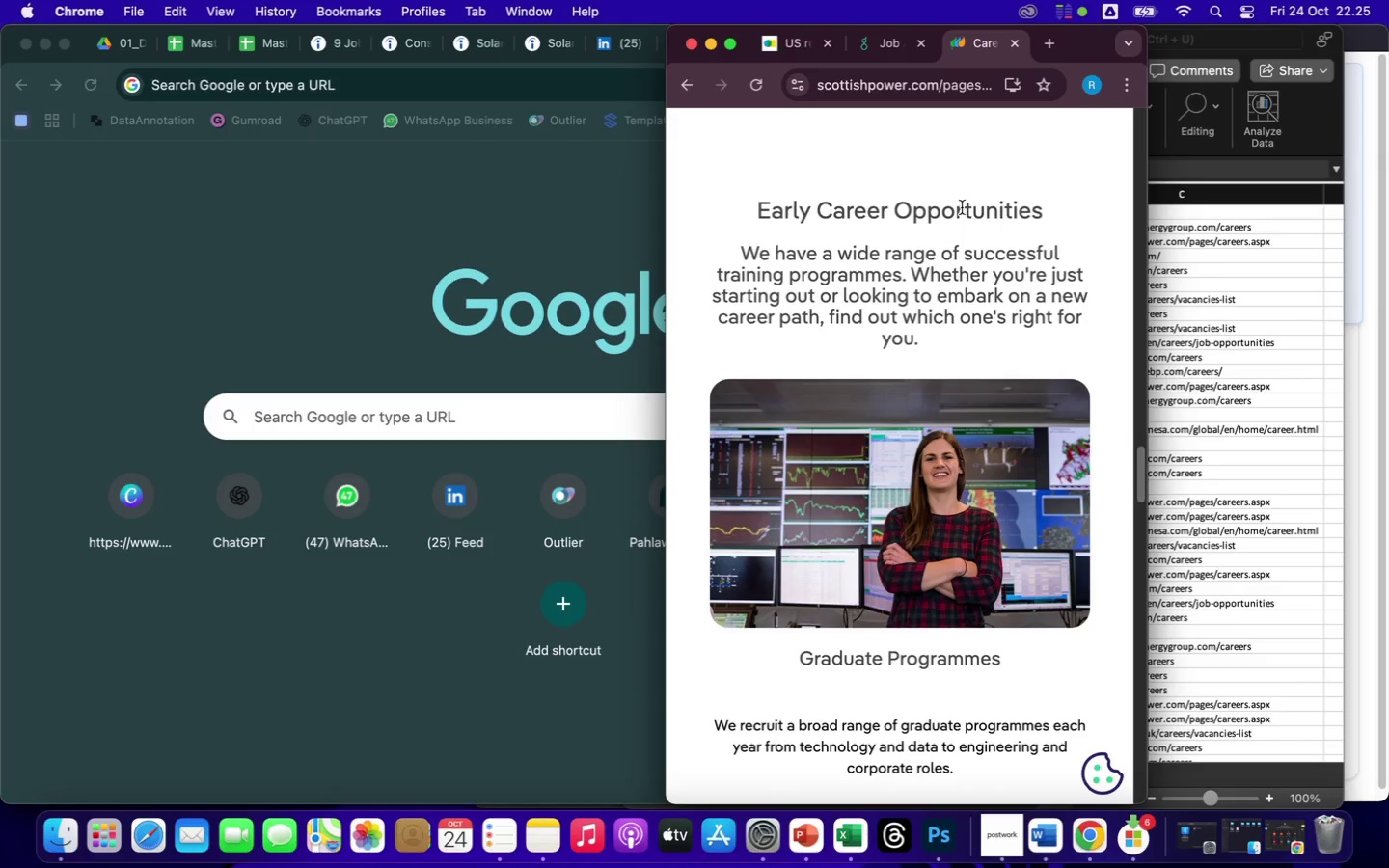 
scroll: coordinate [904, 533], scroll_direction: down, amount: 50.0
 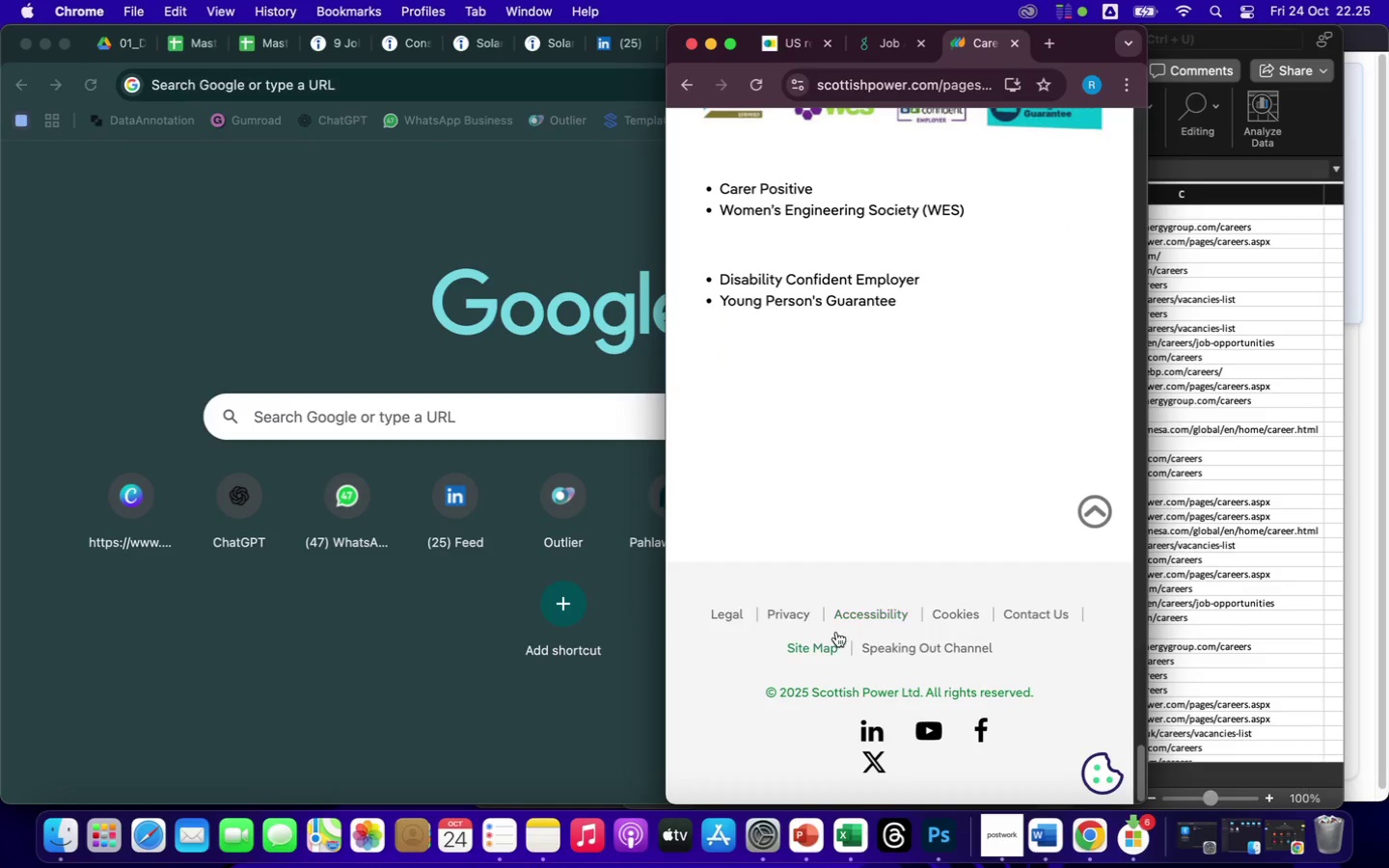 
scroll: coordinate [872, 586], scroll_direction: up, amount: 209.0
 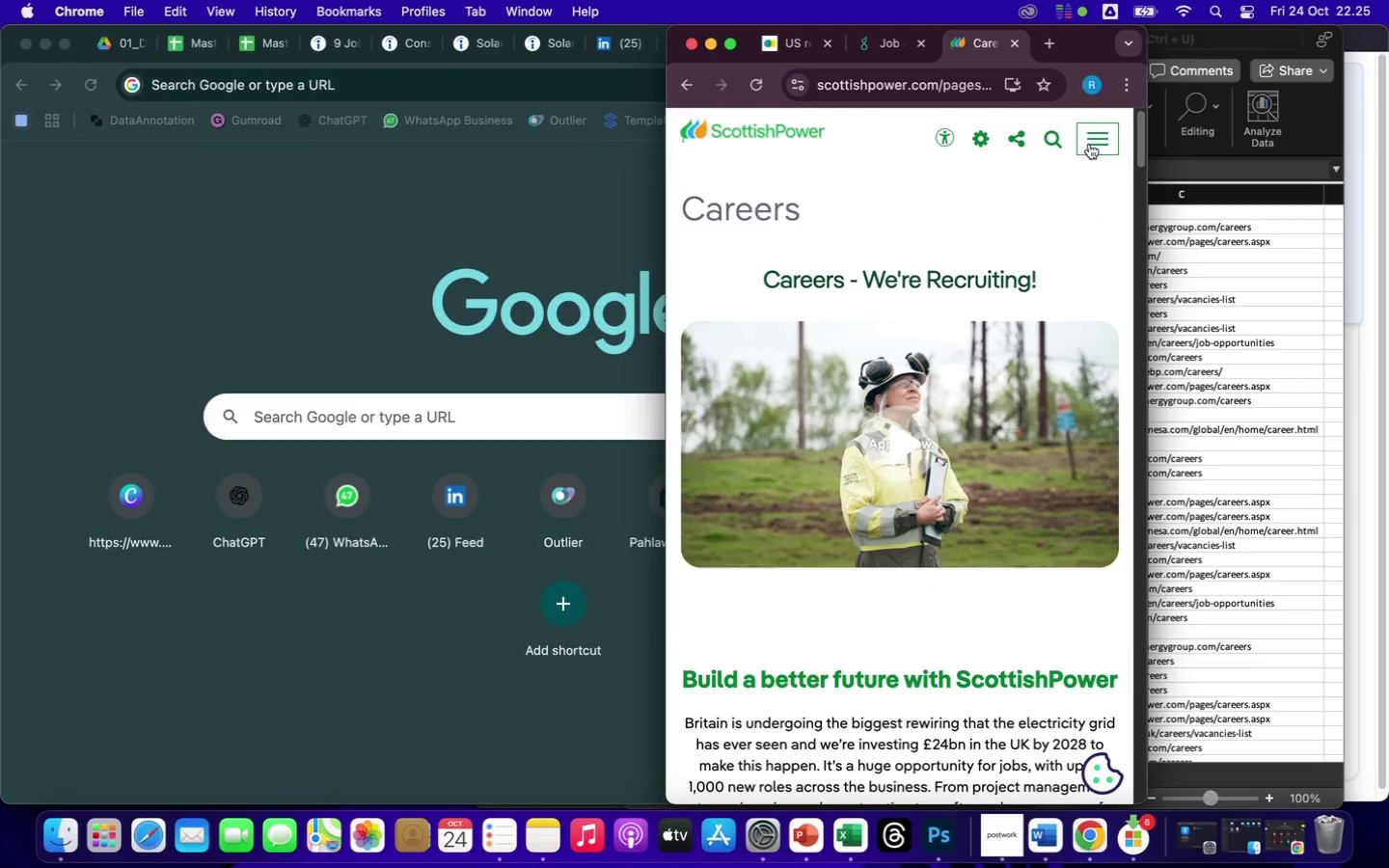 
left_click([1093, 136])
 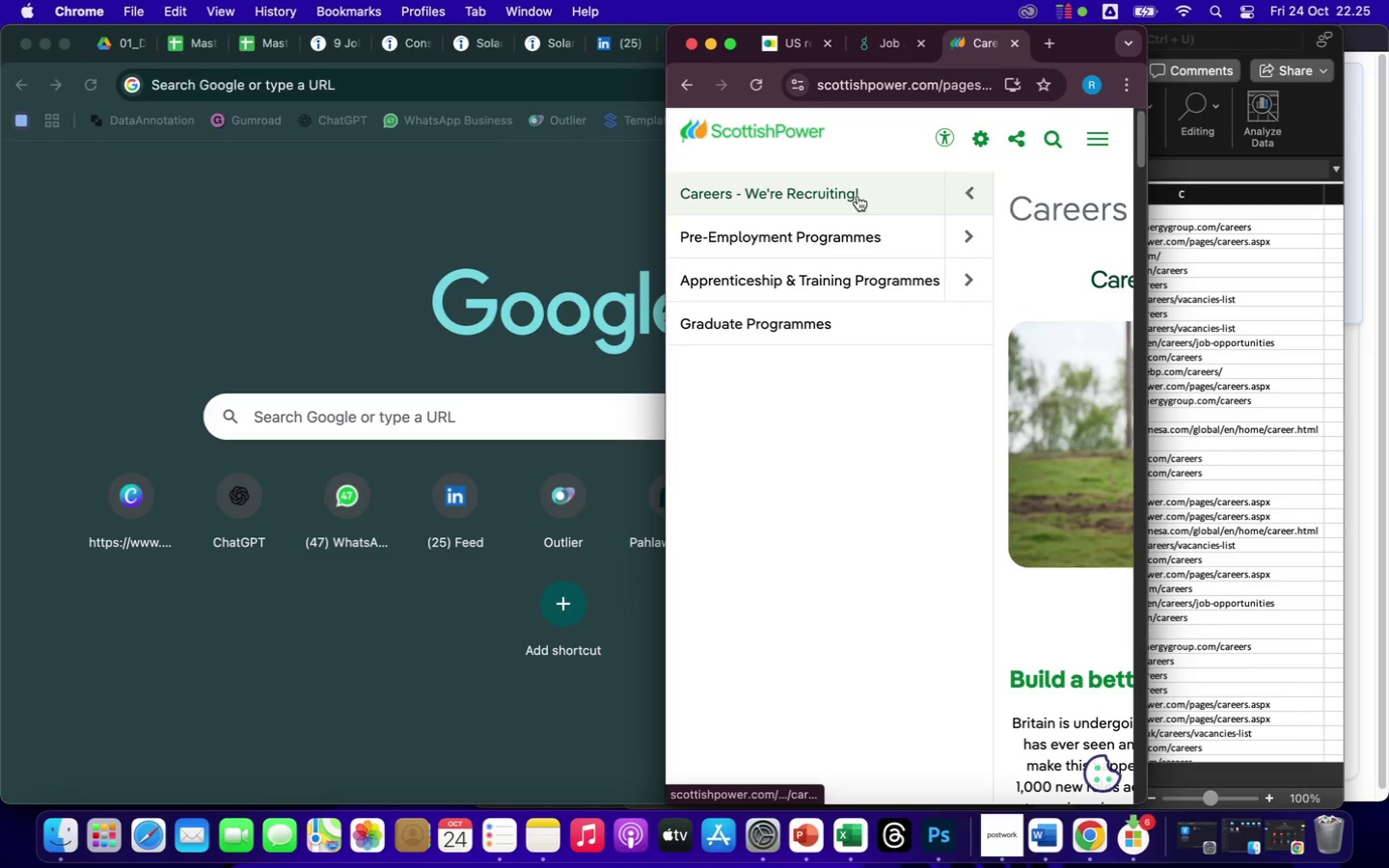 
left_click([847, 192])
 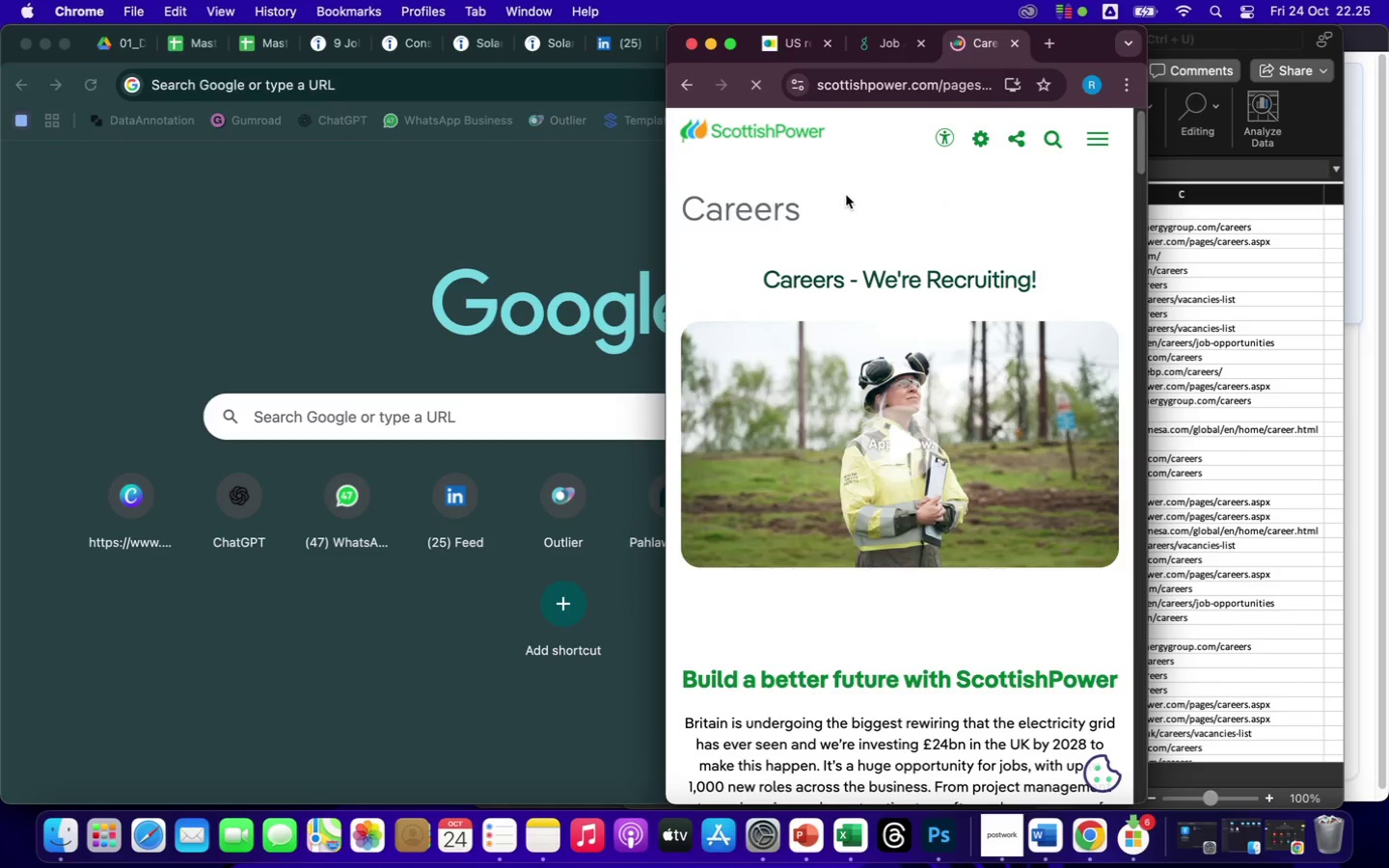 
scroll: coordinate [927, 561], scroll_direction: down, amount: 60.0
 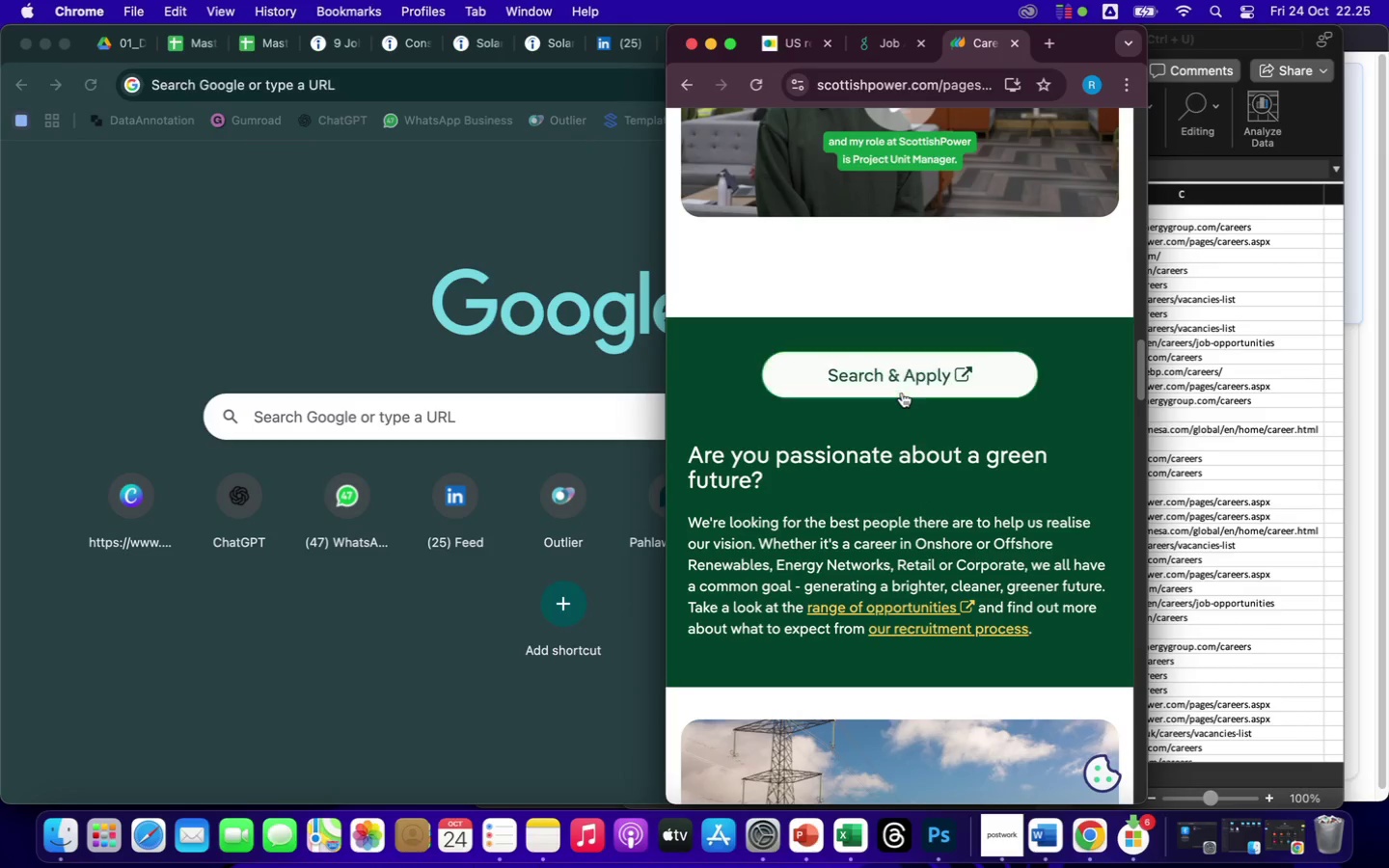 
left_click([899, 383])
 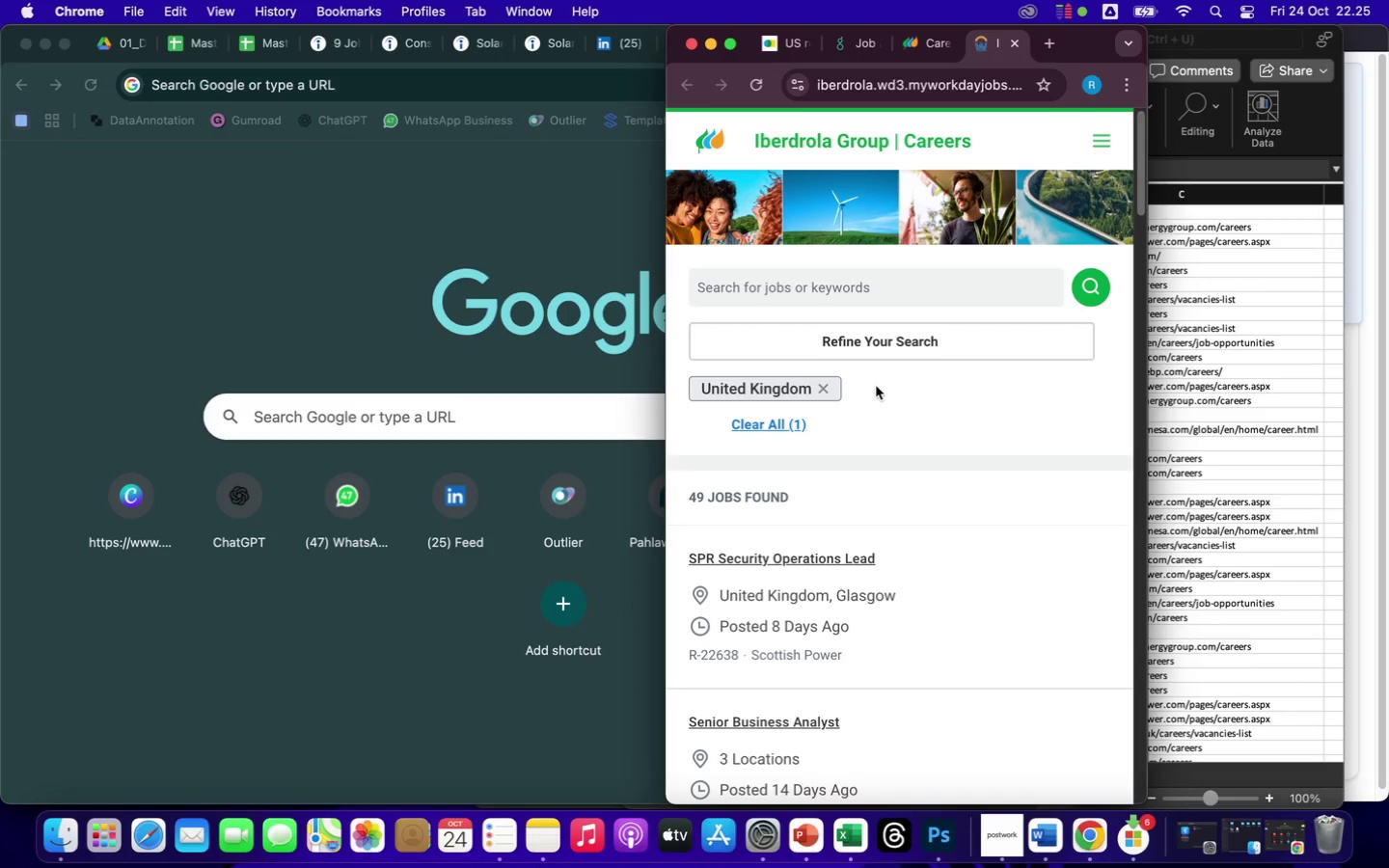 
wait(17.4)
 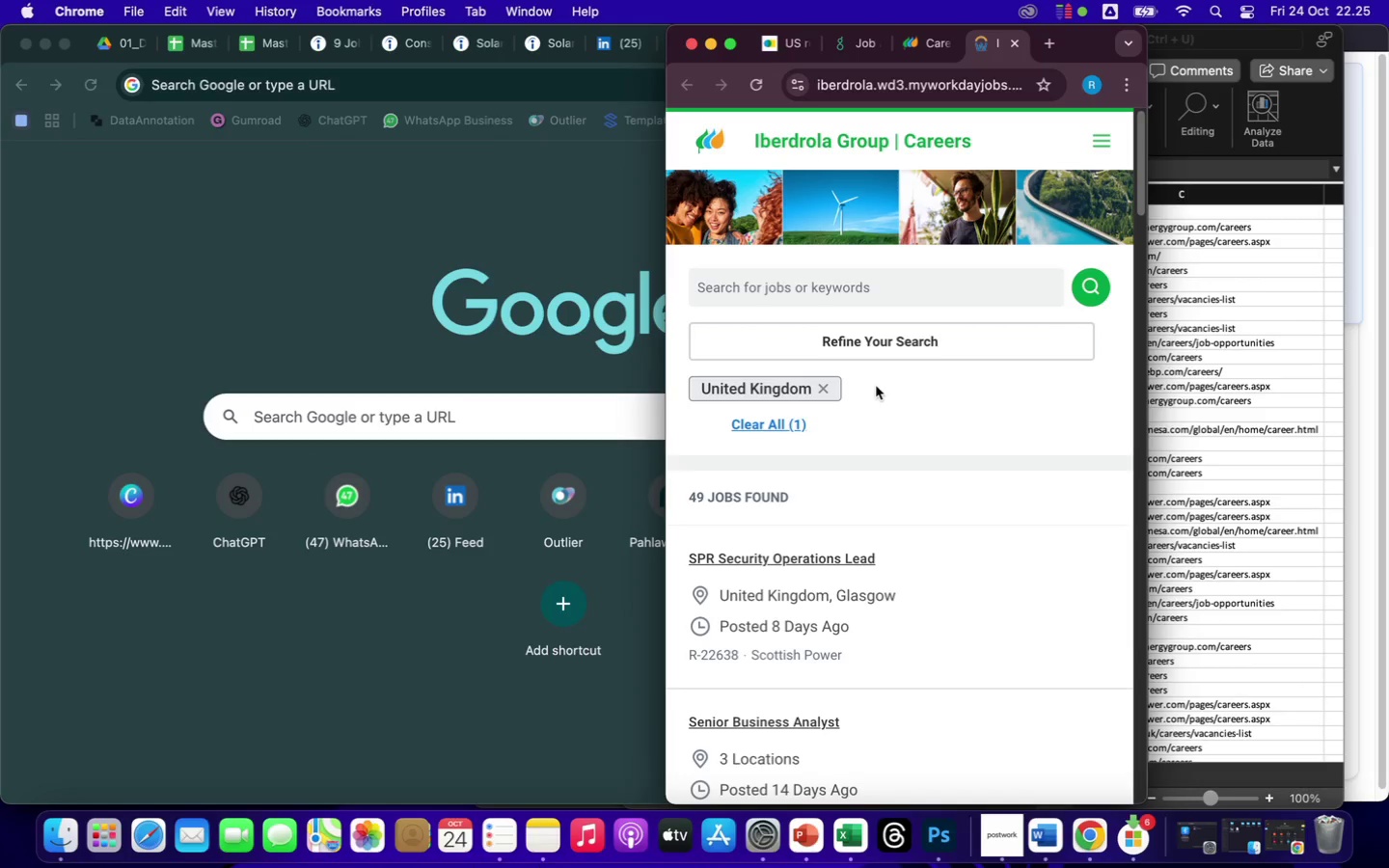 
left_click([887, 292])
 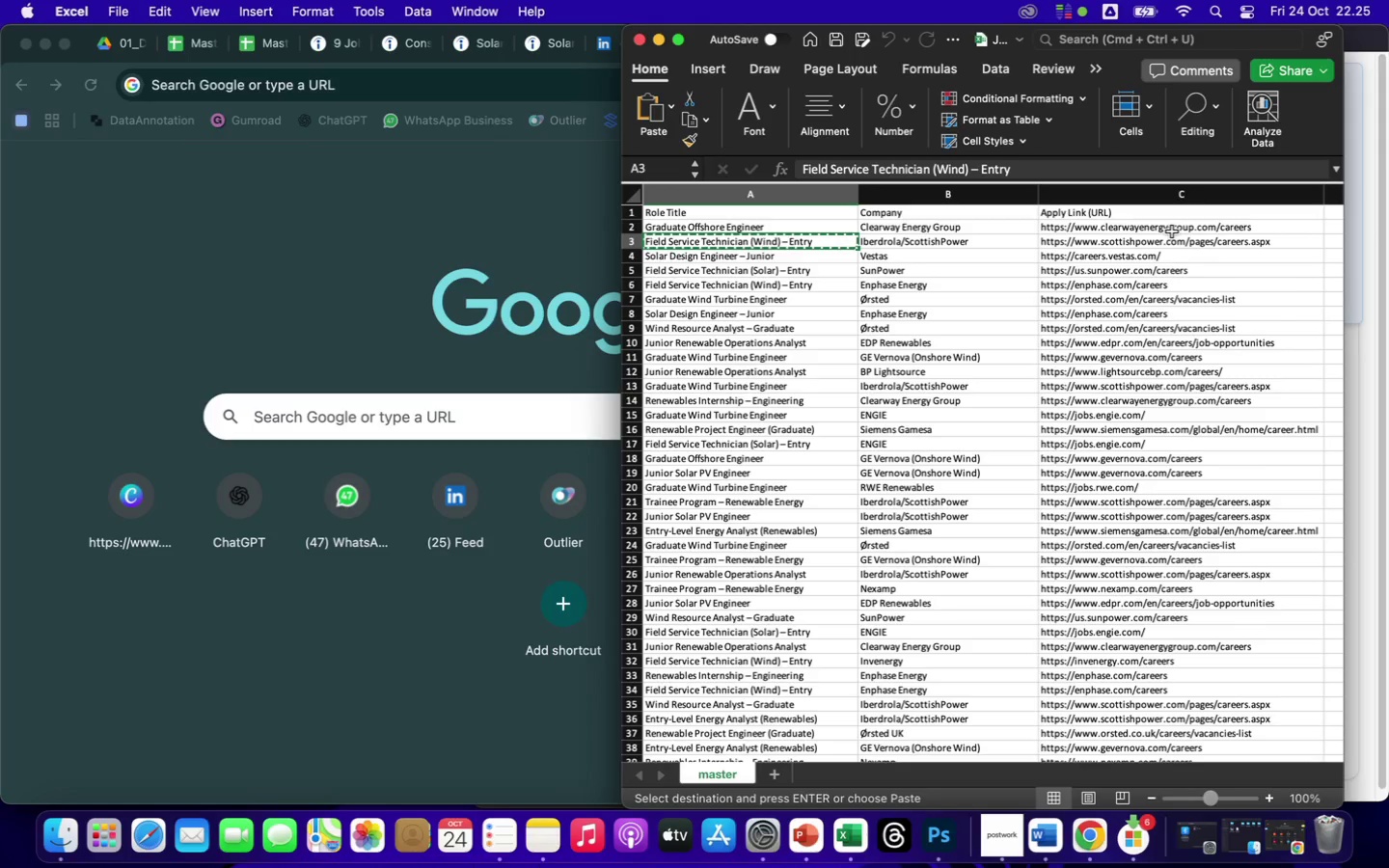 
wait(13.65)
 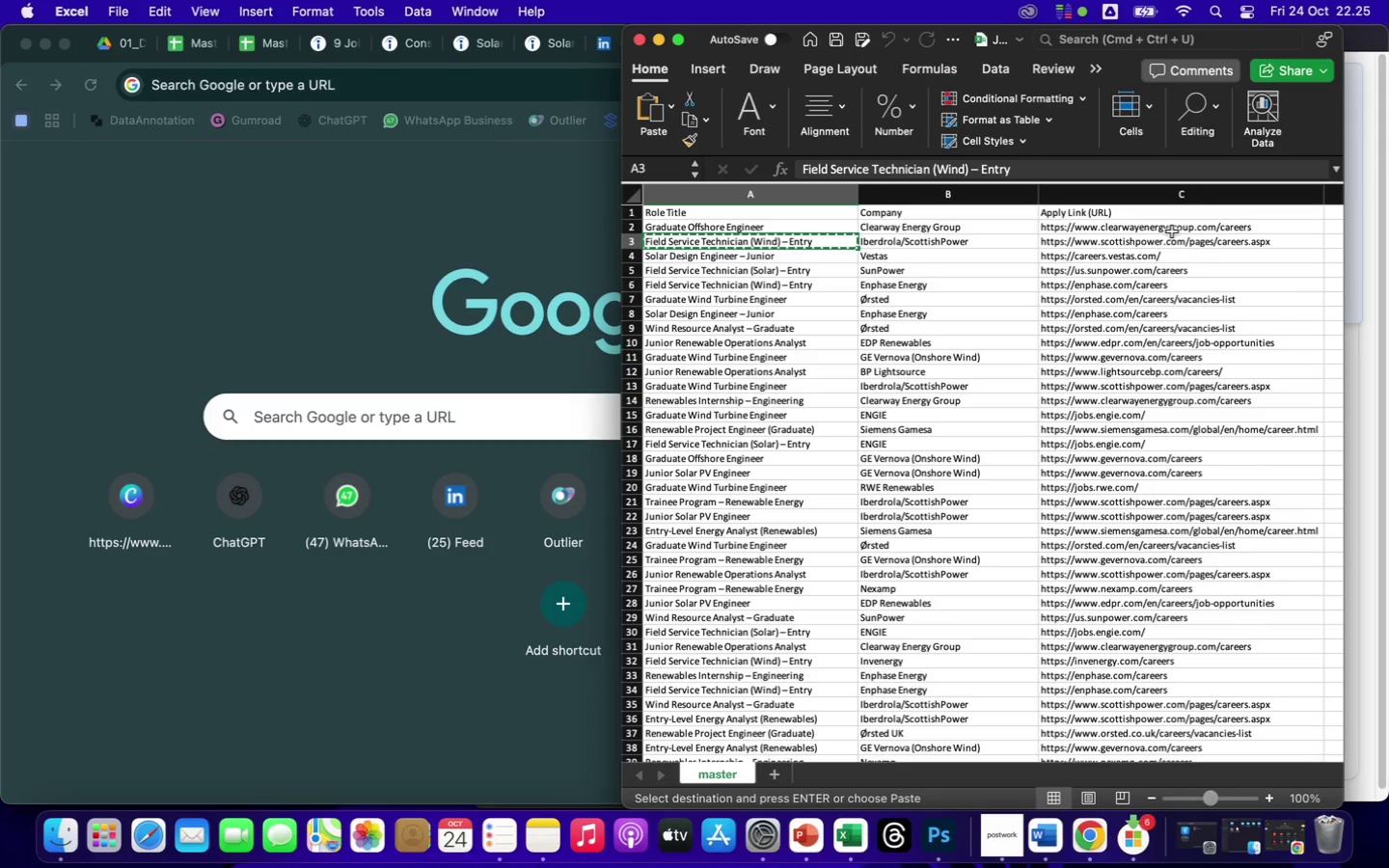 
left_click([1097, 836])
 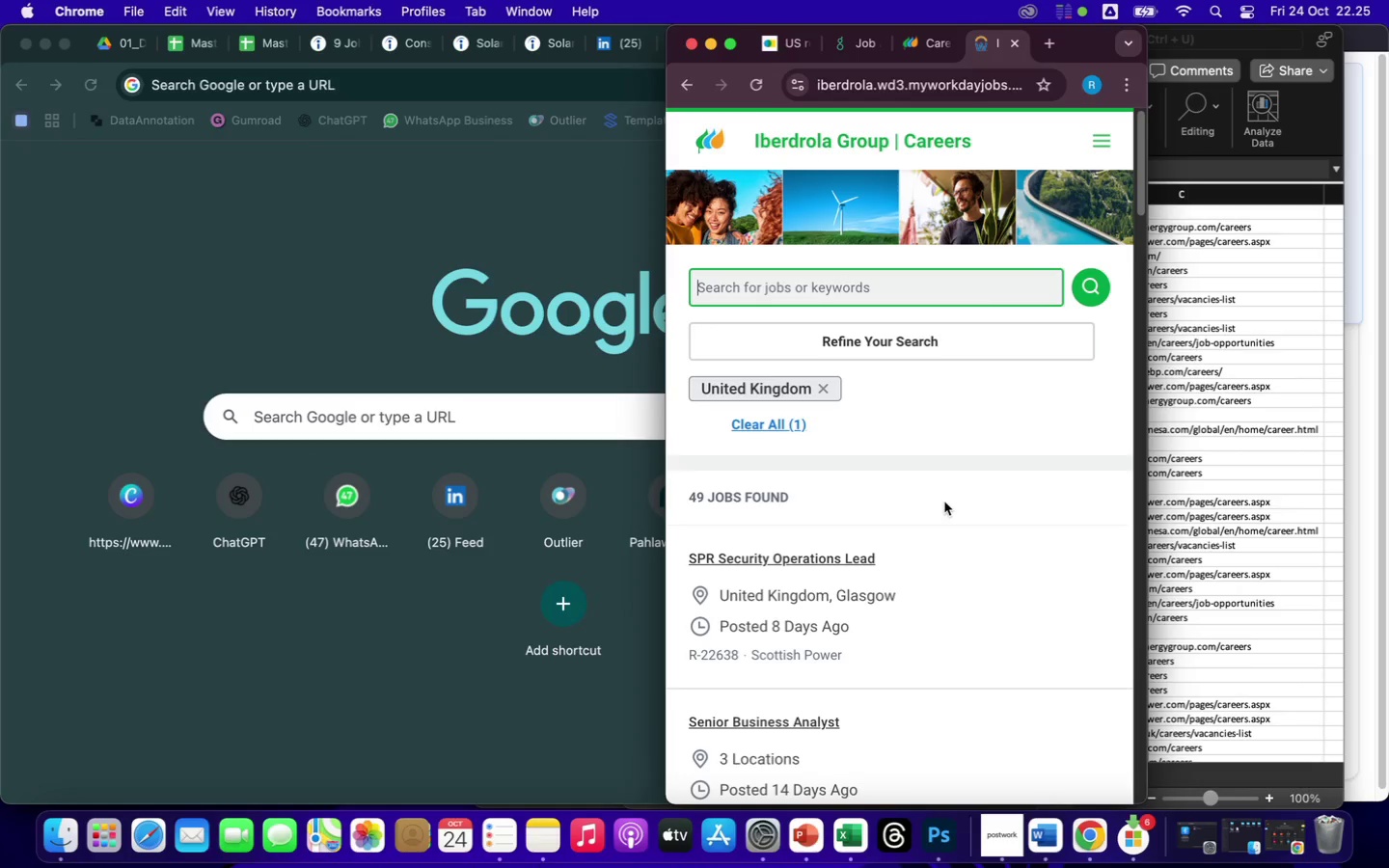 
type(wind)
 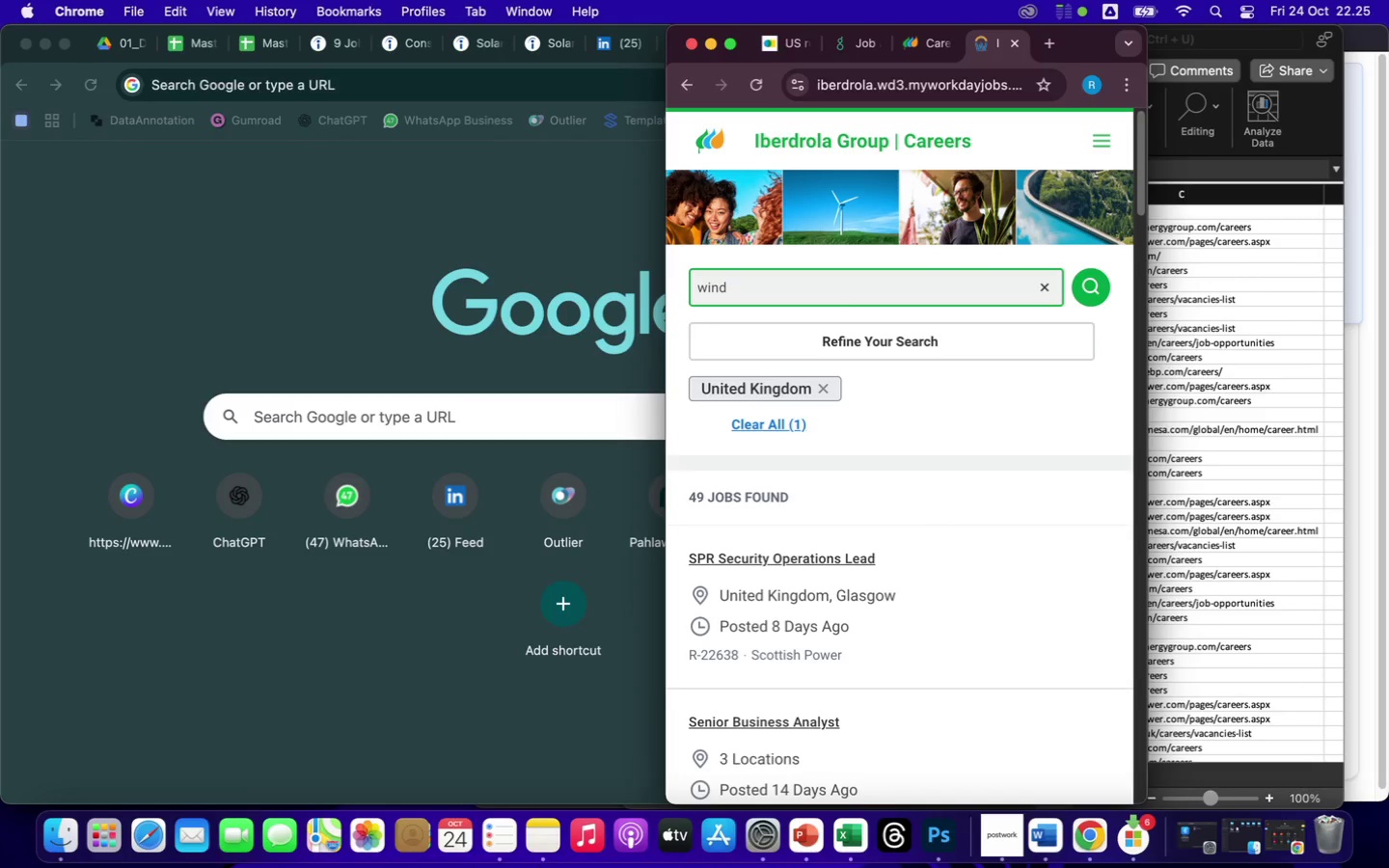 
key(Enter)
 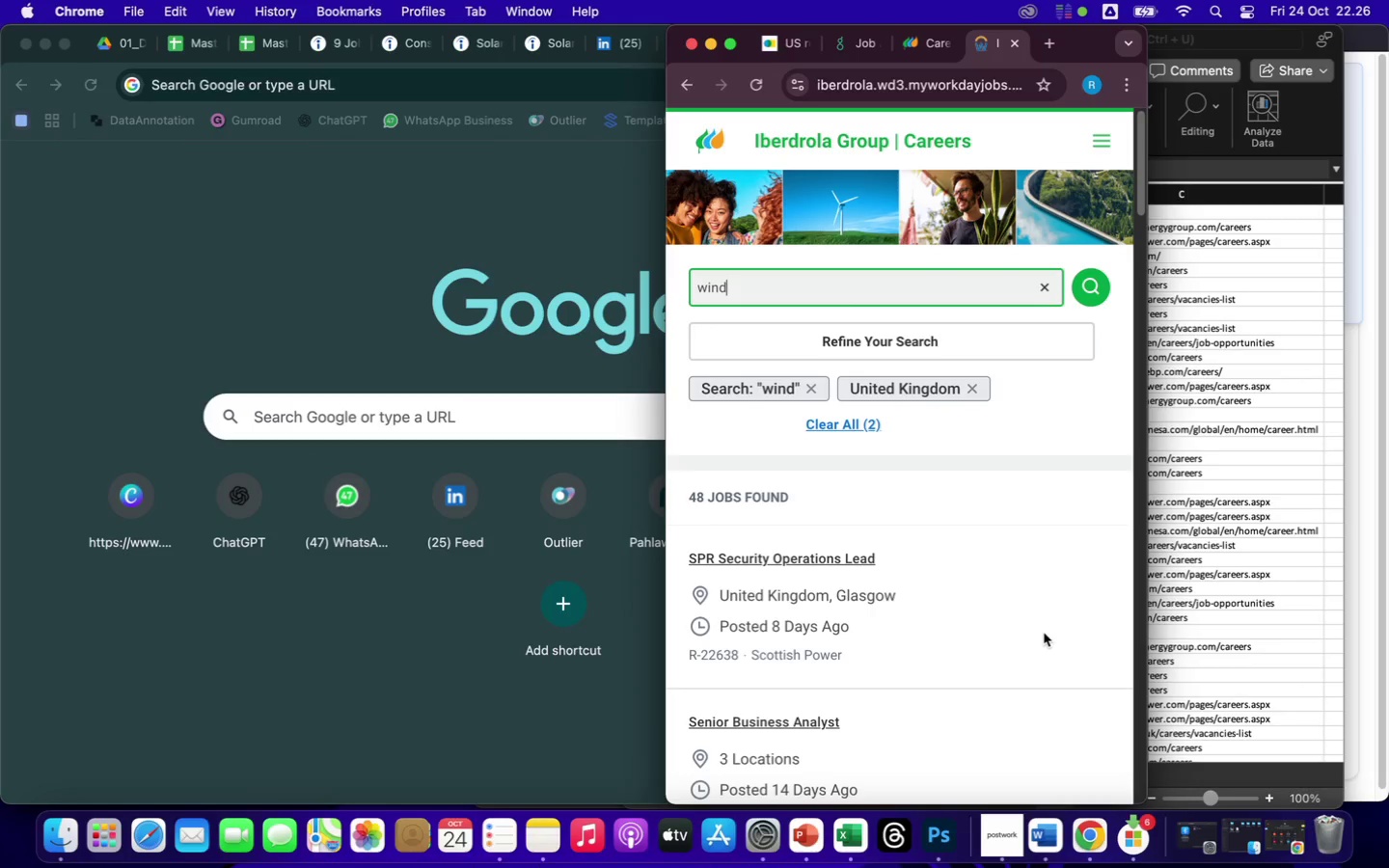 
wait(6.97)
 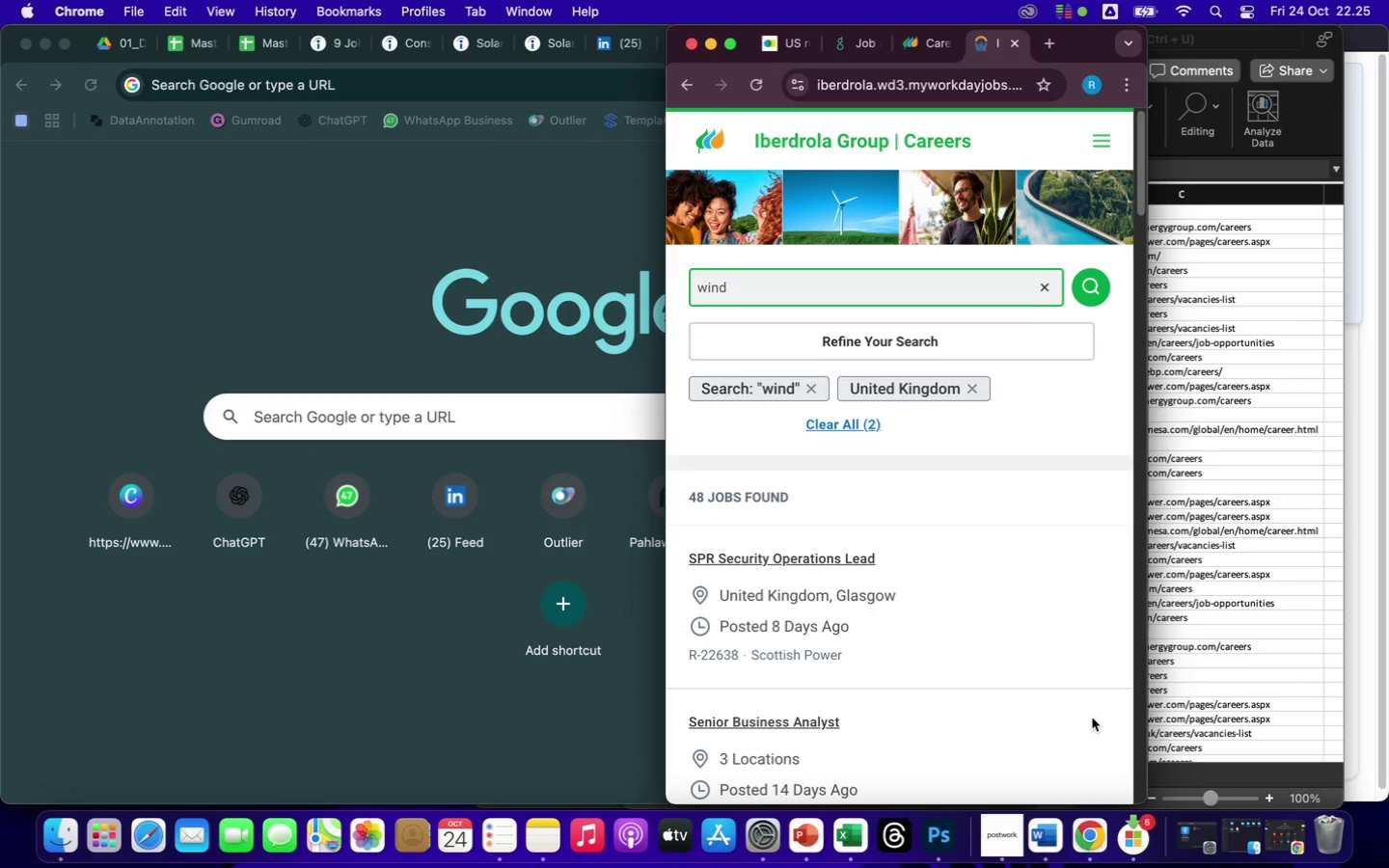 
scroll: coordinate [977, 729], scroll_direction: down, amount: 38.0
 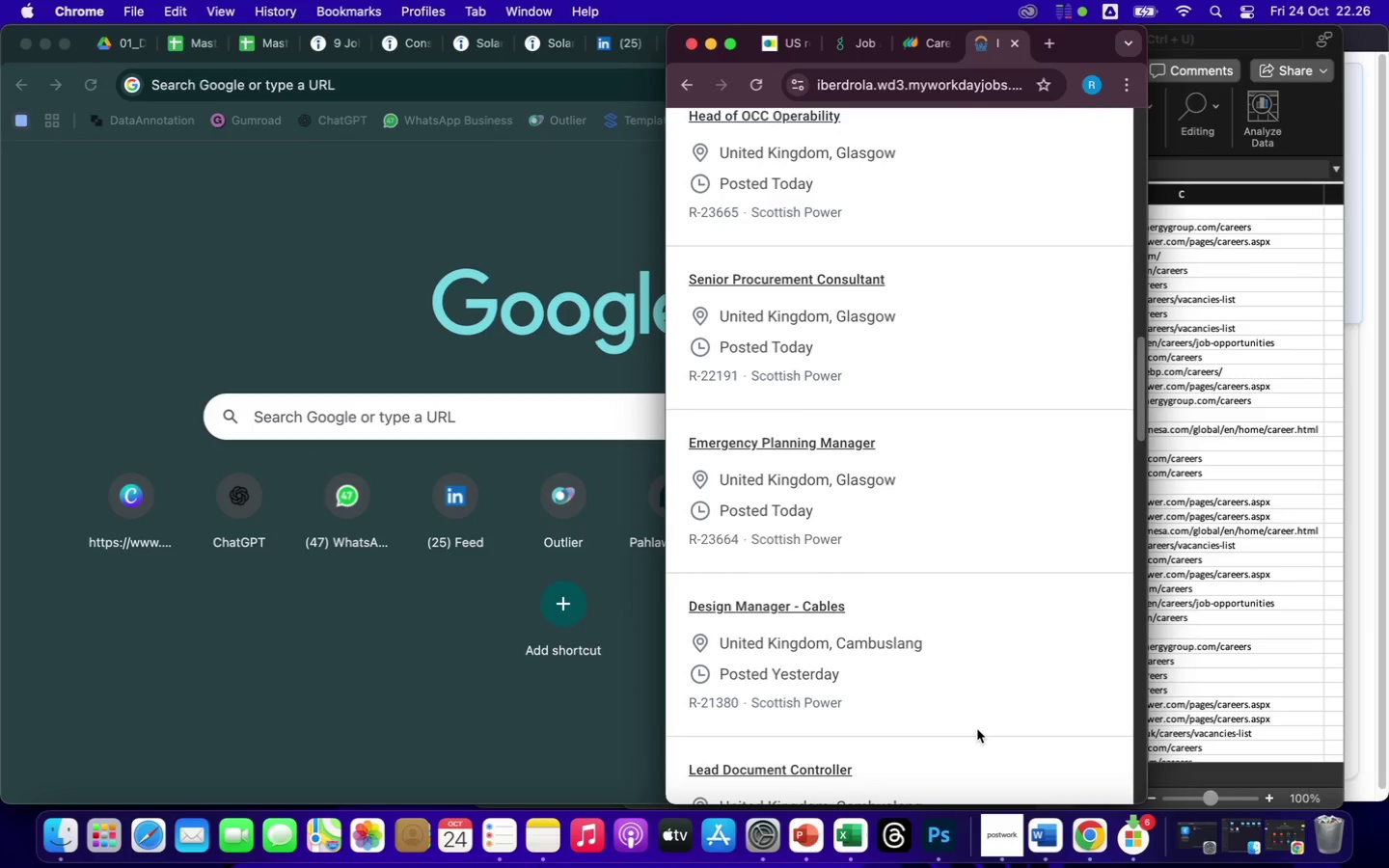 
scroll: coordinate [978, 729], scroll_direction: down, amount: 21.0
 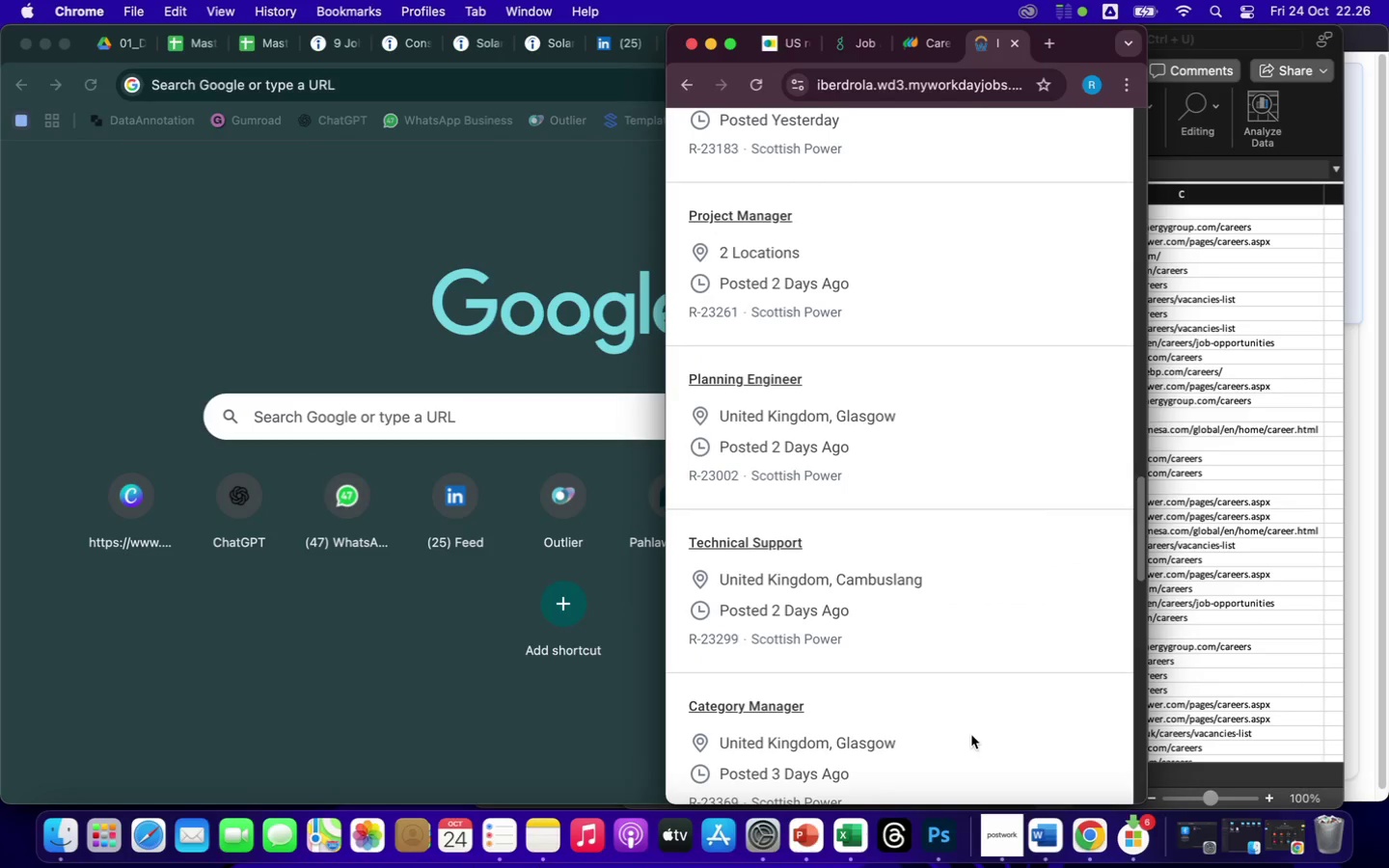 
scroll: coordinate [938, 723], scroll_direction: up, amount: 127.0
 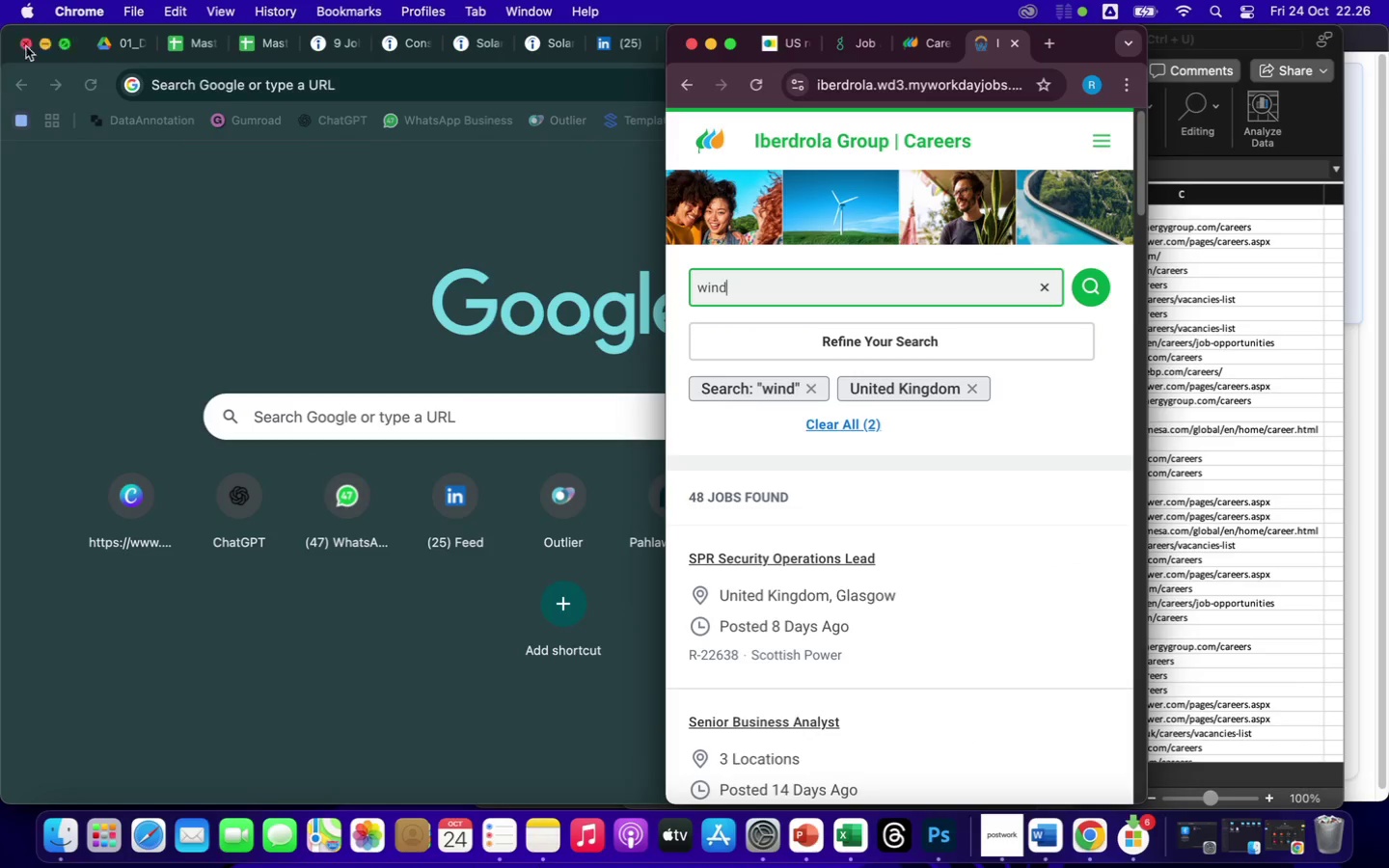 
wait(5.2)
 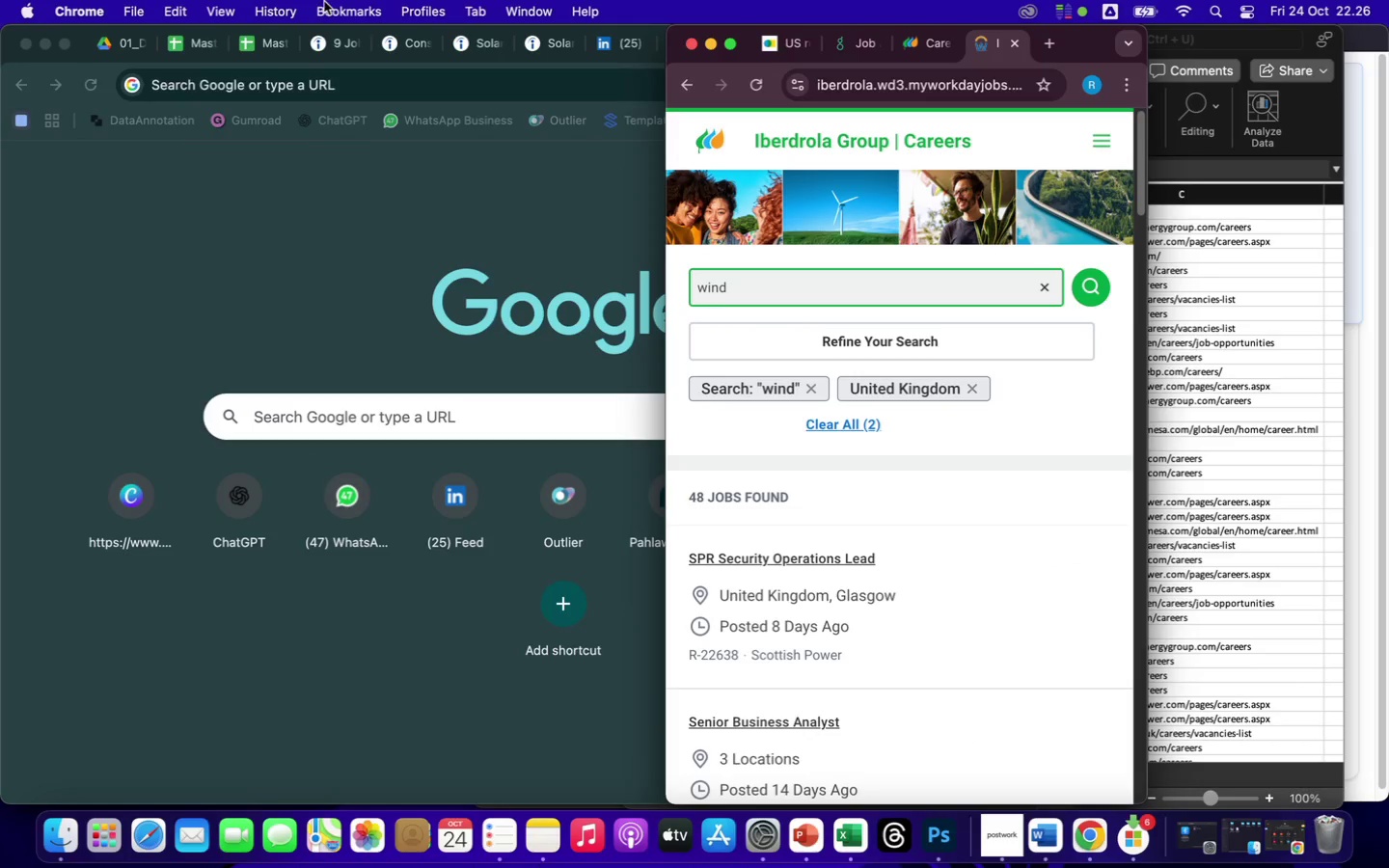 
left_click([269, 47])
 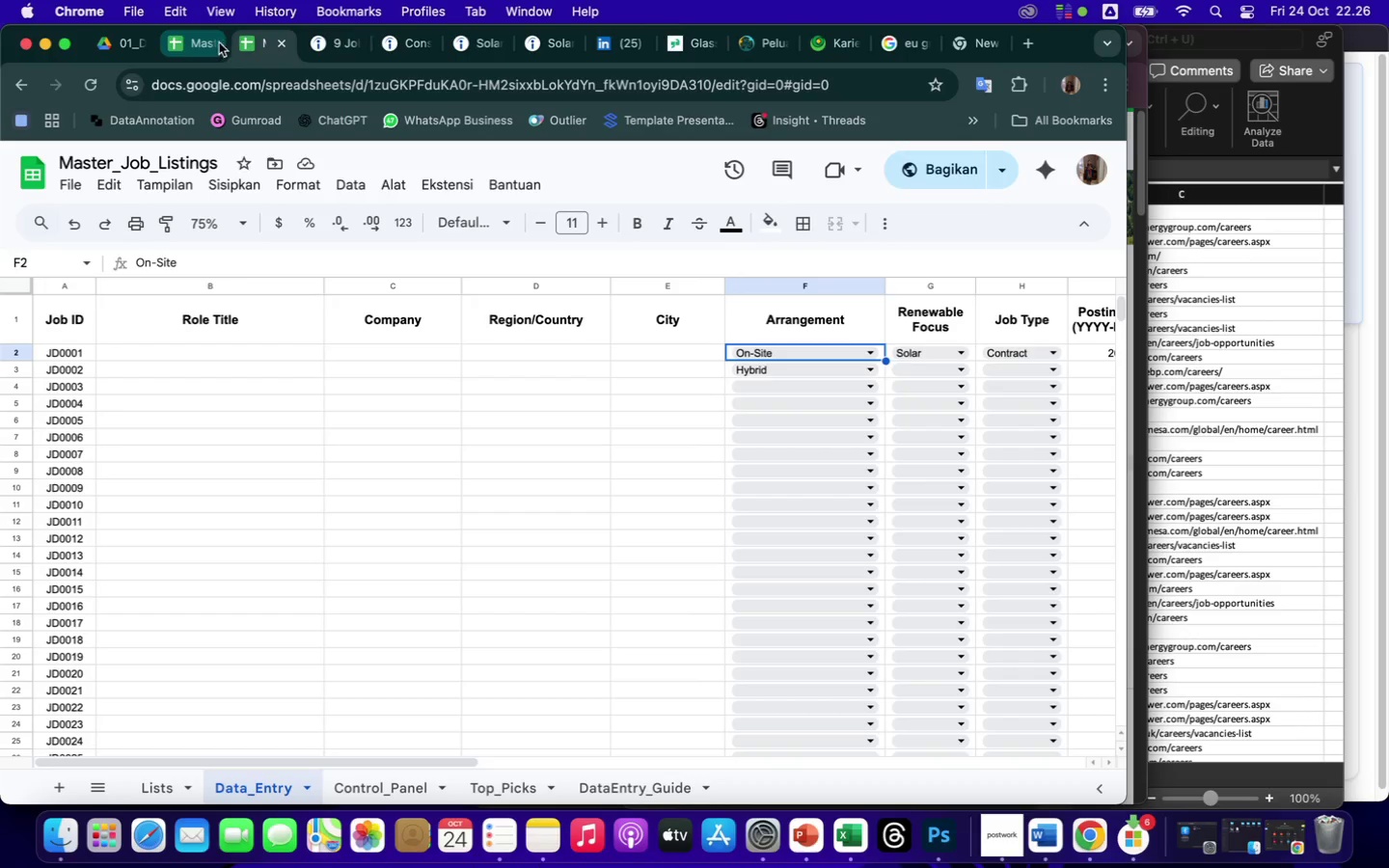 
left_click([206, 45])
 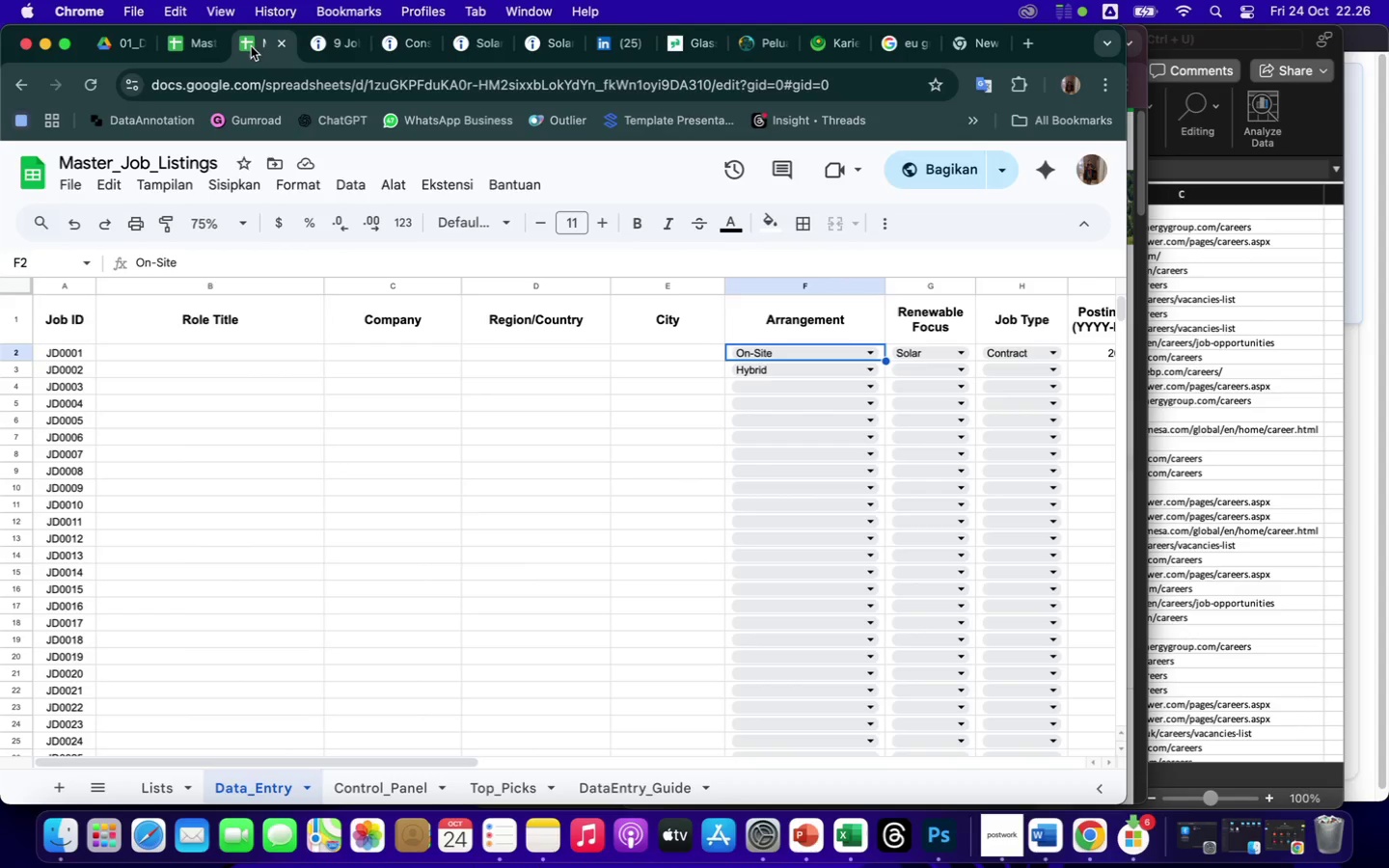 
wait(5.5)
 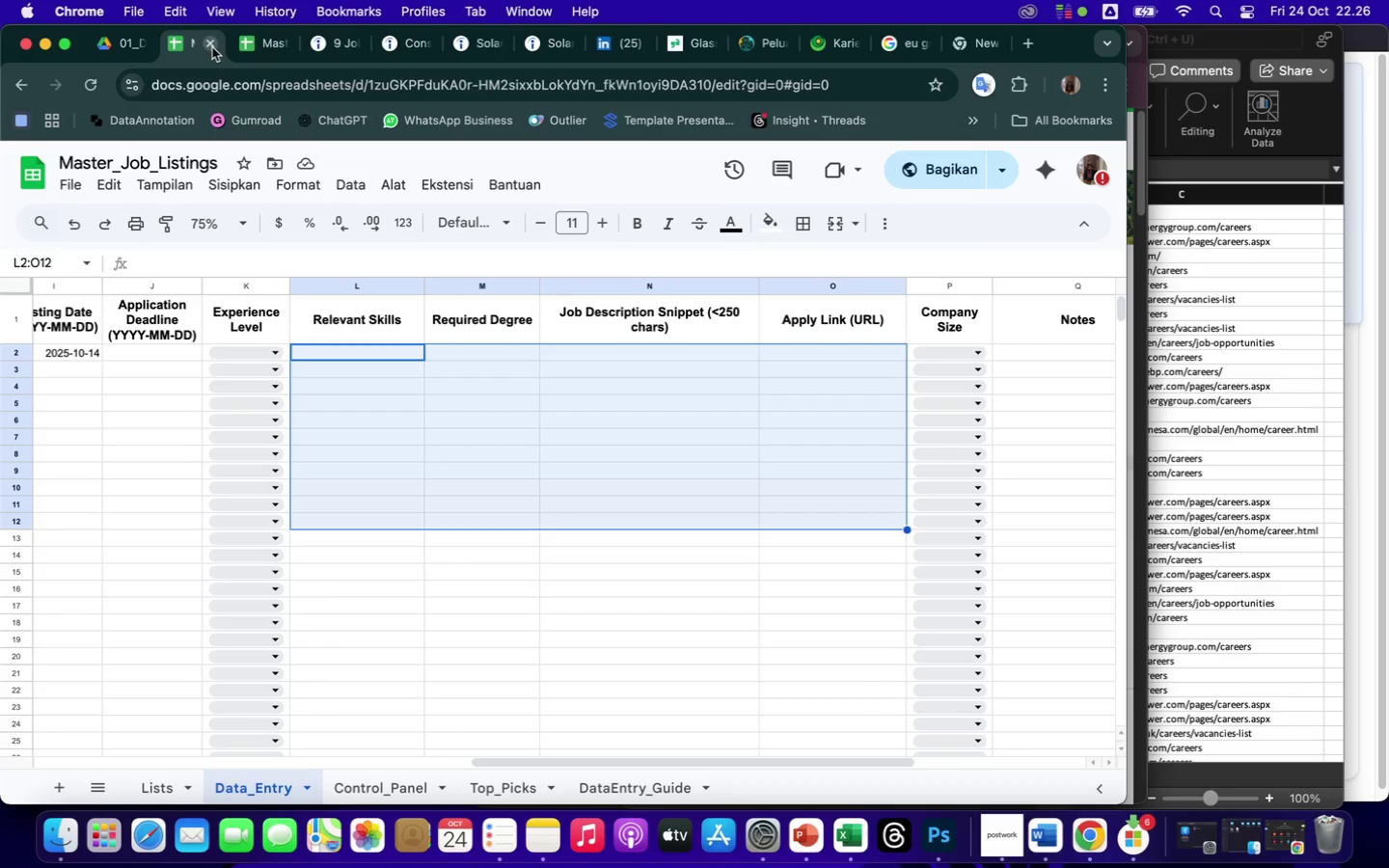 
left_click([131, 42])
 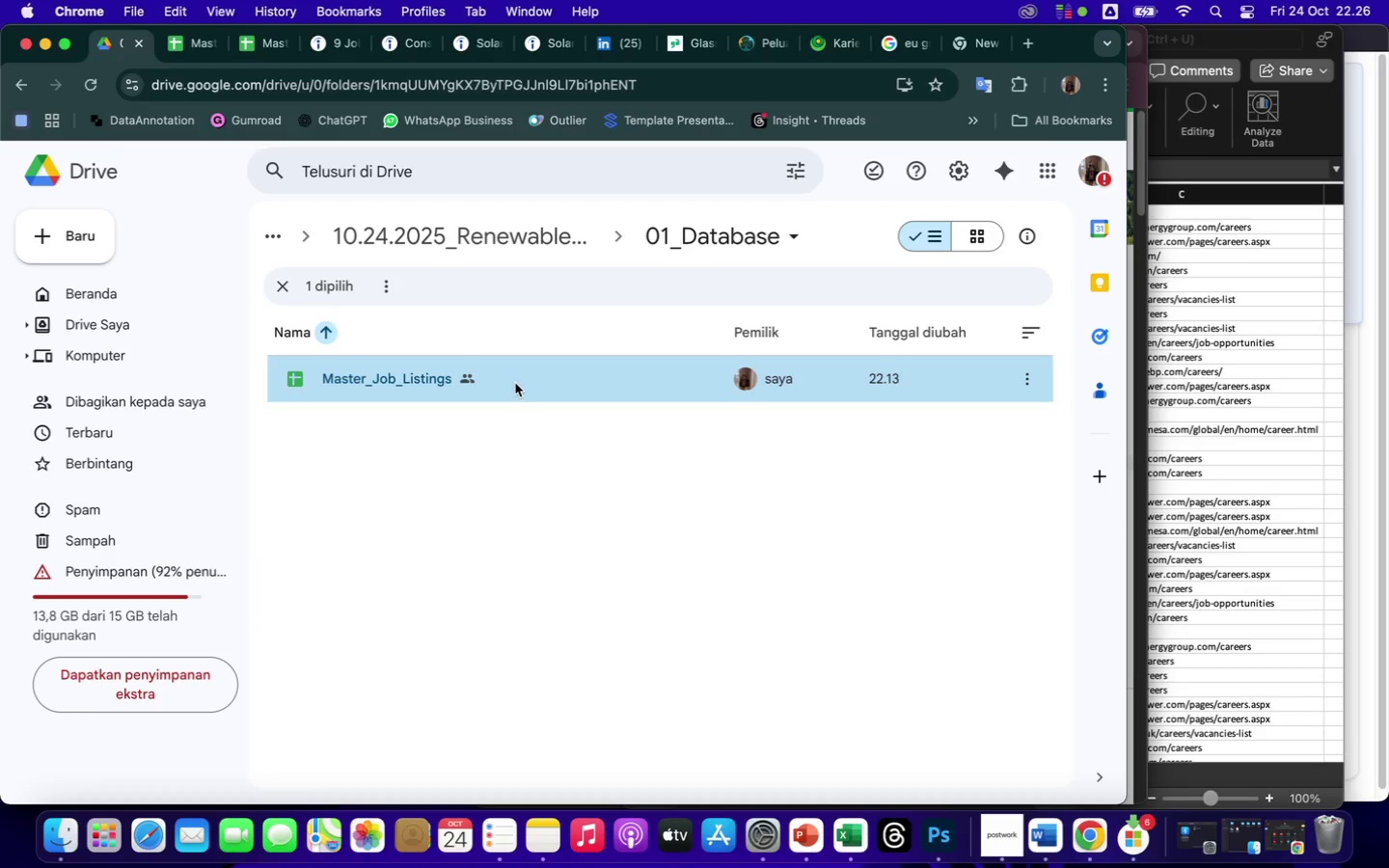 
double_click([513, 382])
 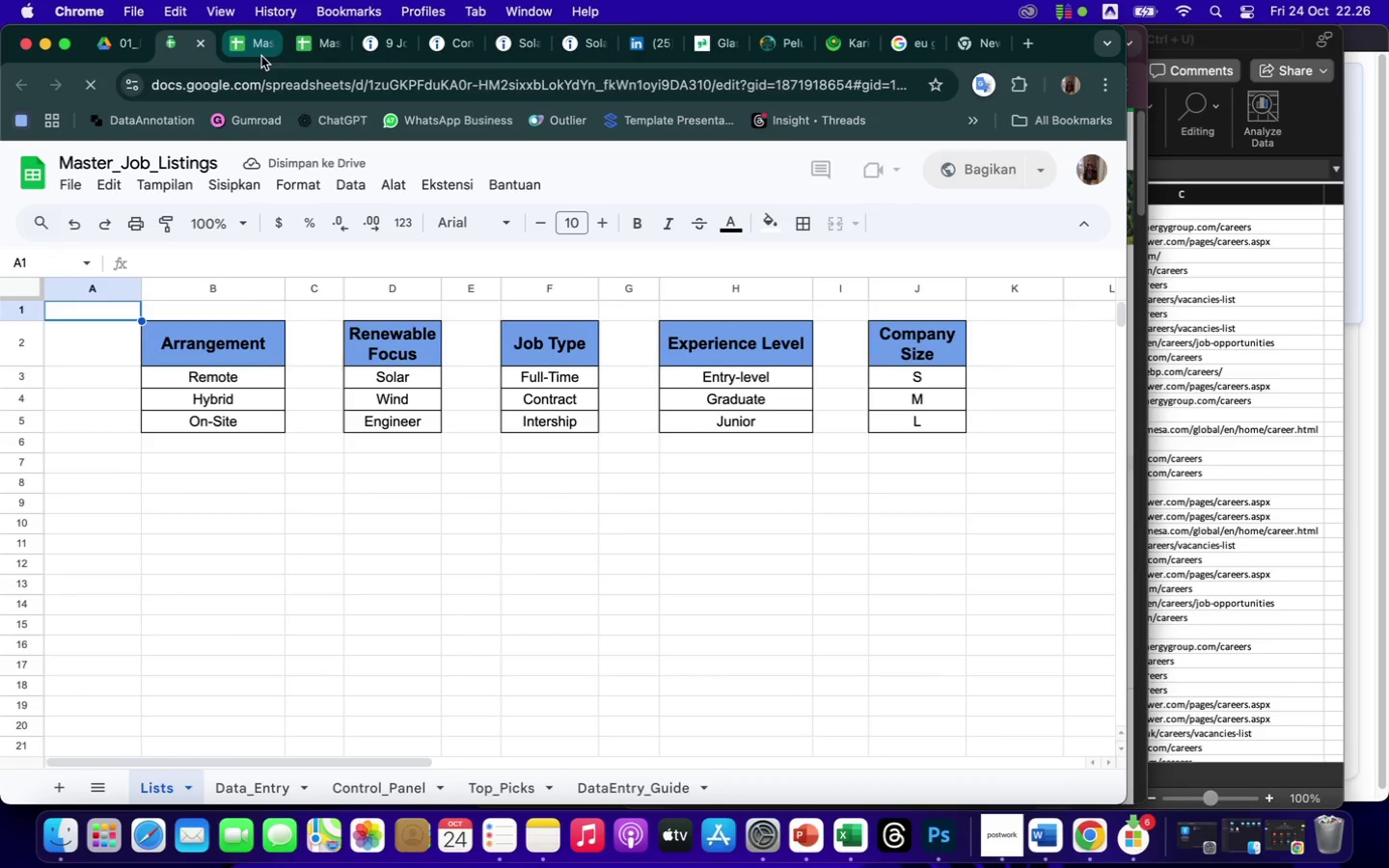 
left_click([250, 49])
 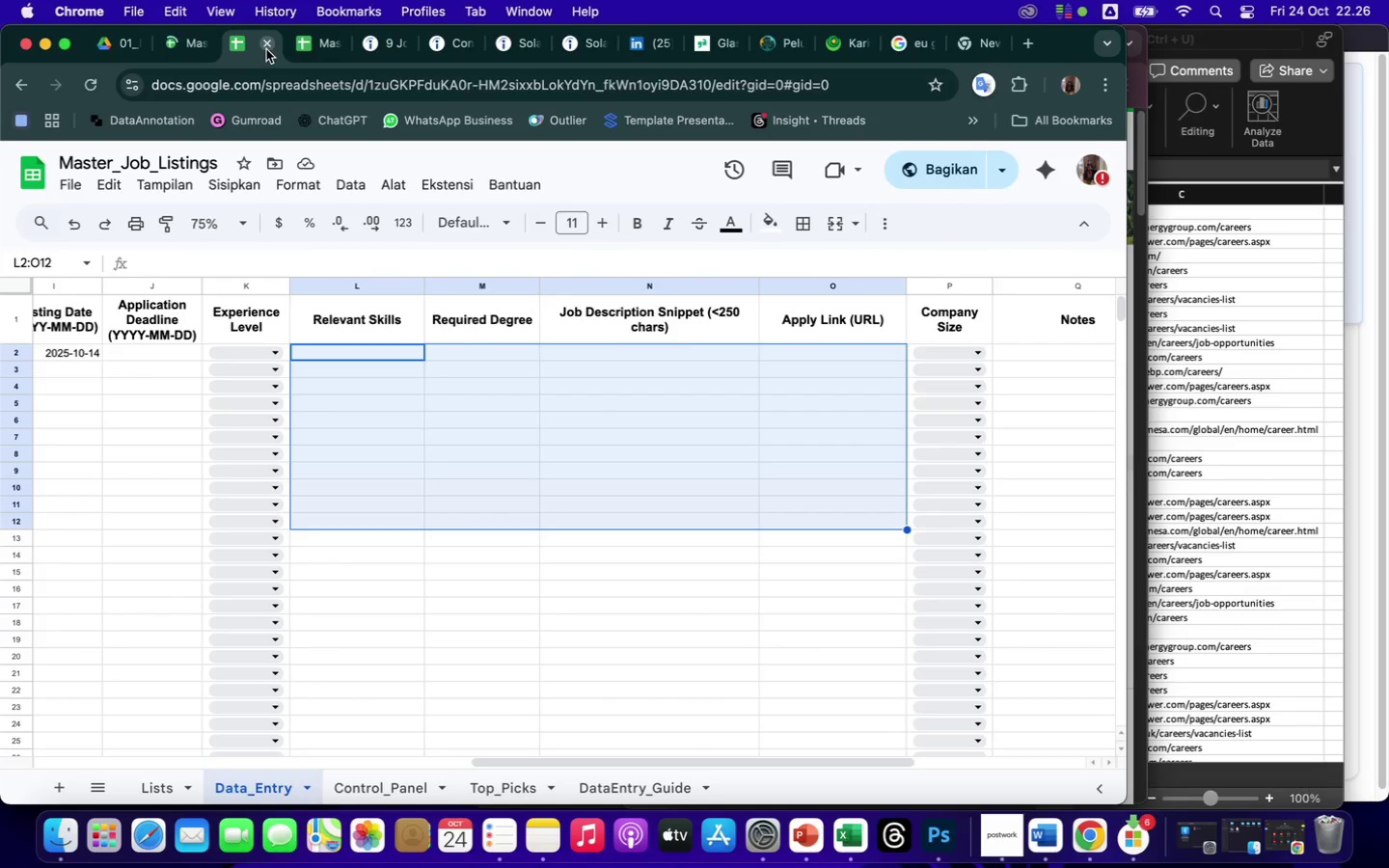 
left_click([266, 48])
 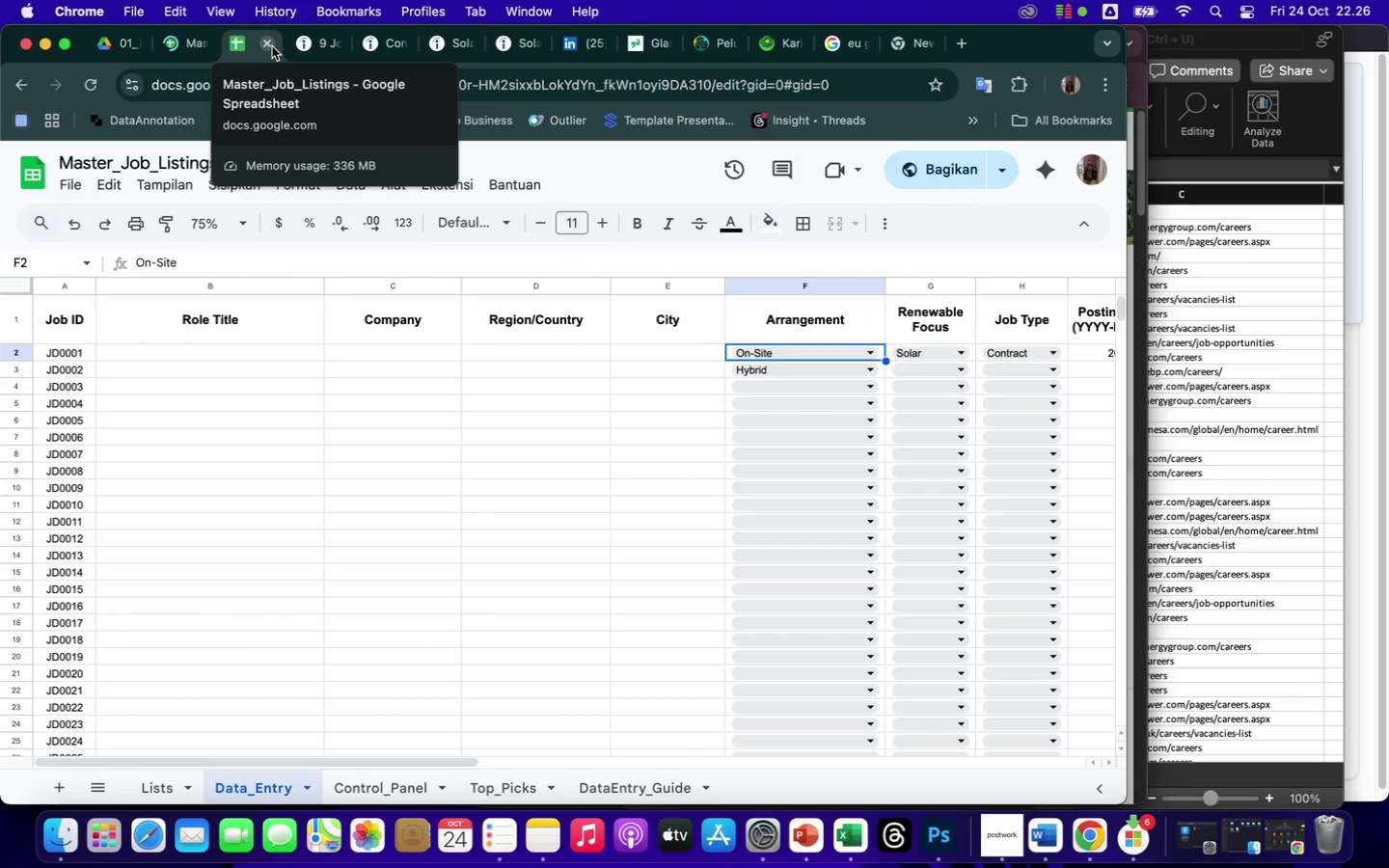 
left_click([267, 44])
 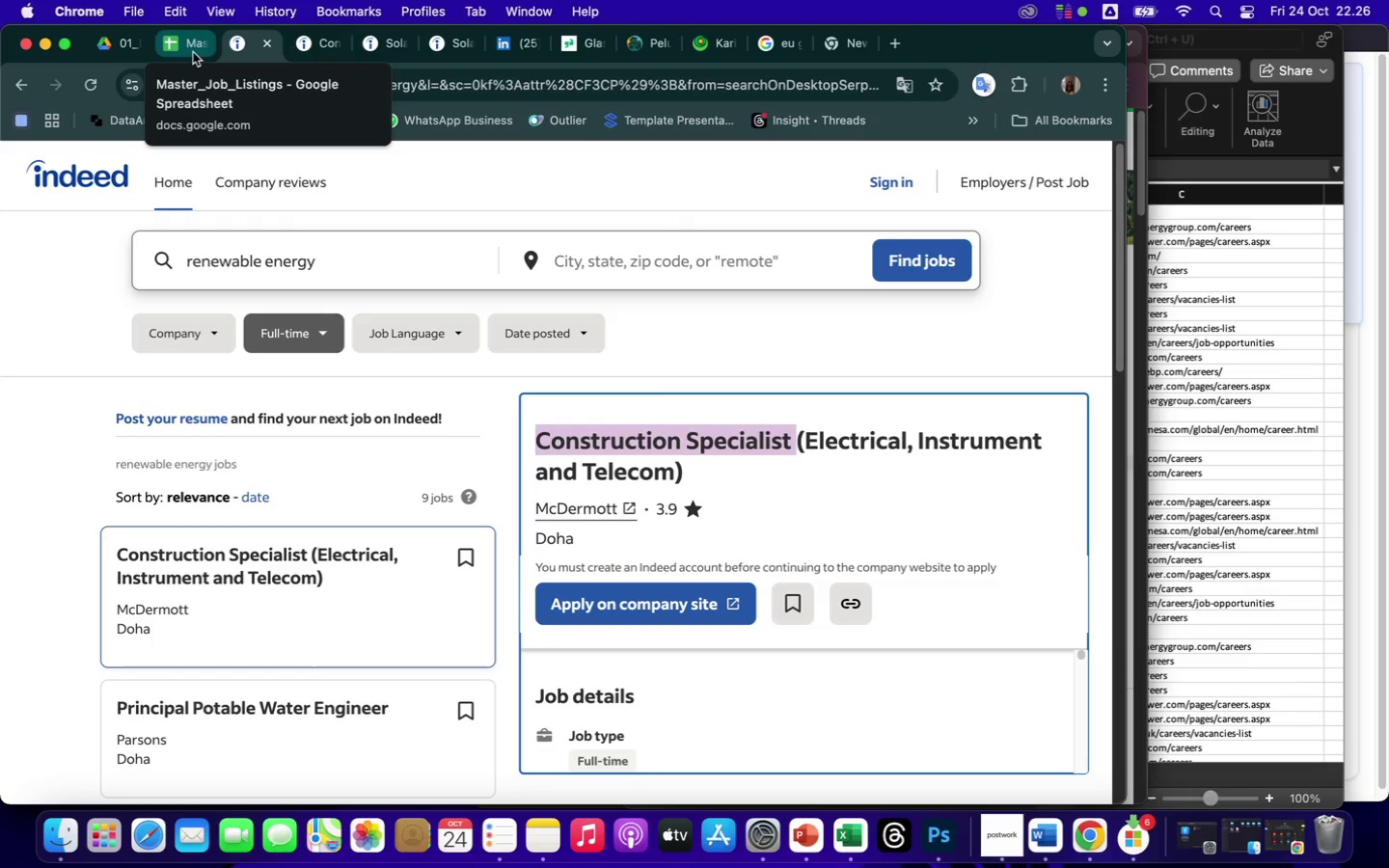 
left_click([192, 50])
 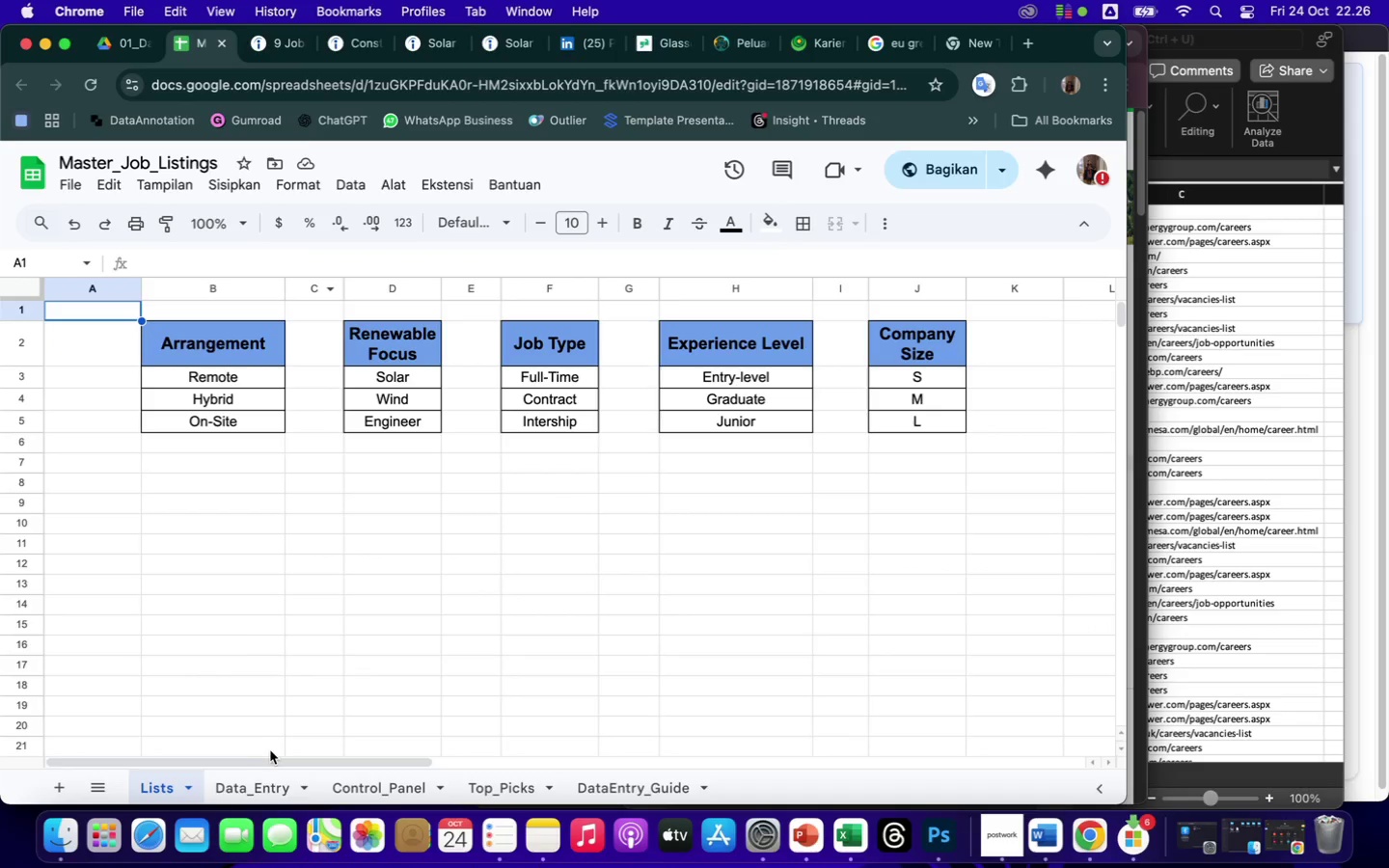 
left_click([256, 783])
 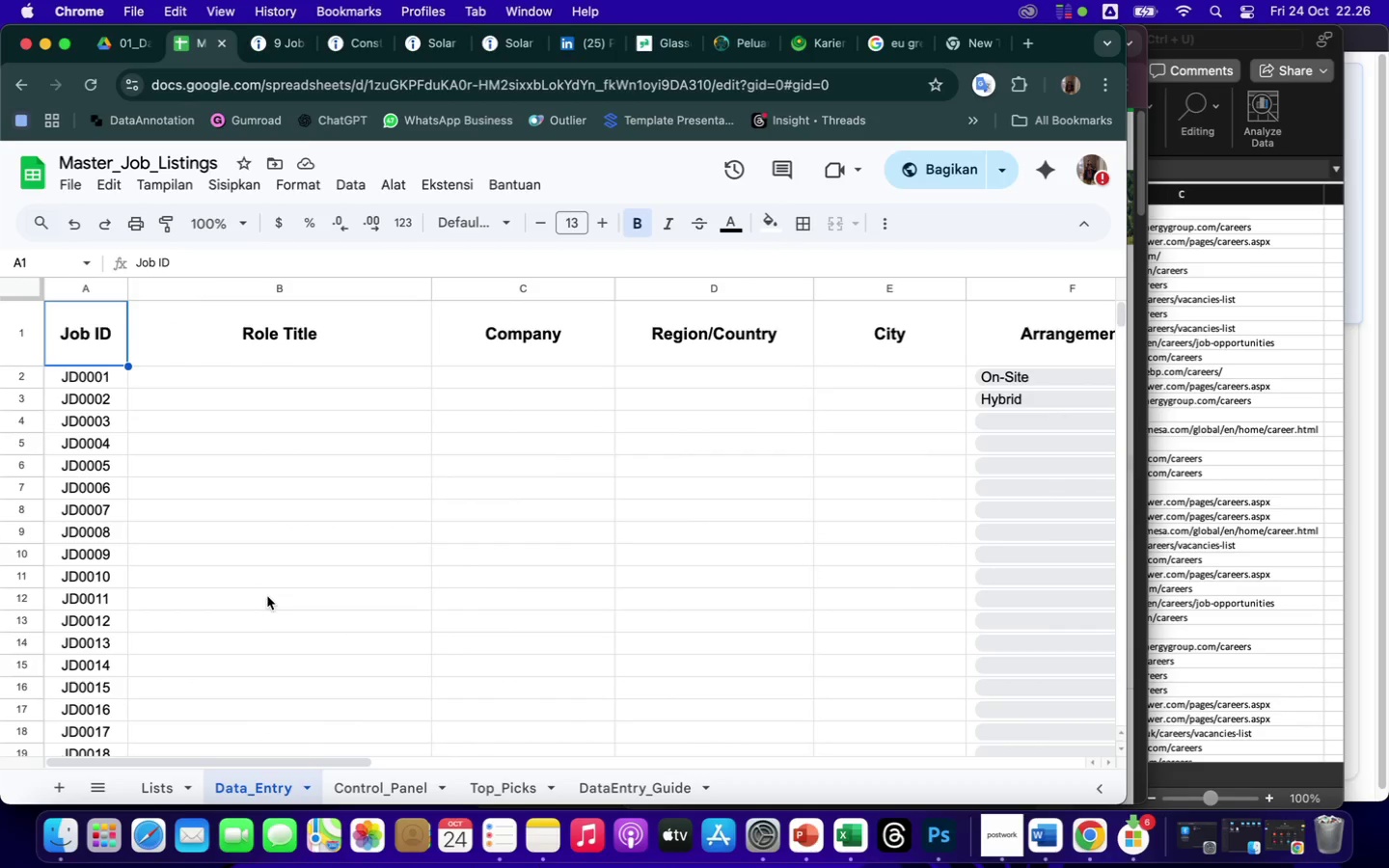 
left_click([294, 447])
 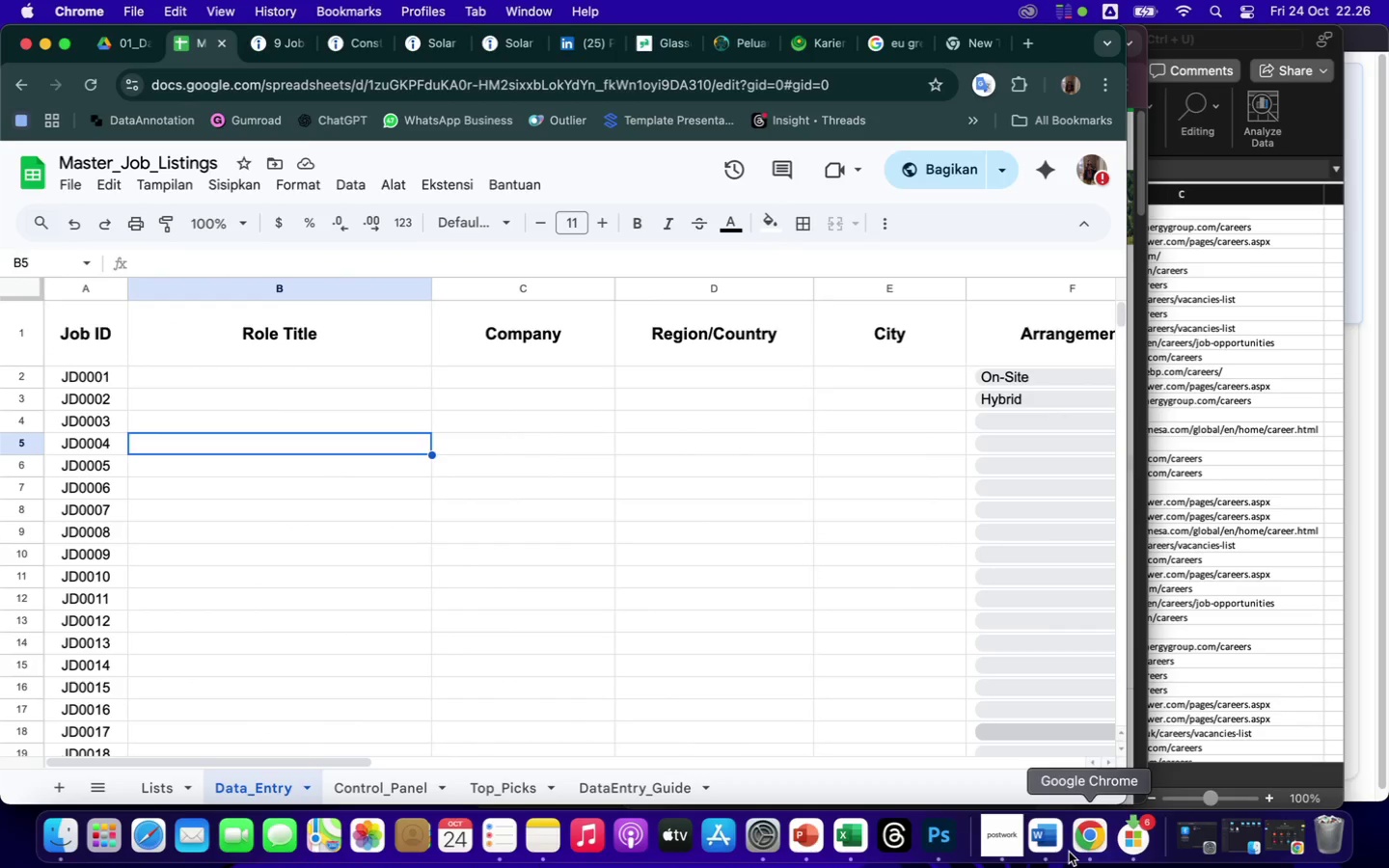 
left_click([1080, 841])
 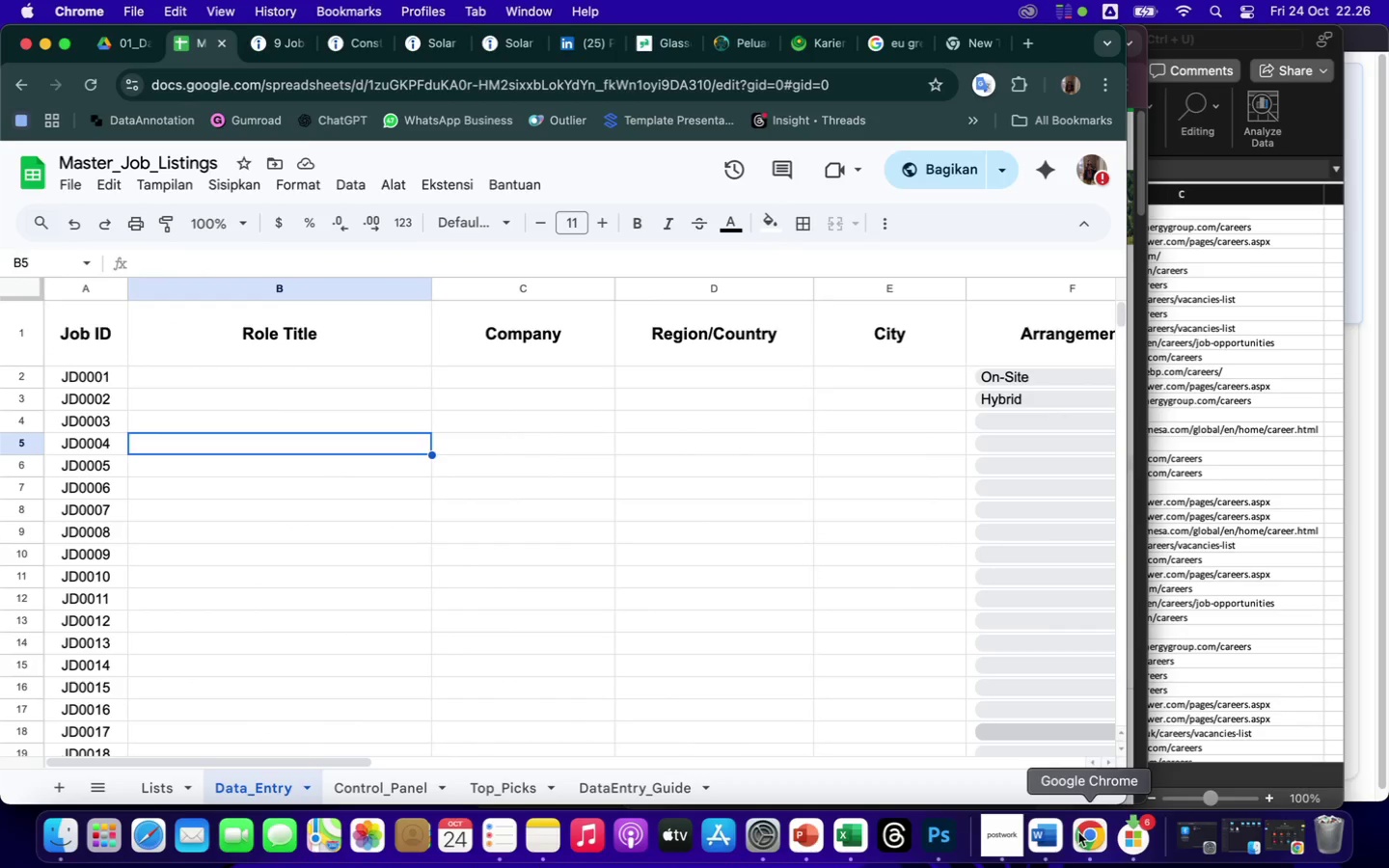 
left_click([1083, 836])
 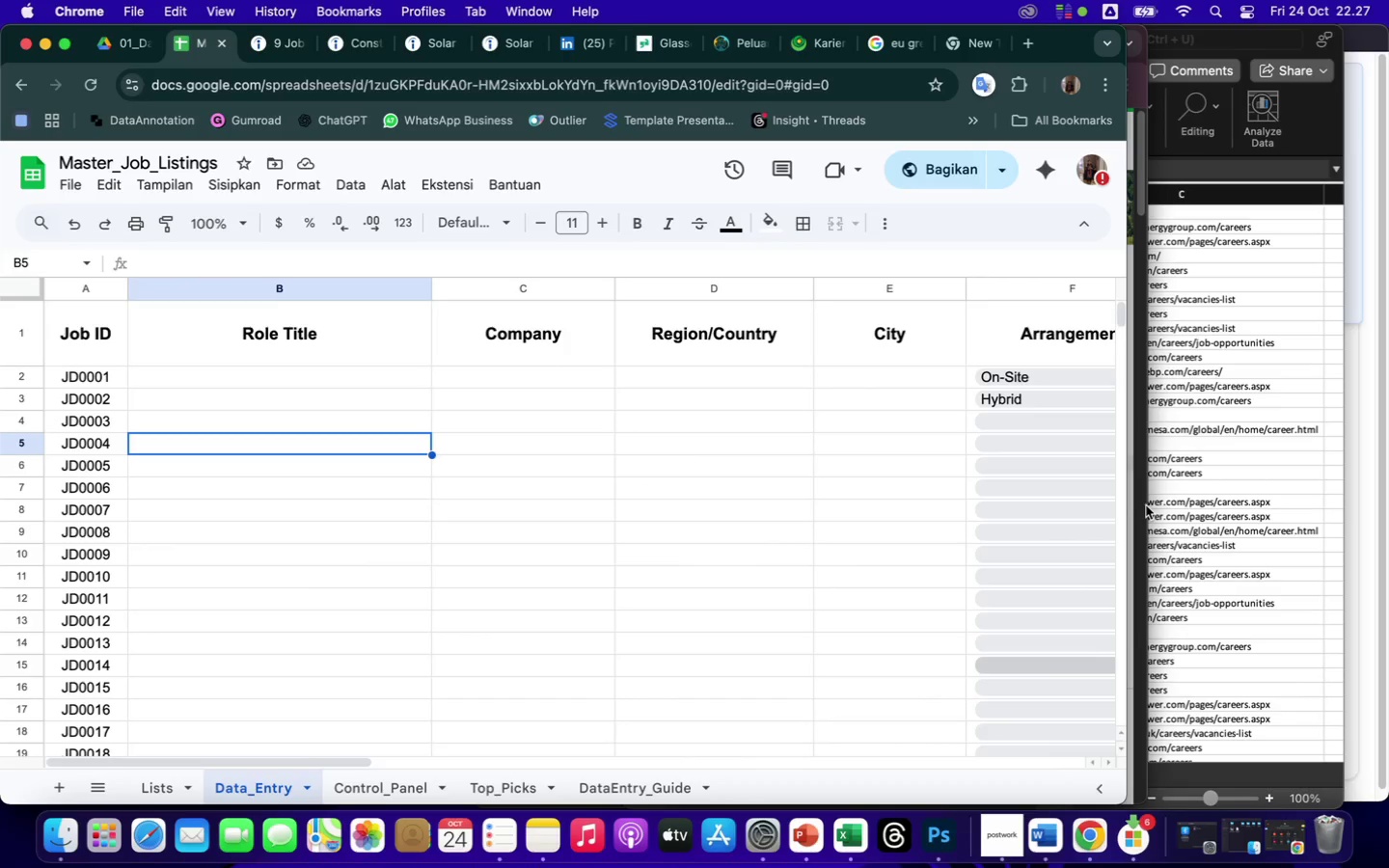 
wait(5.9)
 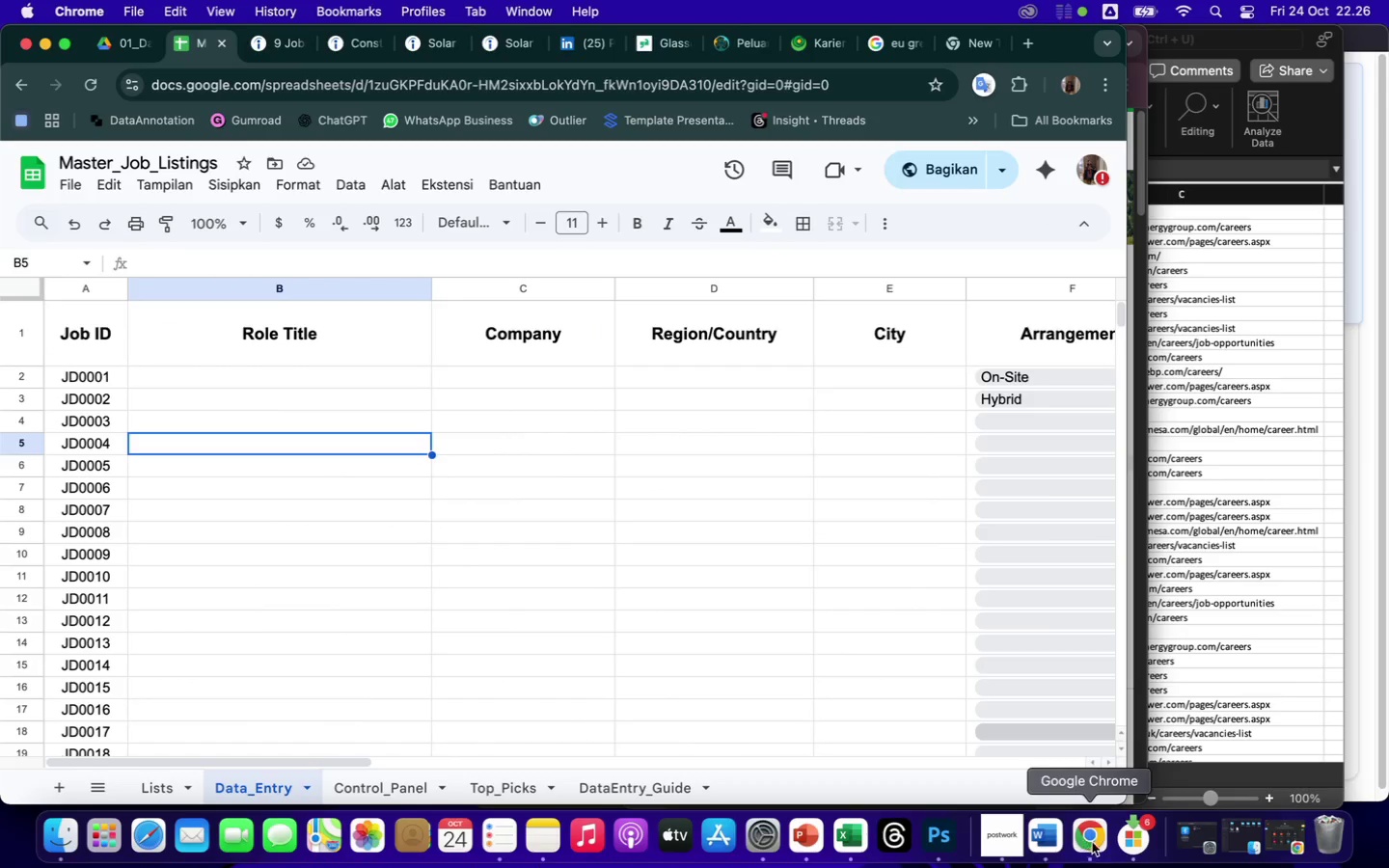 
left_click_drag(start_coordinate=[1126, 507], to_coordinate=[963, 537])
 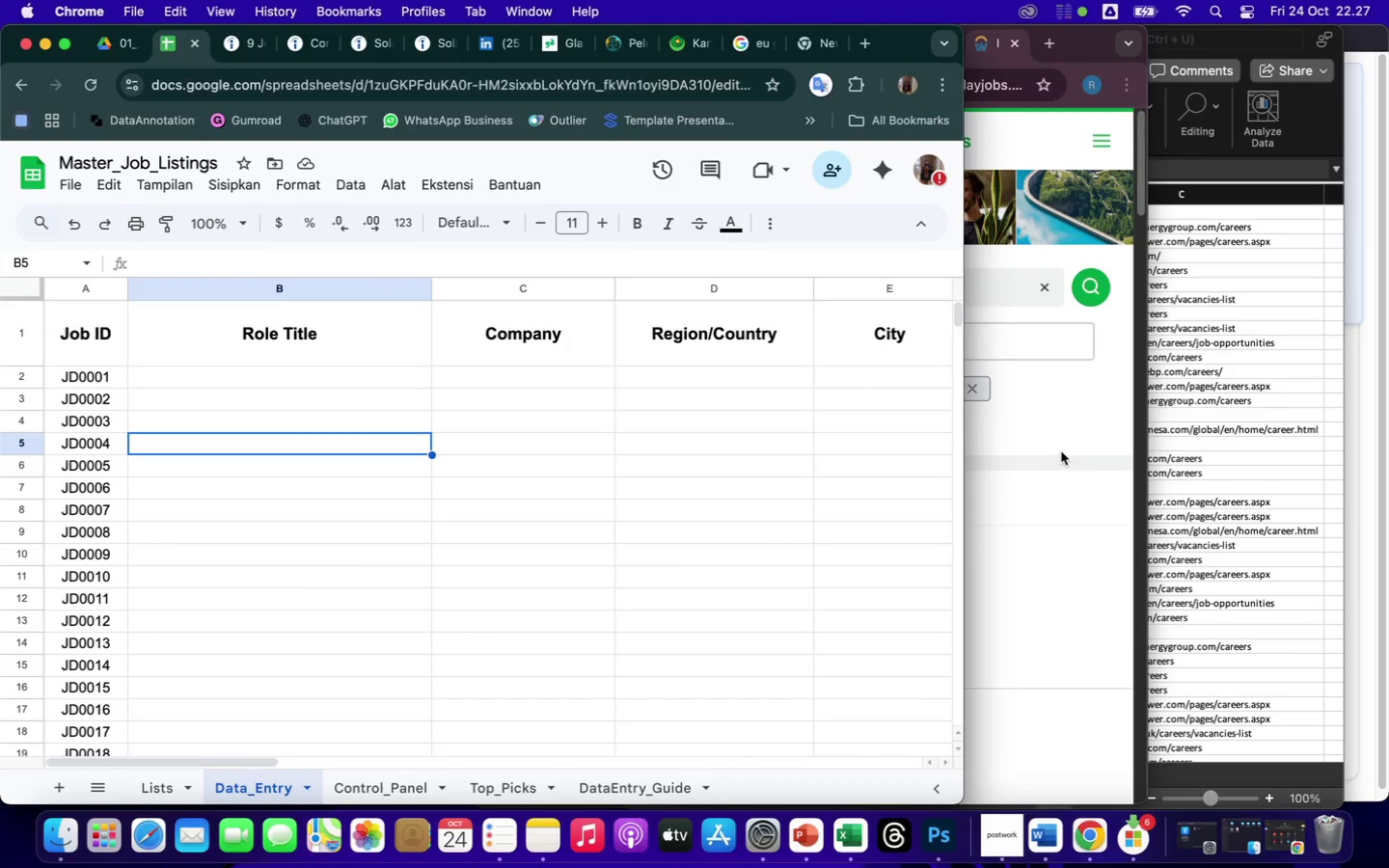 
left_click([1067, 438])
 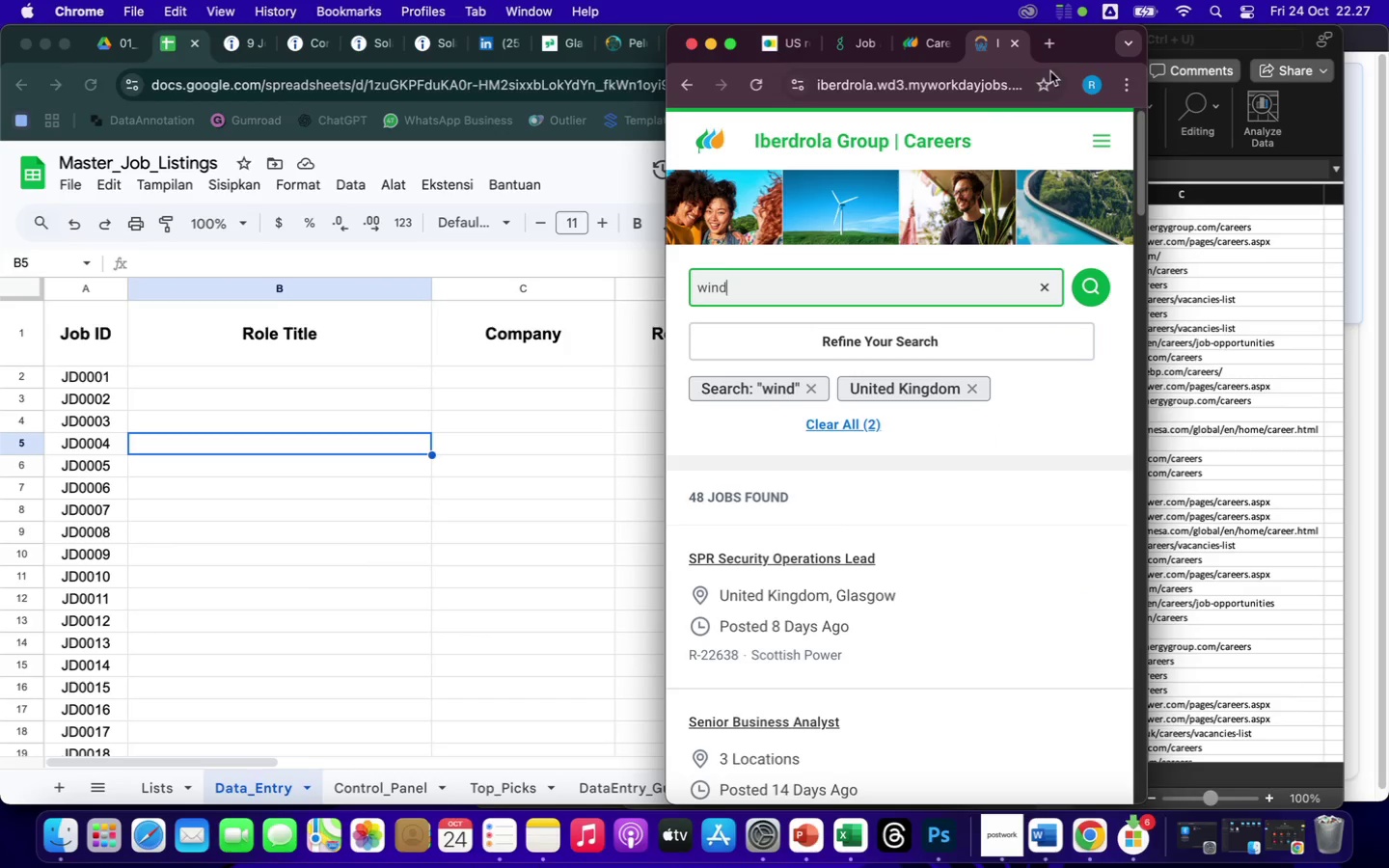 
left_click_drag(start_coordinate=[1076, 41], to_coordinate=[1238, 27])
 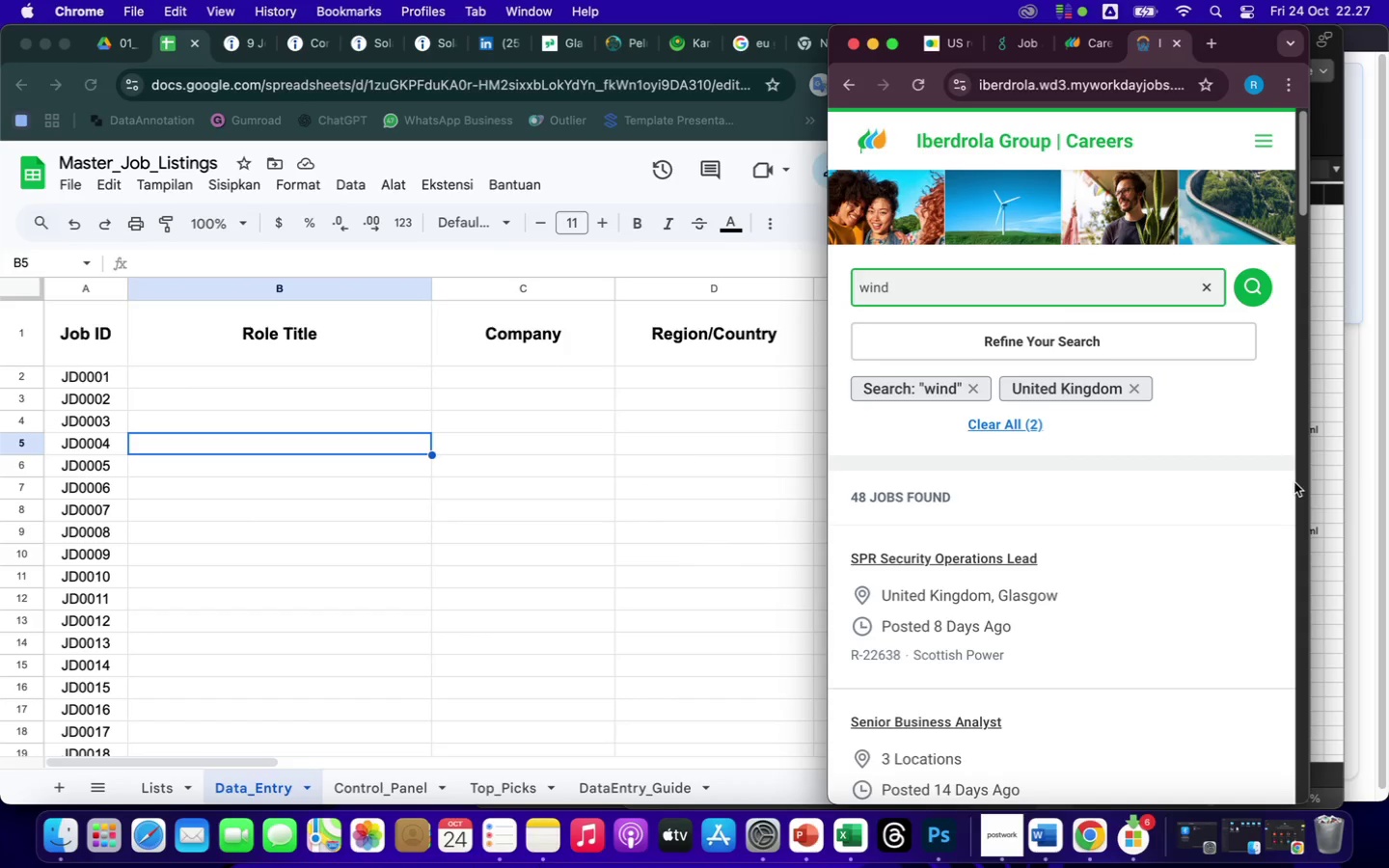 
left_click_drag(start_coordinate=[1309, 481], to_coordinate=[1356, 488])
 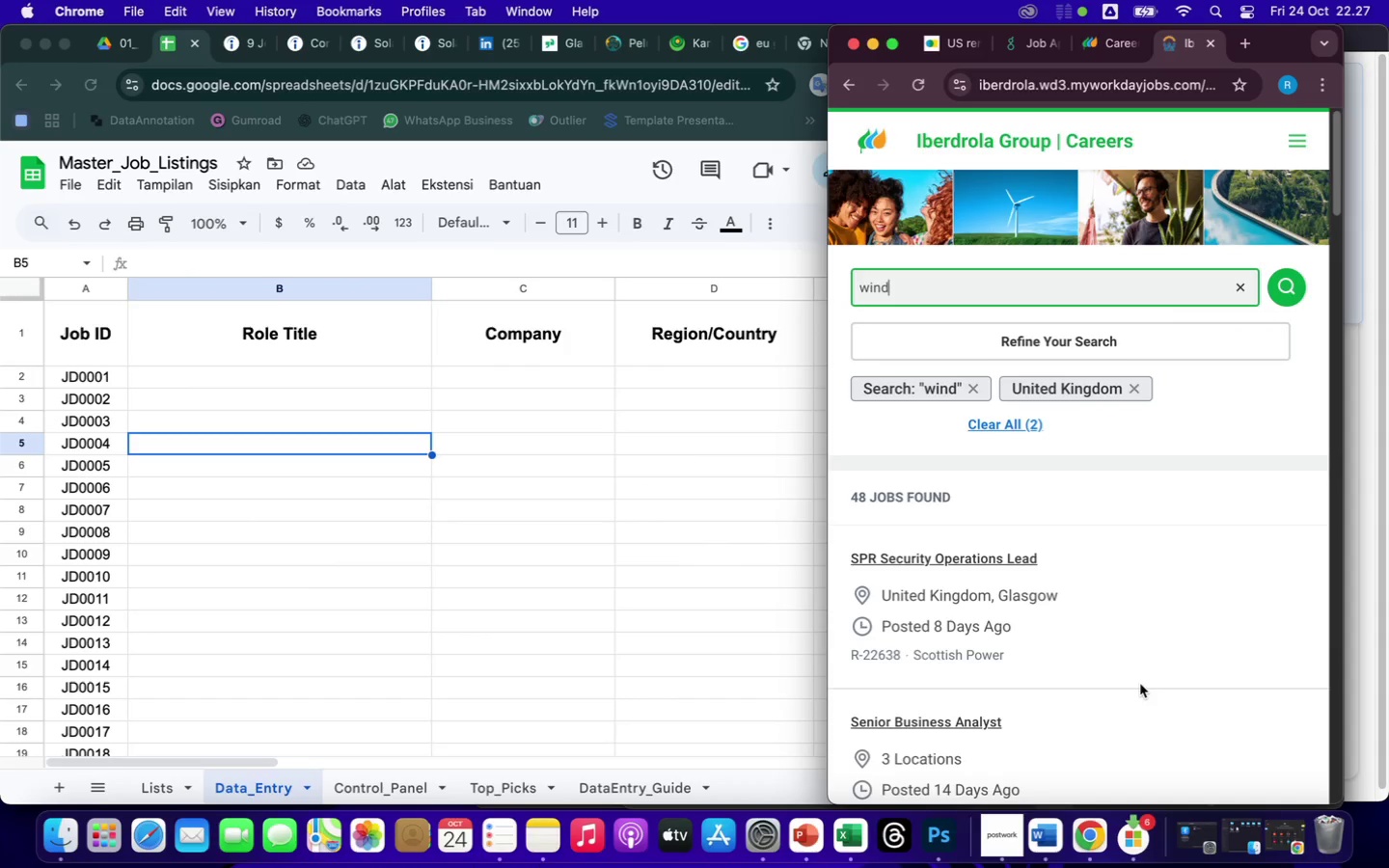 
scroll: coordinate [1139, 692], scroll_direction: down, amount: 23.0
 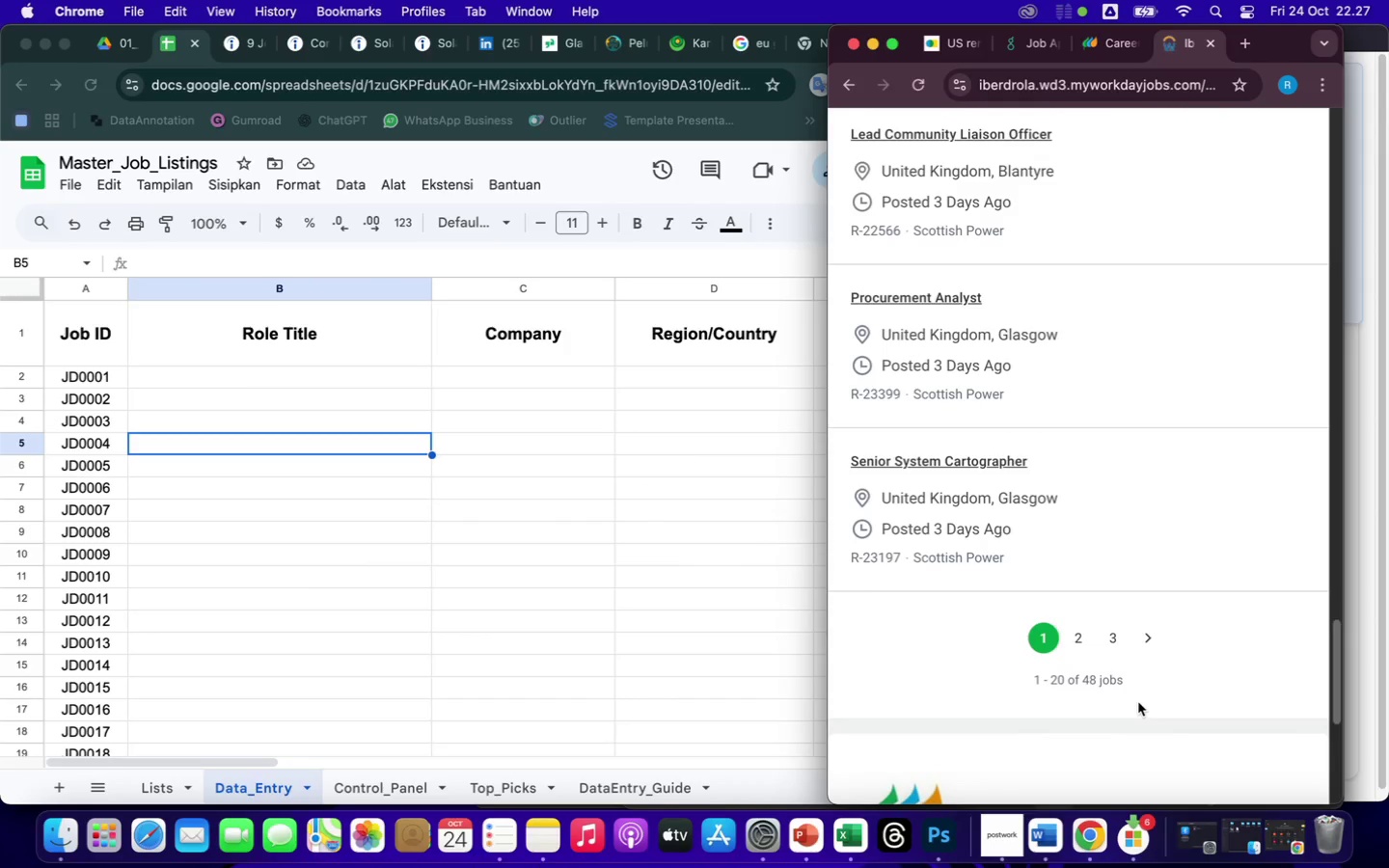 
scroll: coordinate [1129, 698], scroll_direction: up, amount: 14.0
 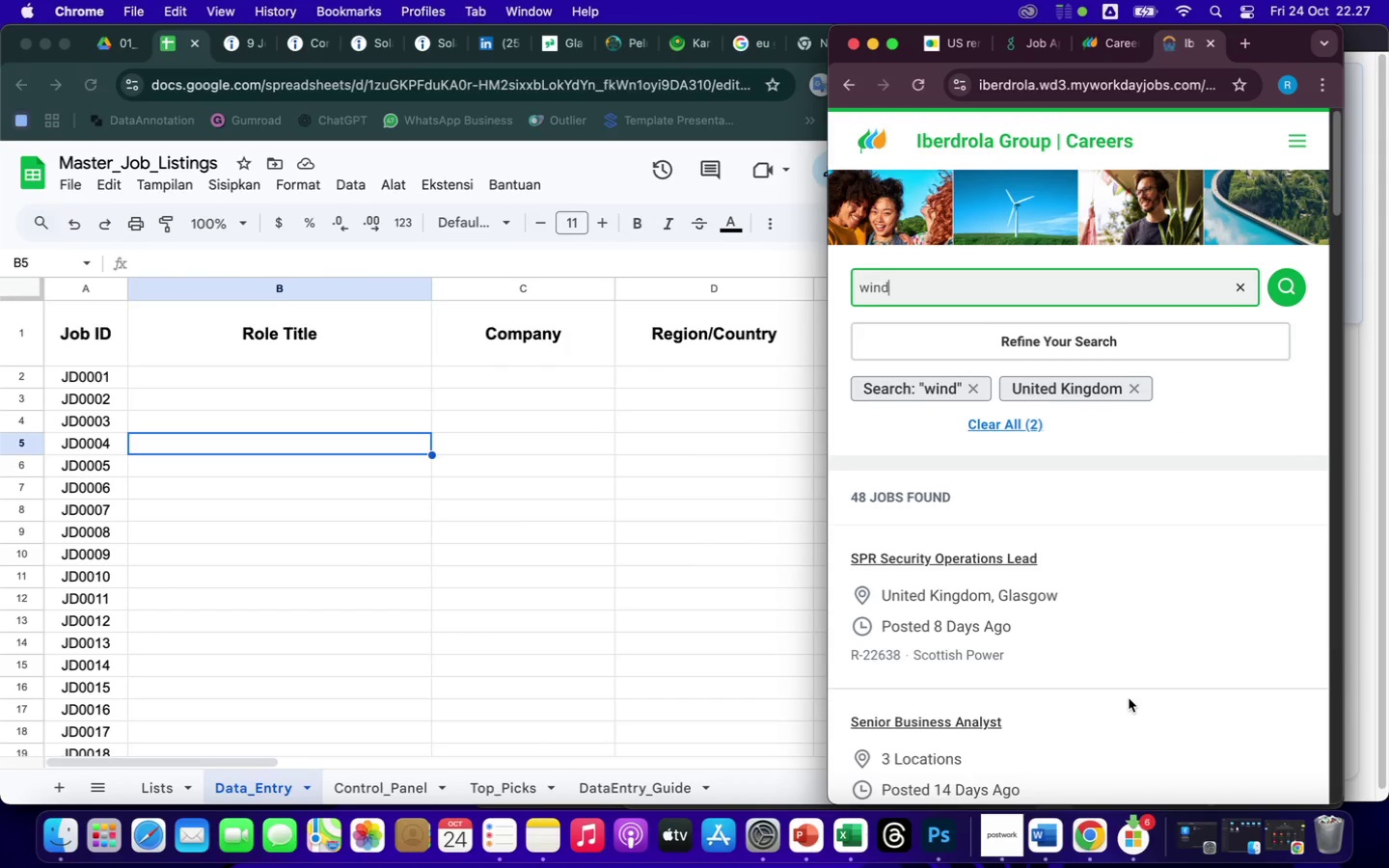 
type( solar)
 